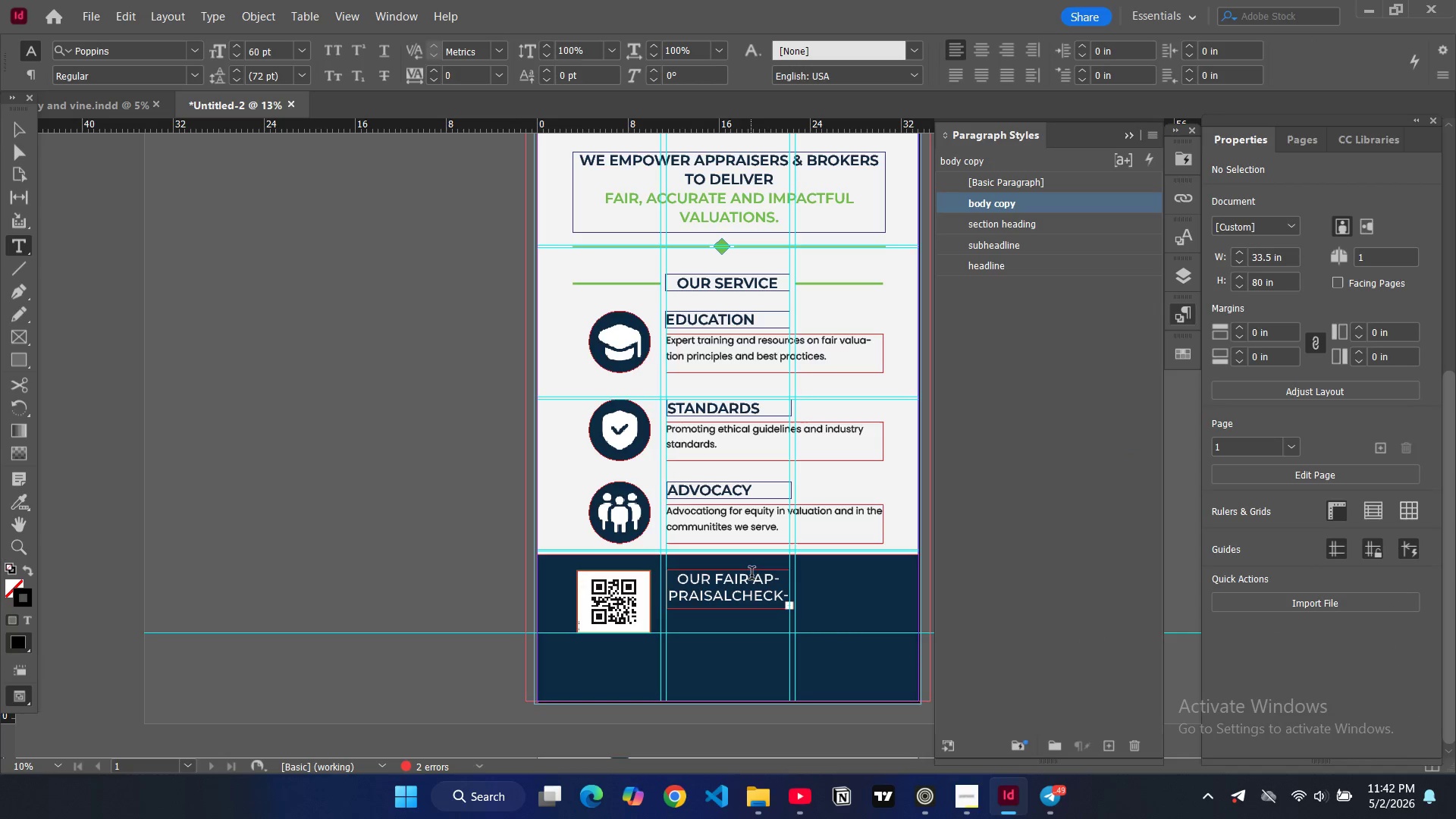 
left_click([755, 582])
 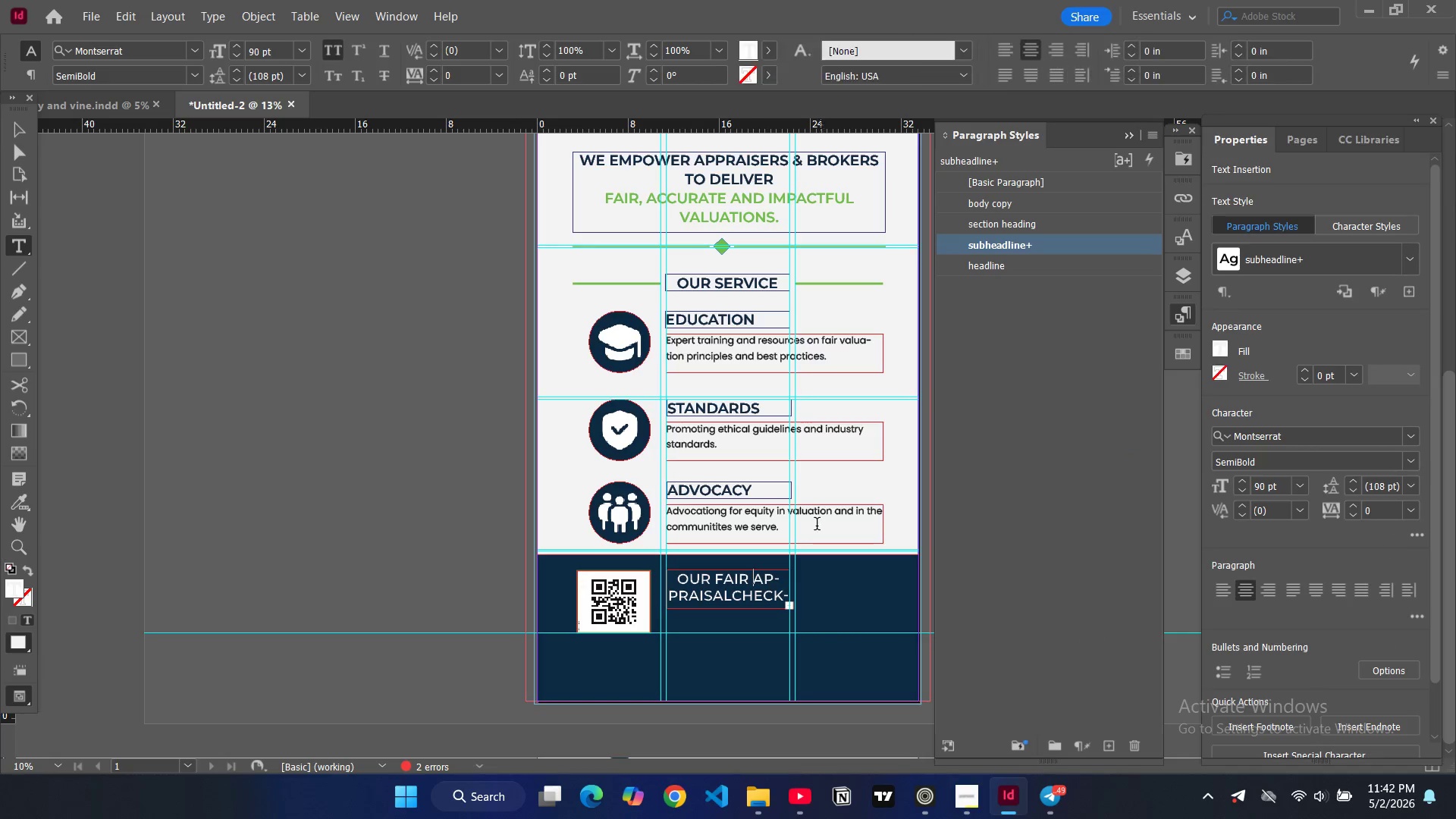 
key(Enter)
 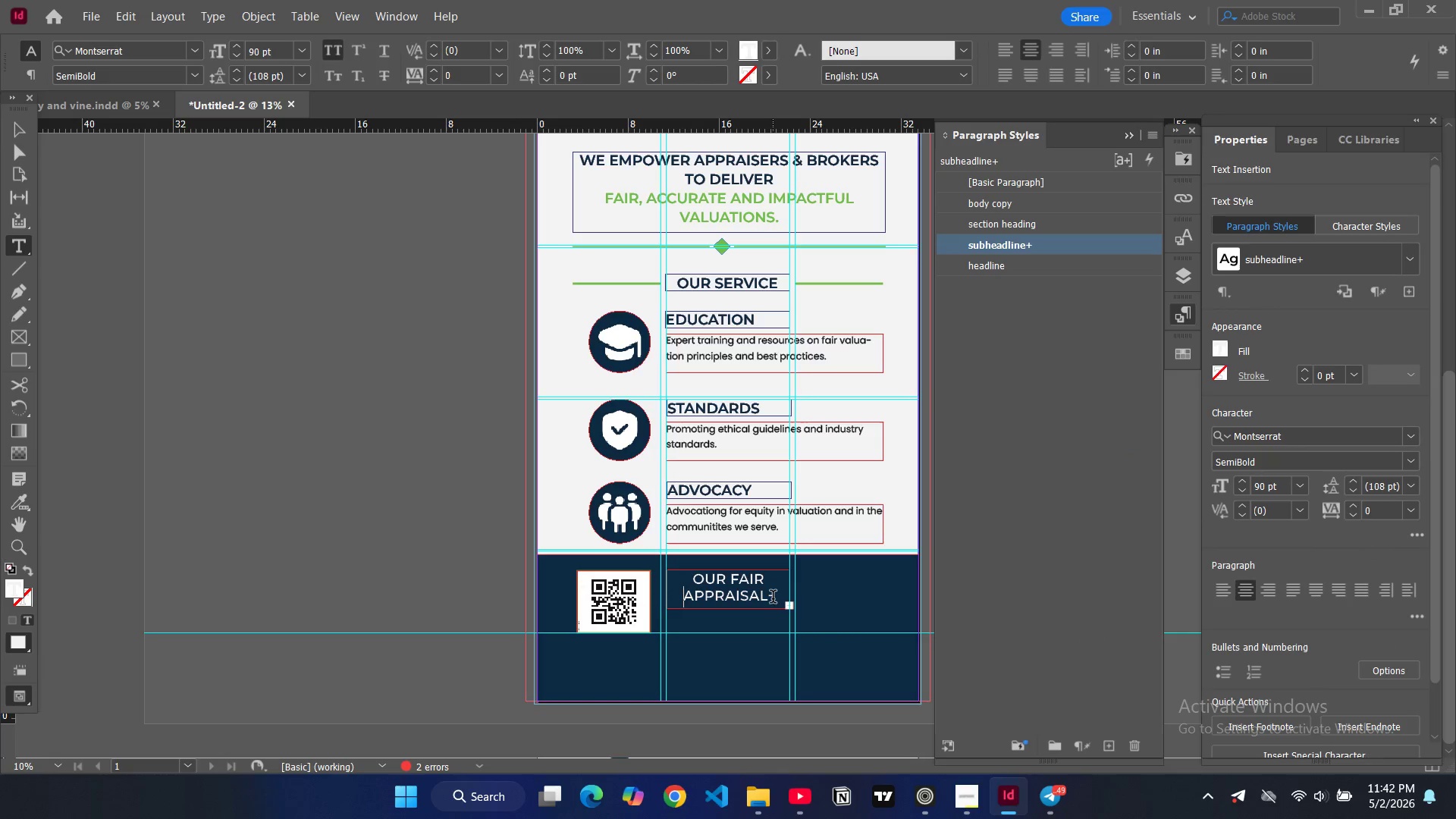 
left_click([772, 598])
 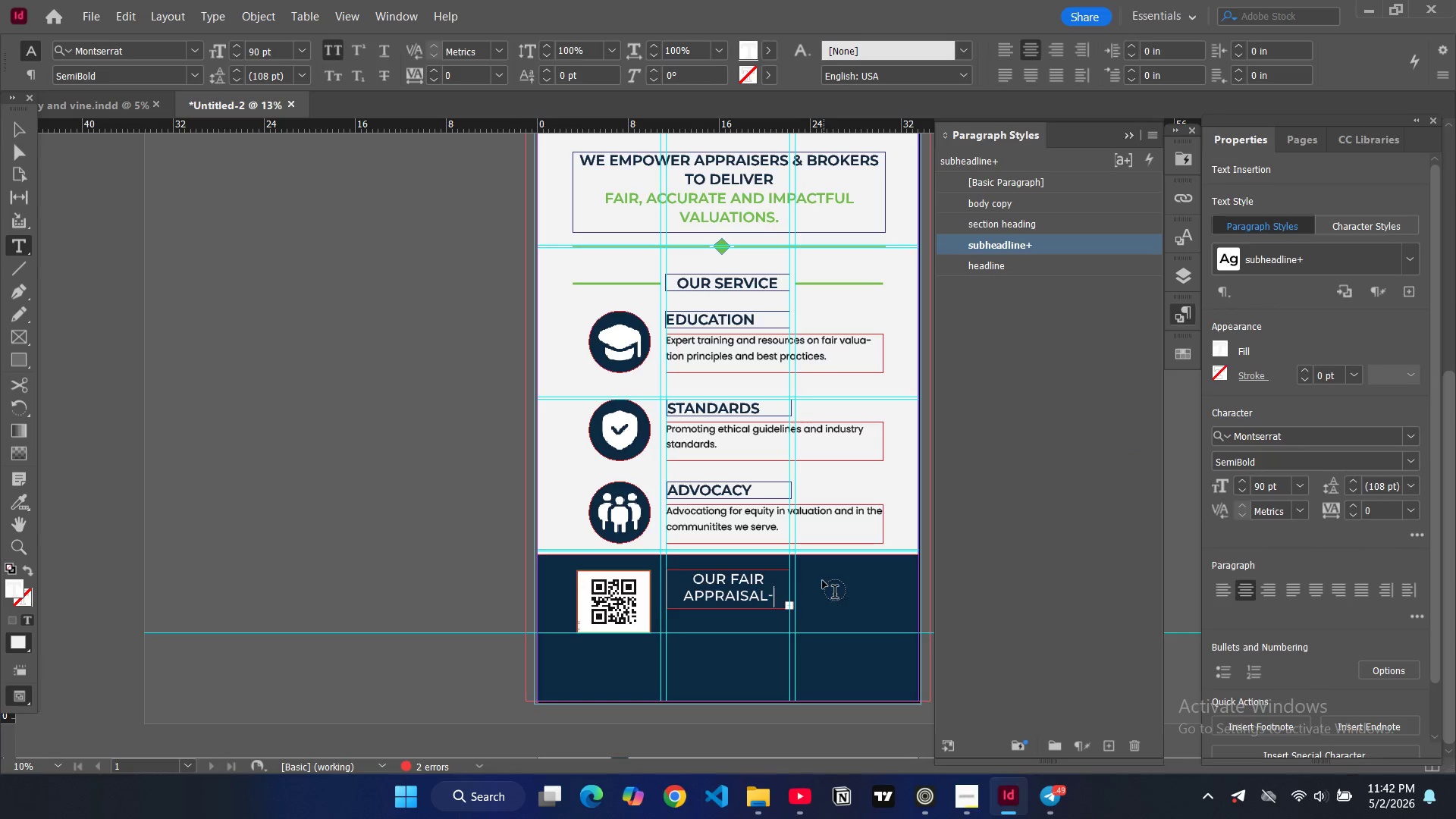 
key(Enter)
 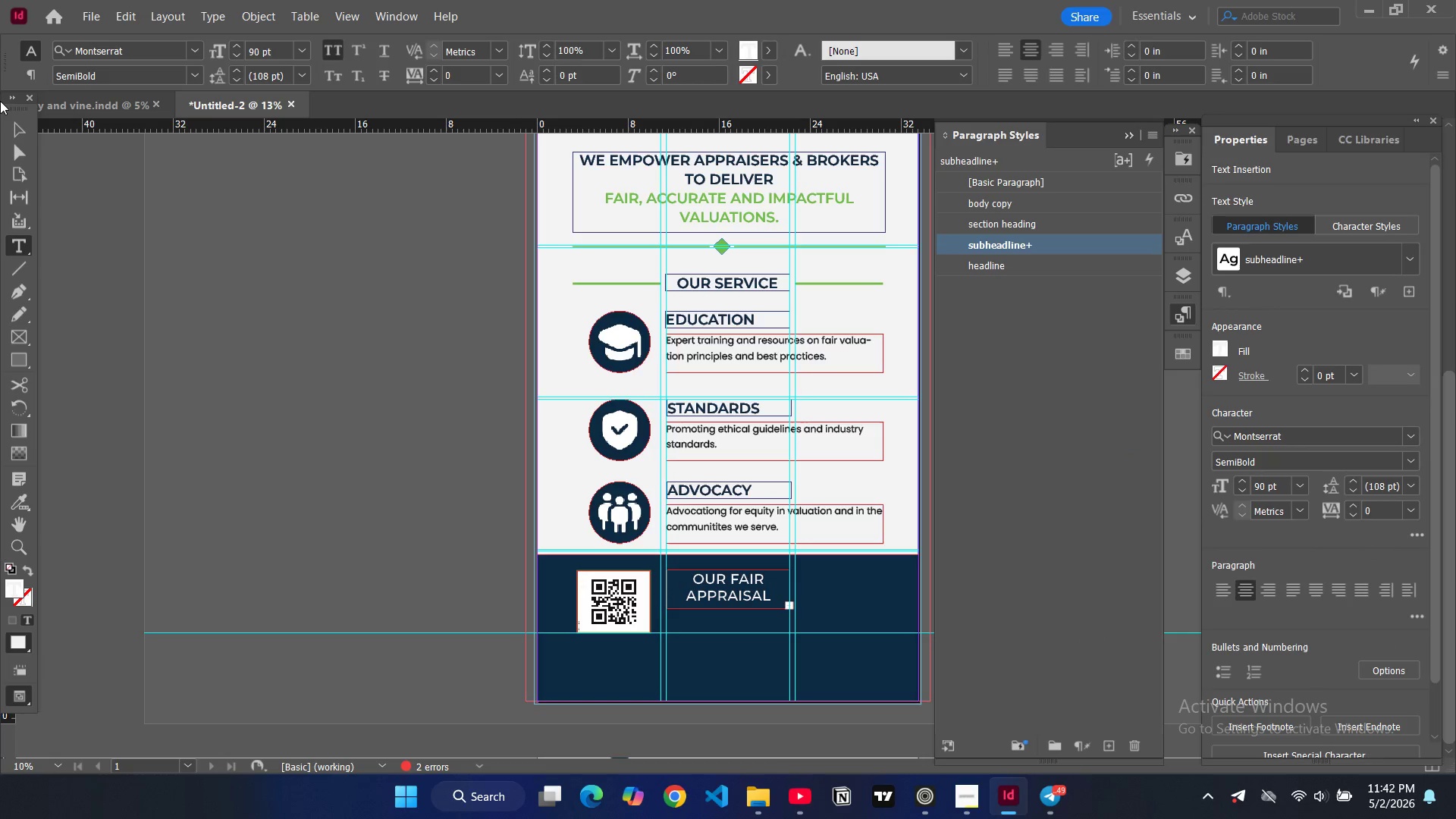 
left_click([14, 124])
 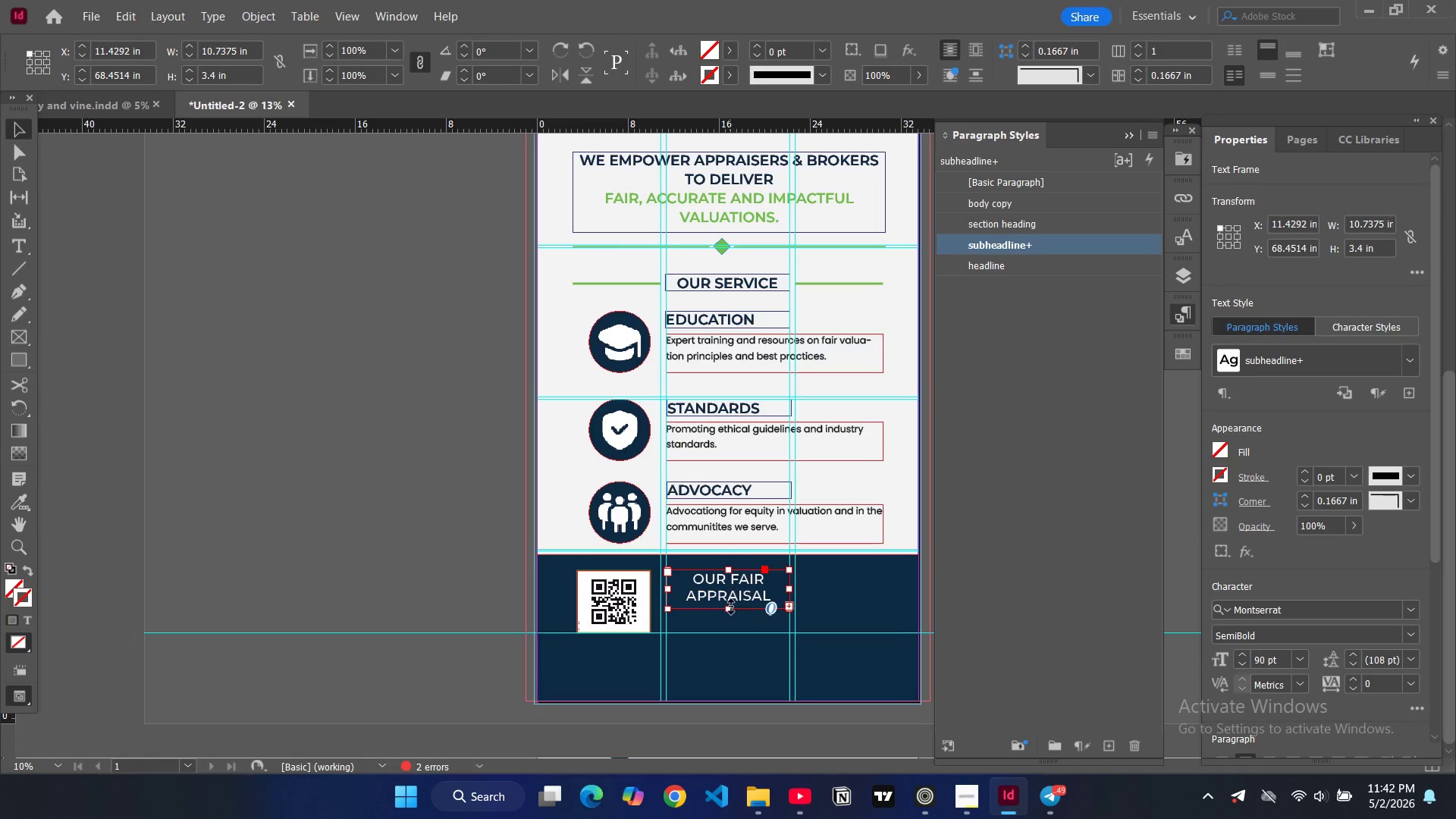 
left_click_drag(start_coordinate=[727, 610], to_coordinate=[732, 632])
 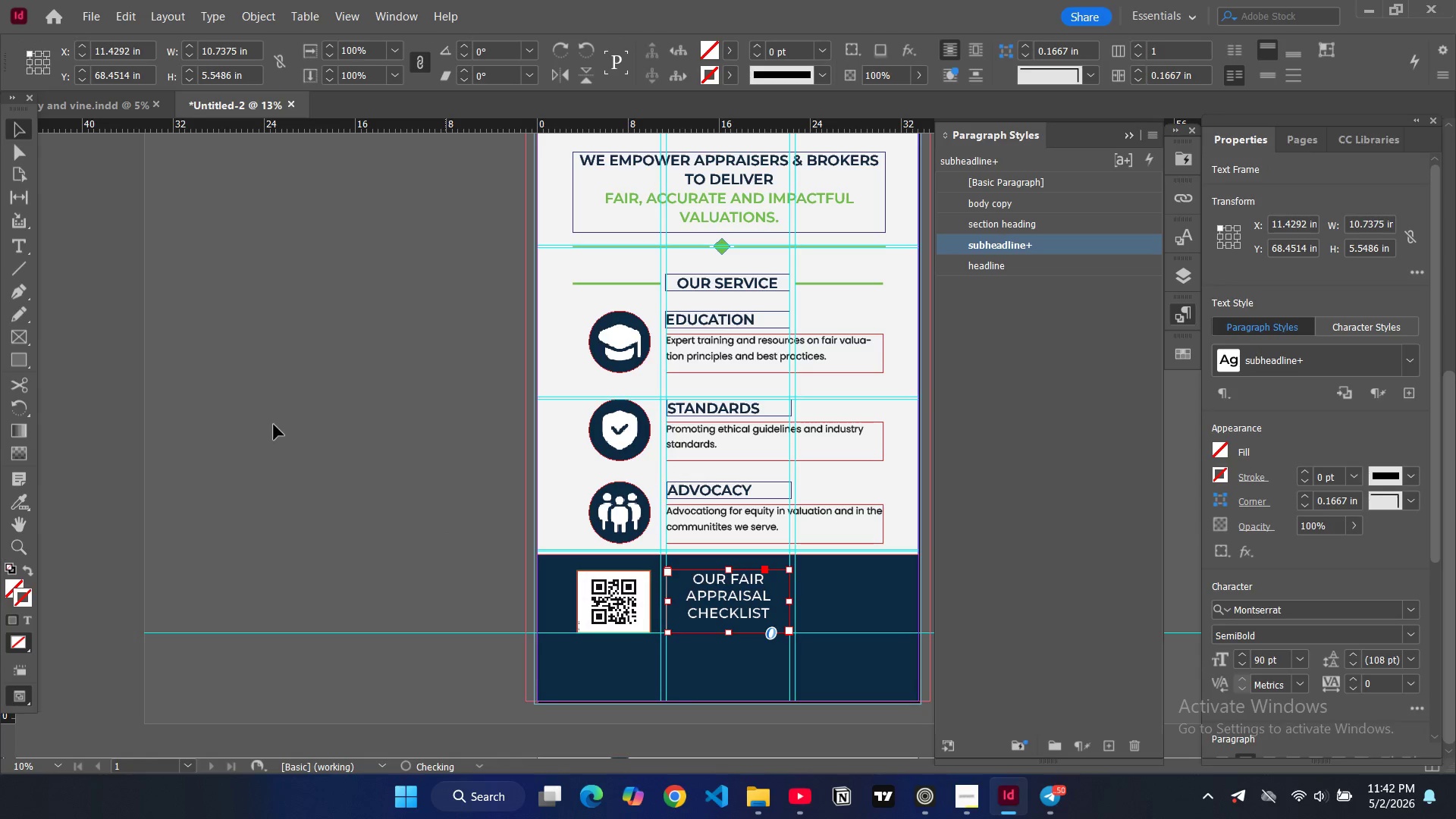 
left_click([274, 425])
 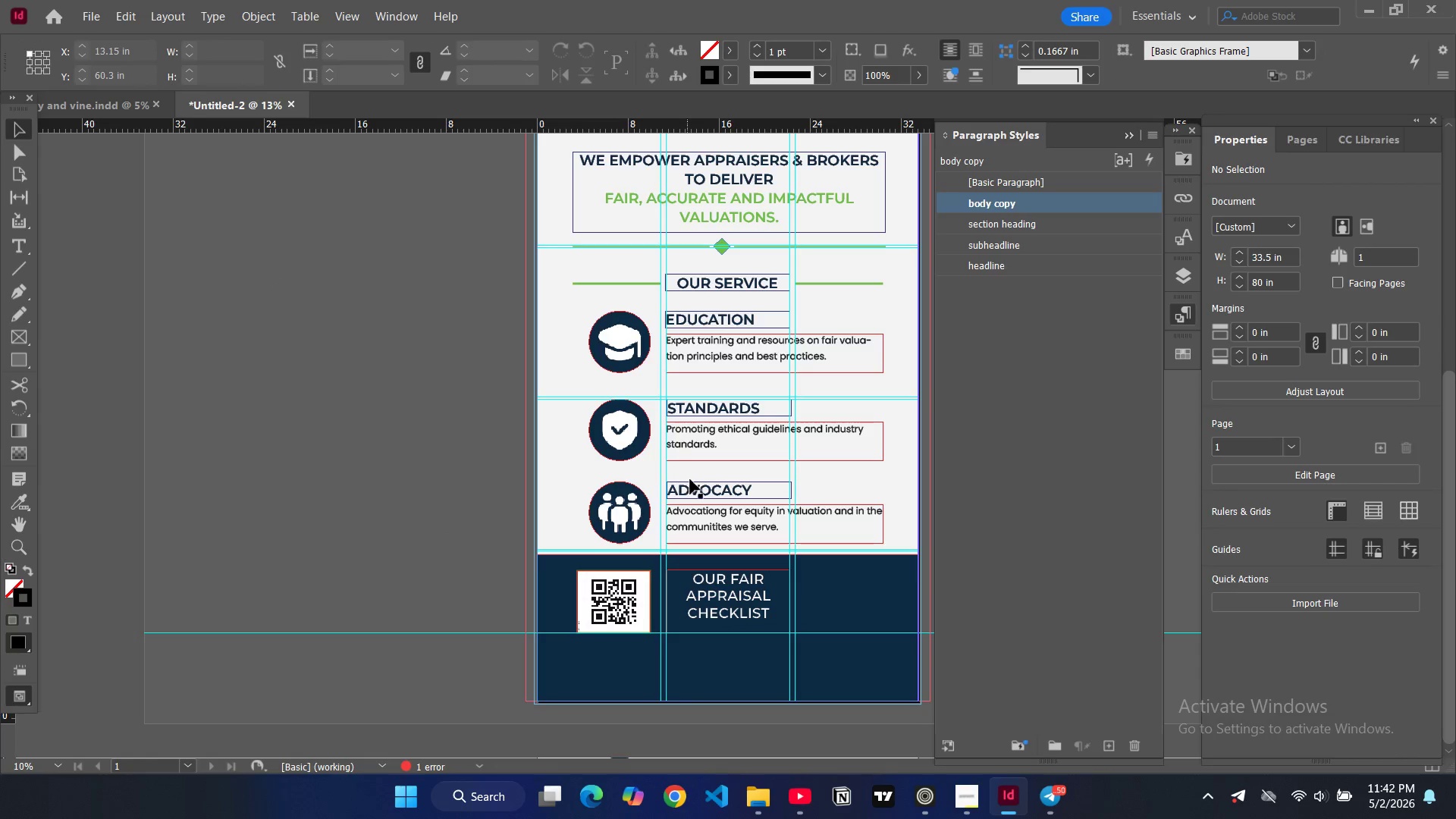 
wait(5.06)
 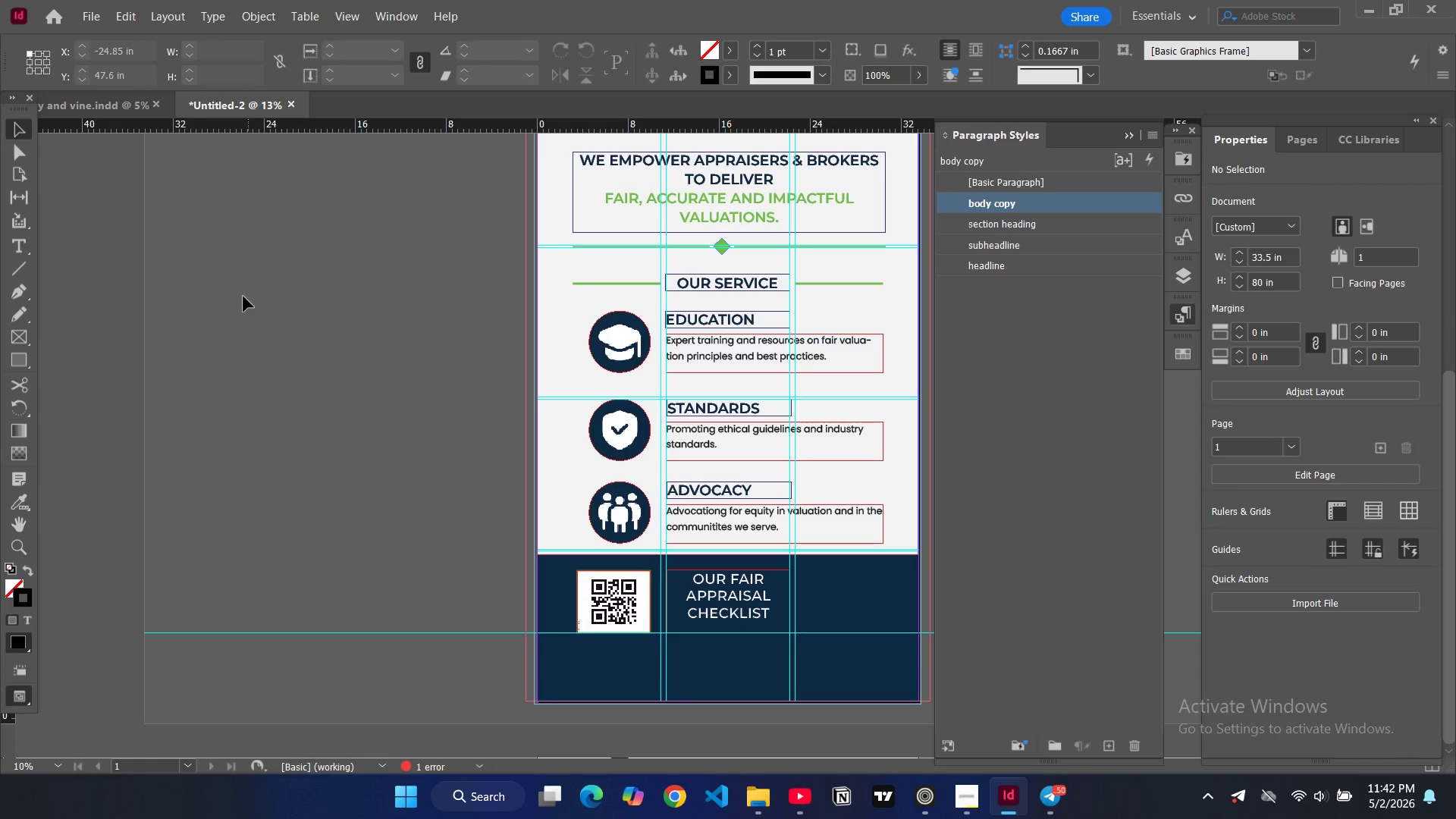 
left_click([745, 602])
 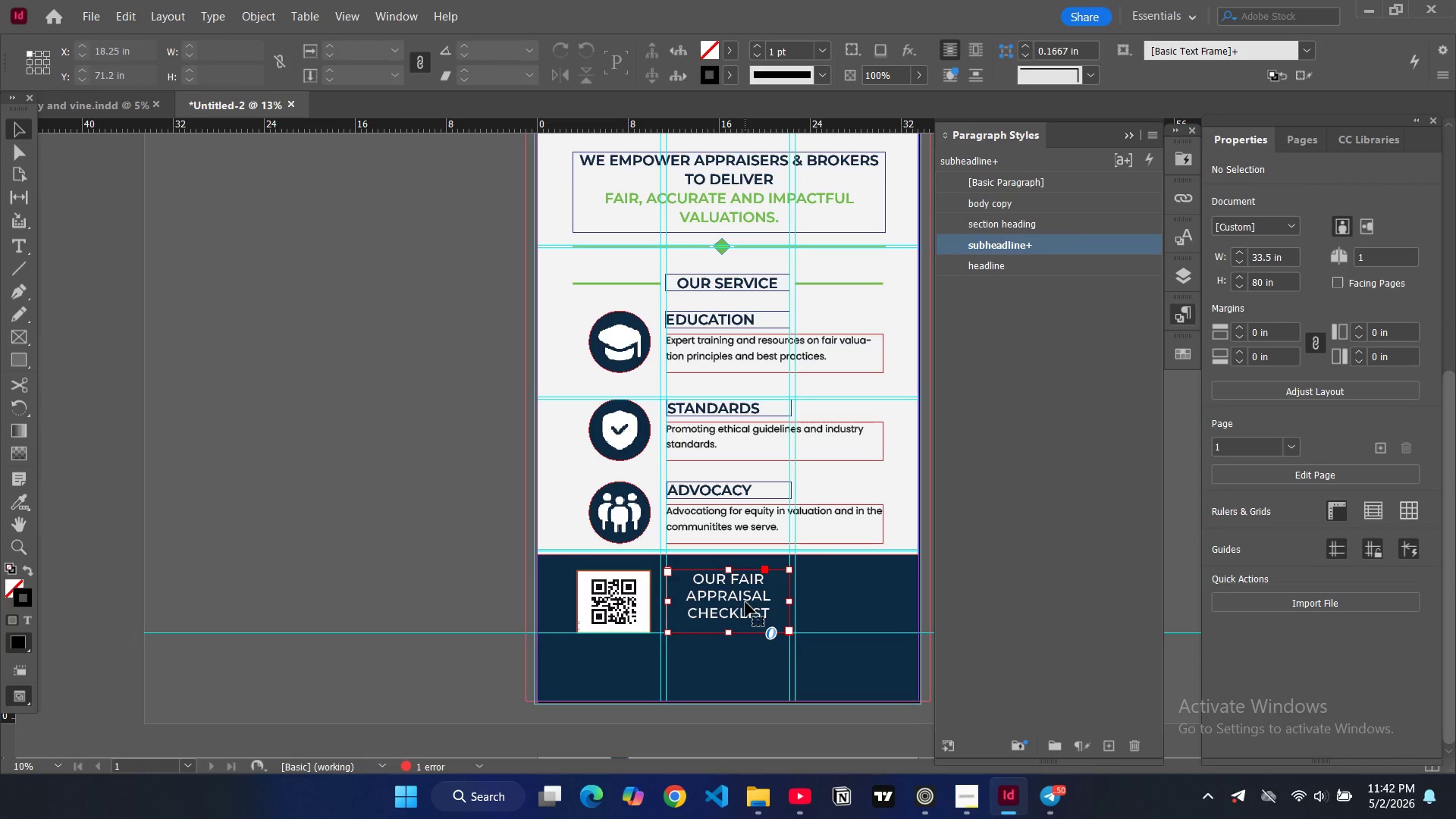 
key(Control+C)
 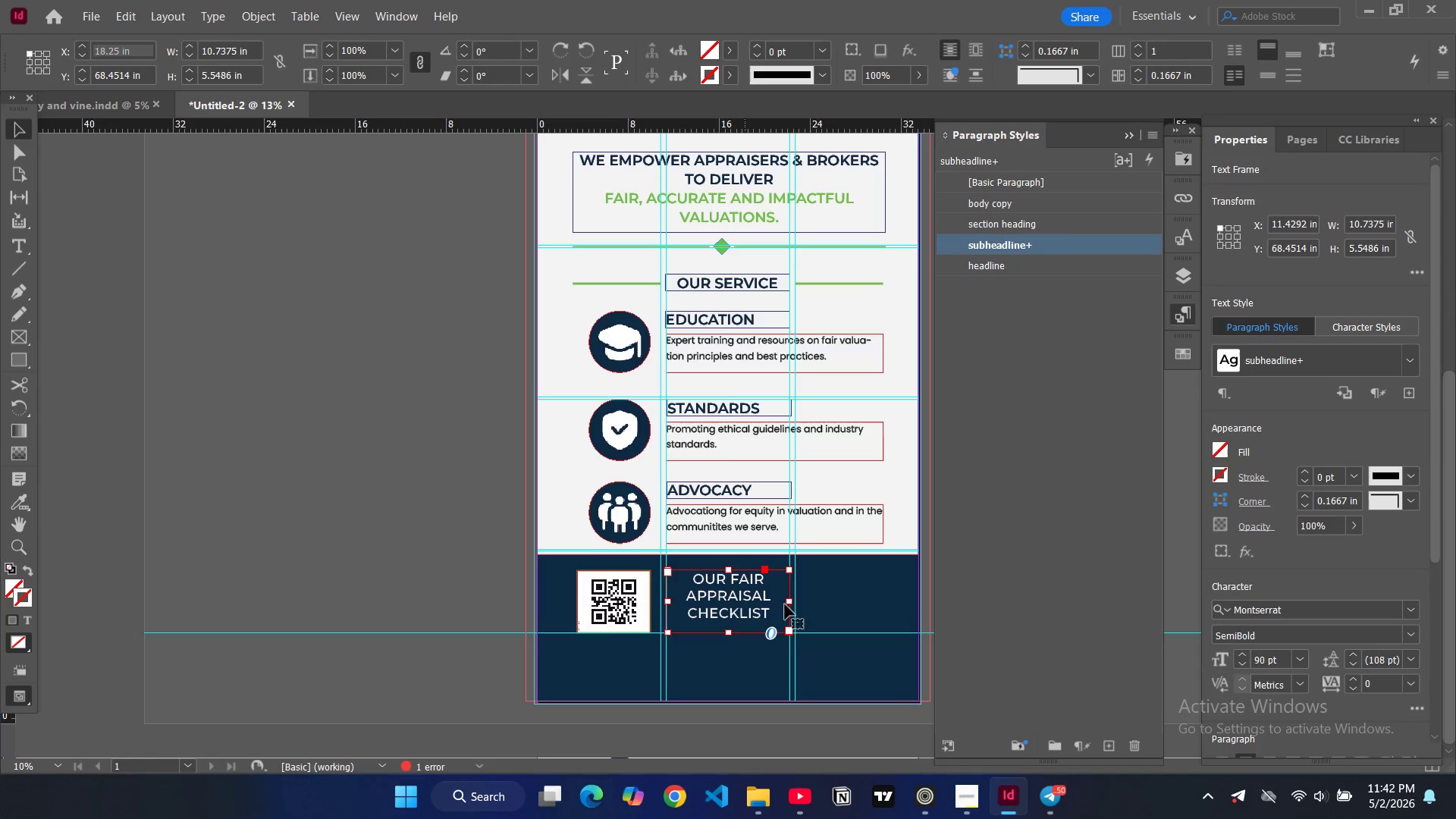 
key(Control+V)
 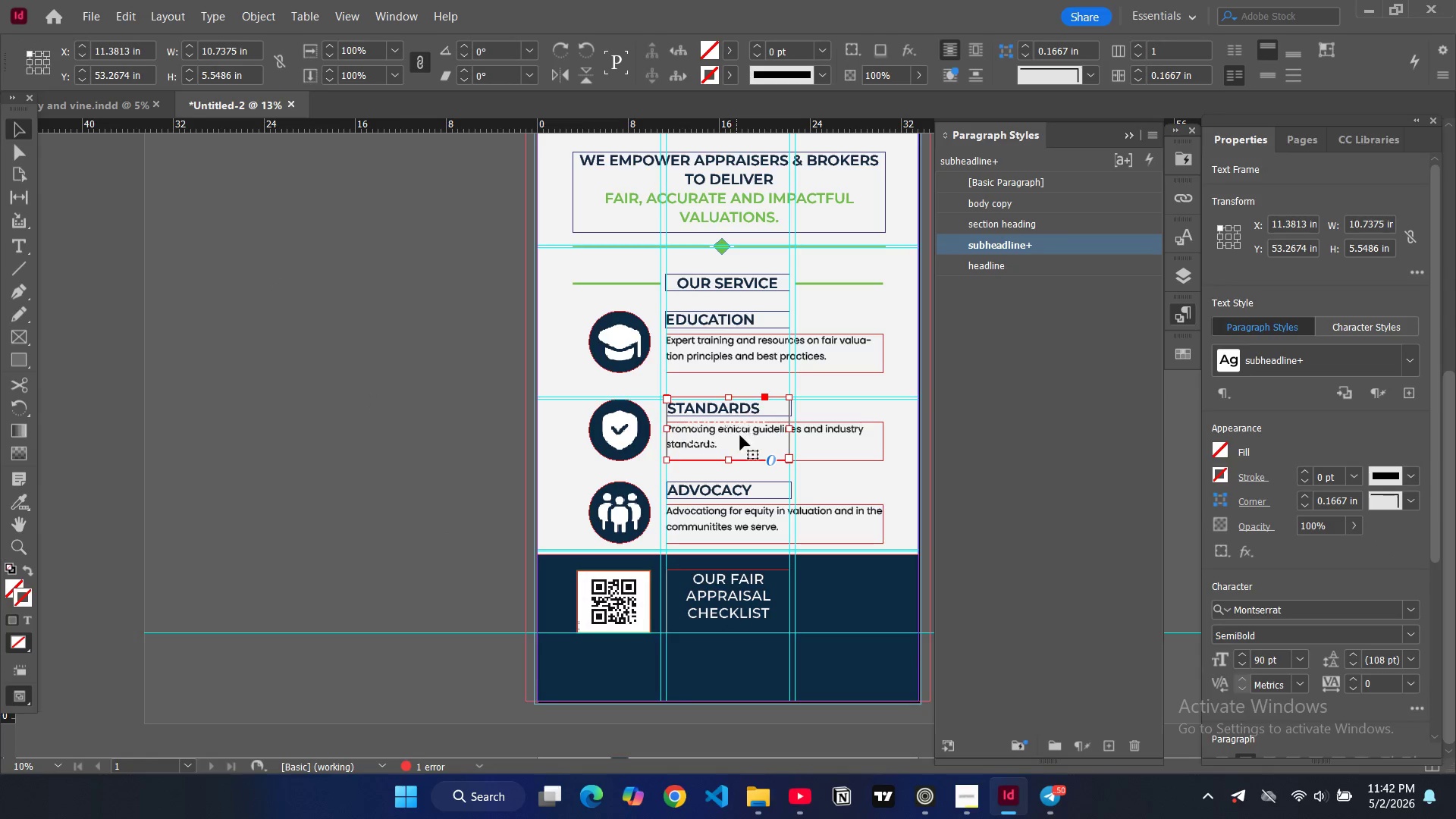 
left_click_drag(start_coordinate=[744, 442], to_coordinate=[874, 611])
 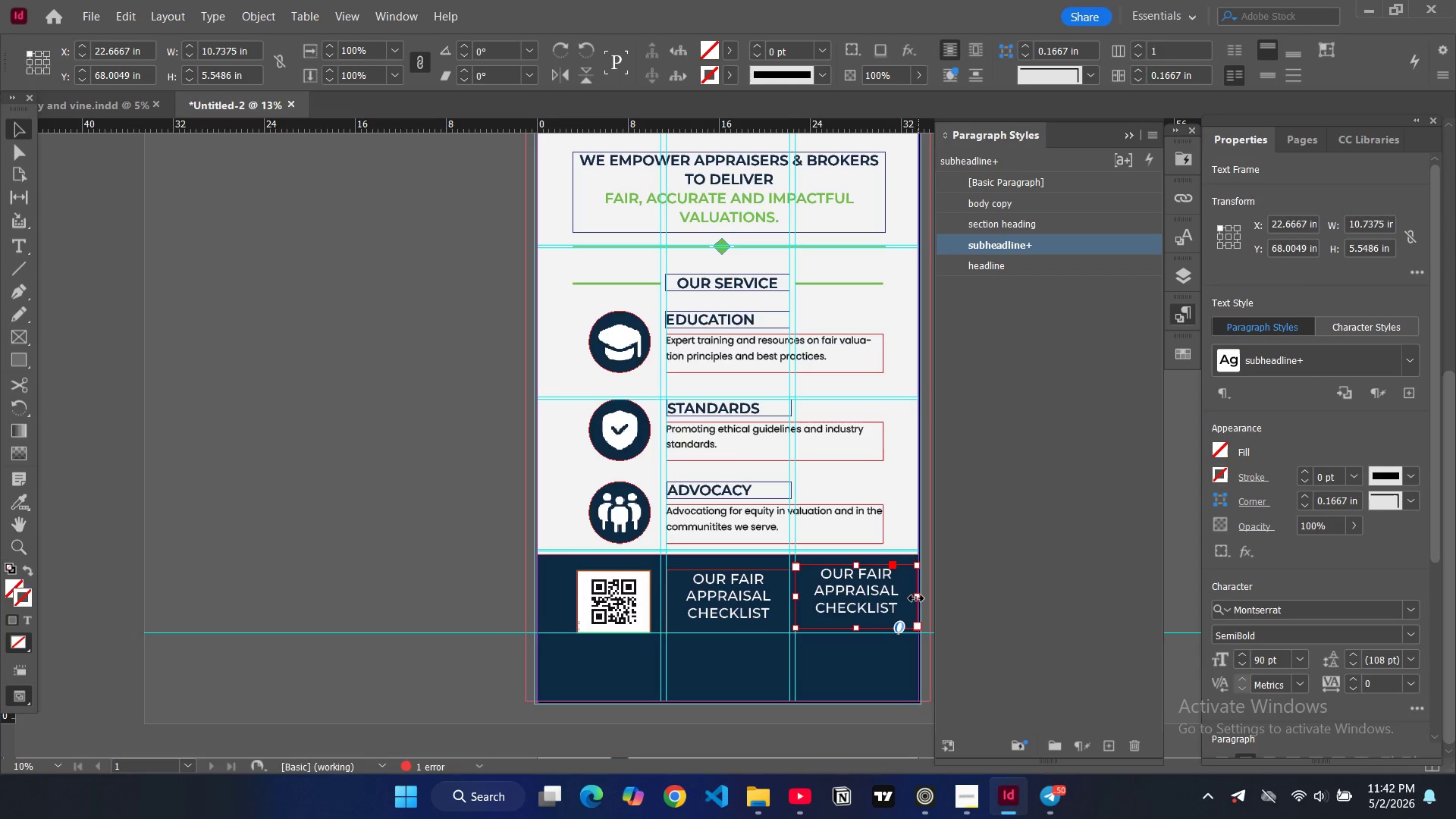 
left_click_drag(start_coordinate=[915, 598], to_coordinate=[909, 604])
 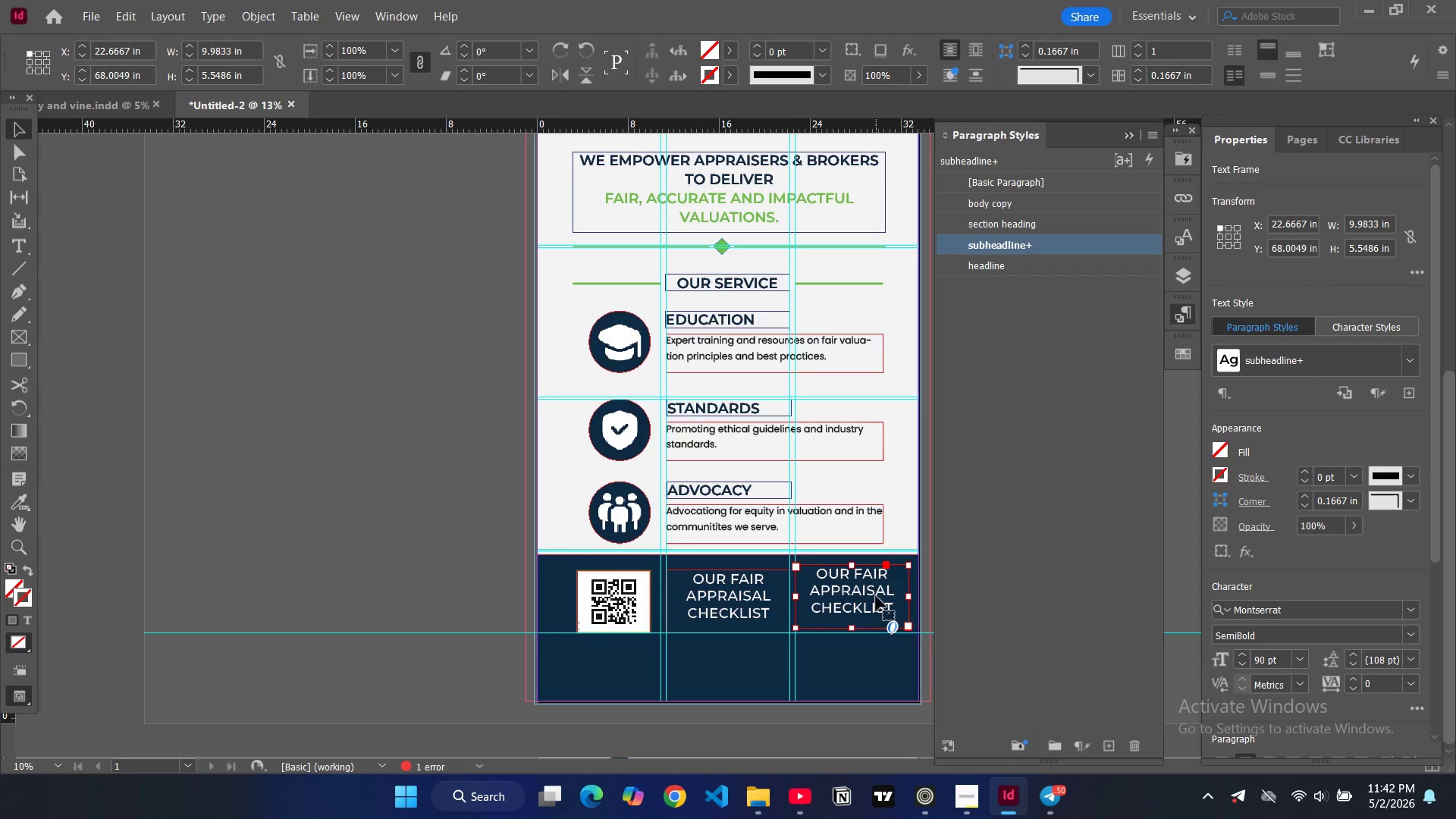 
double_click([876, 596])
 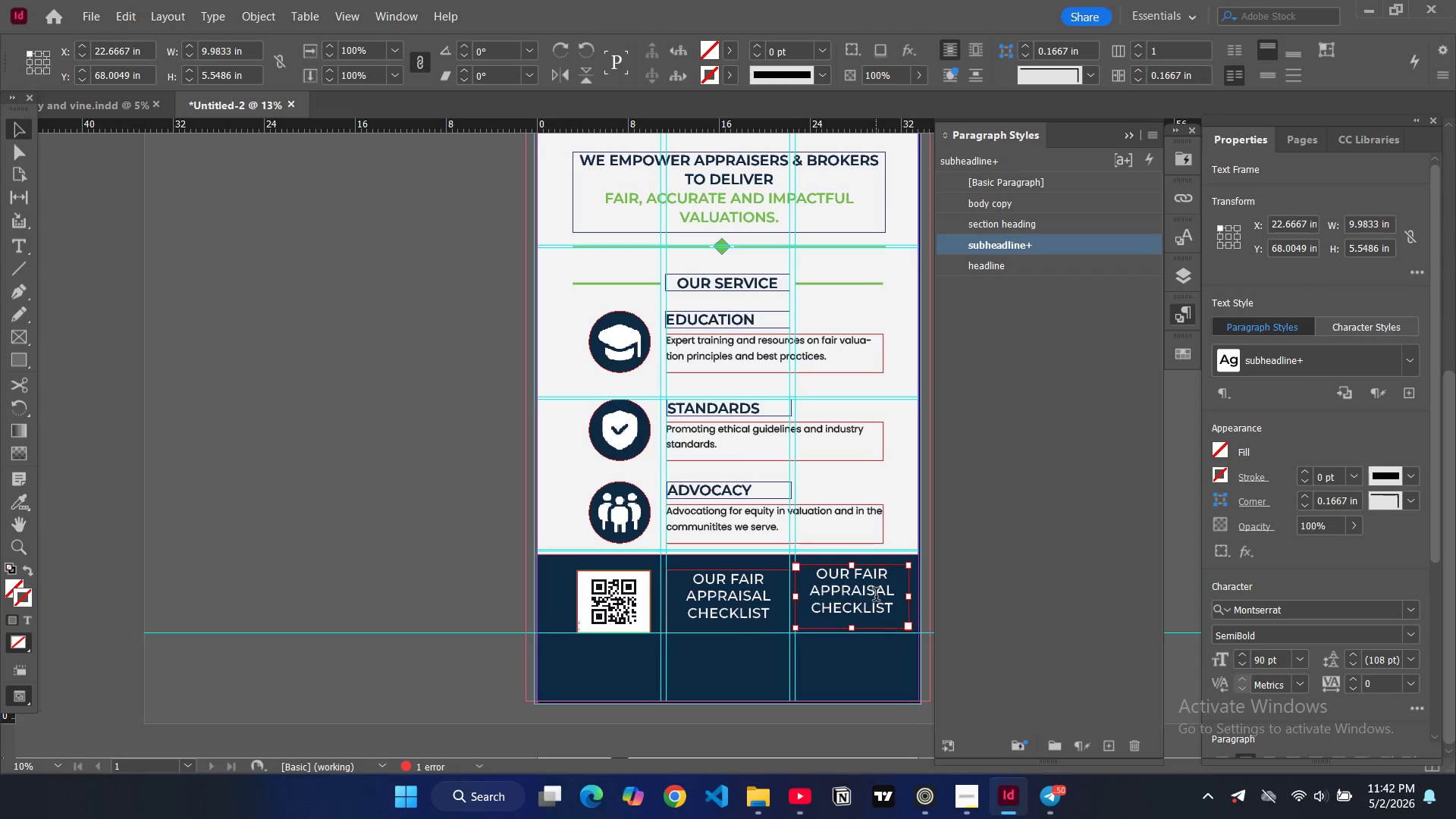 
triple_click([876, 596])
 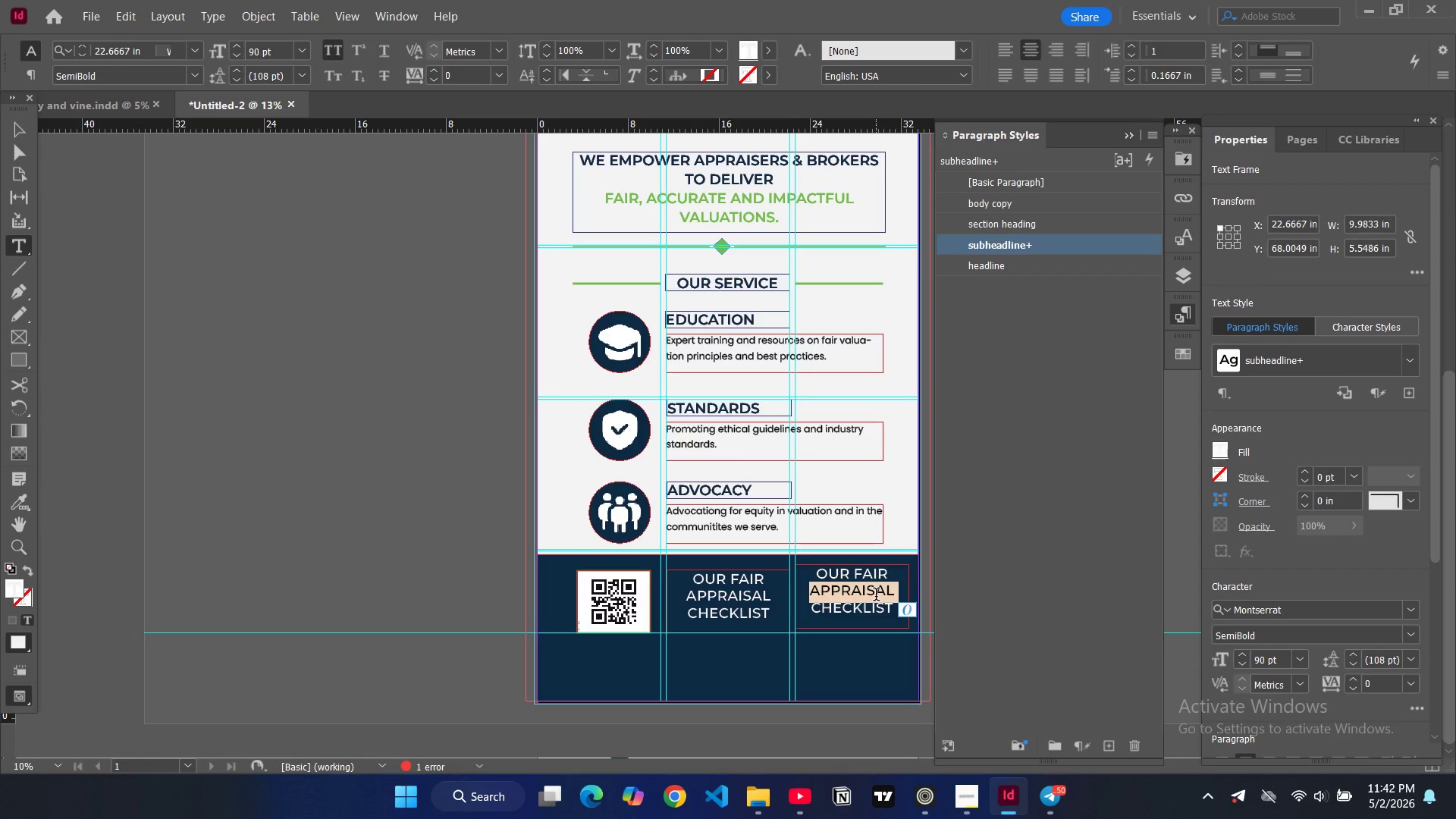 
key(Control+A)
 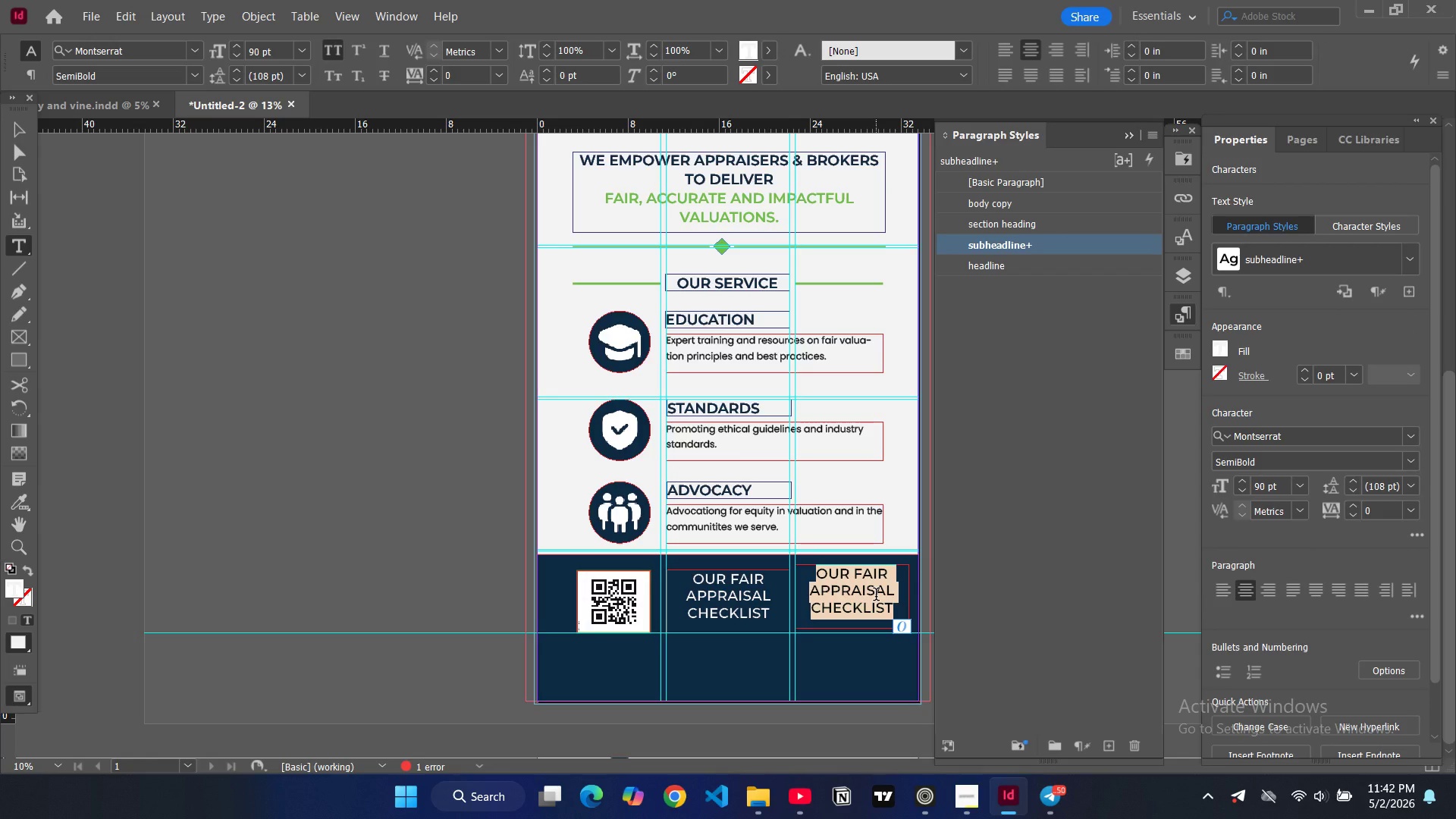 
type(SCANT)
key(Backspace)
type( TO DOWNLOAD)
 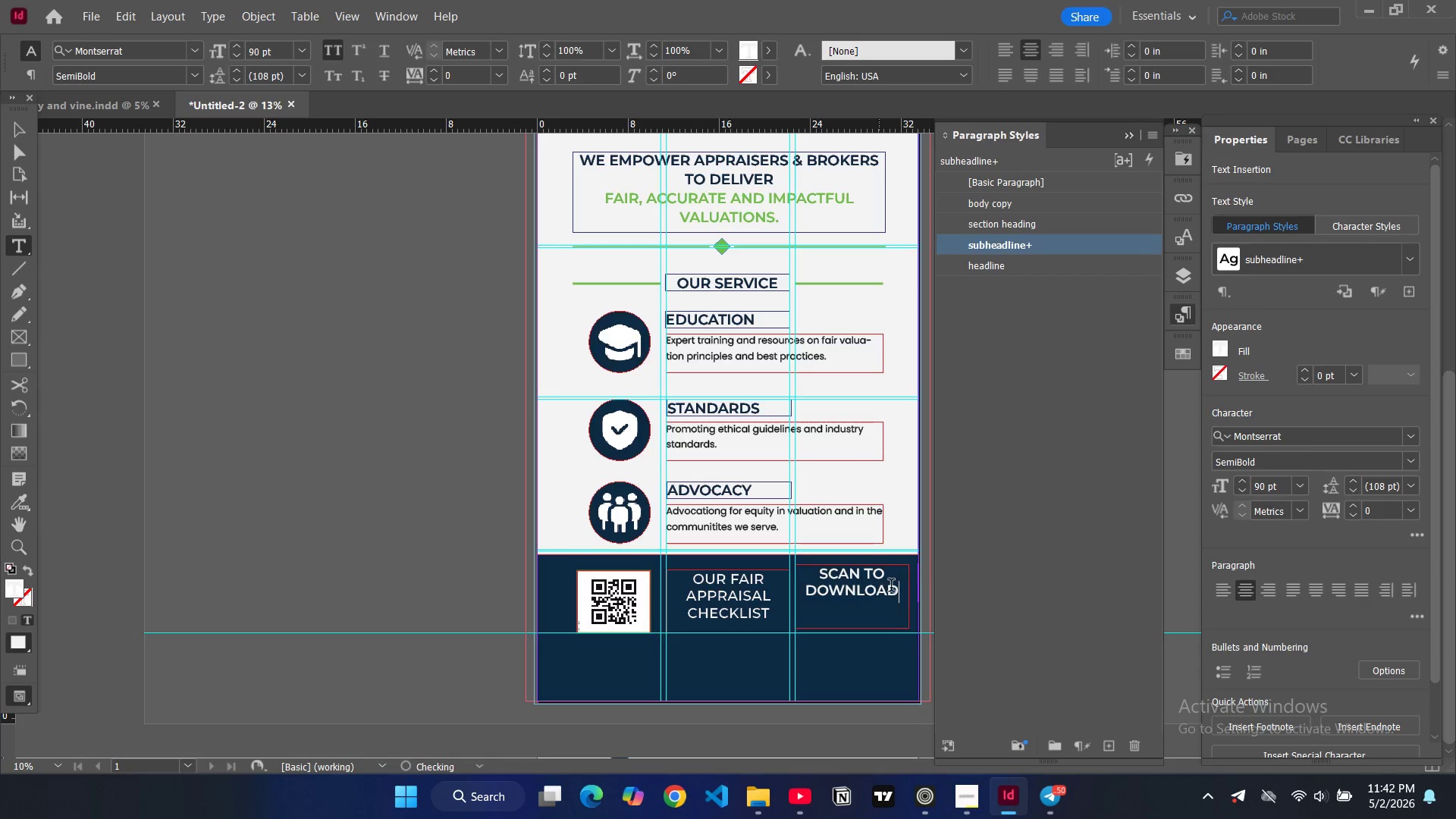 
key(Control+ControlLeft)
 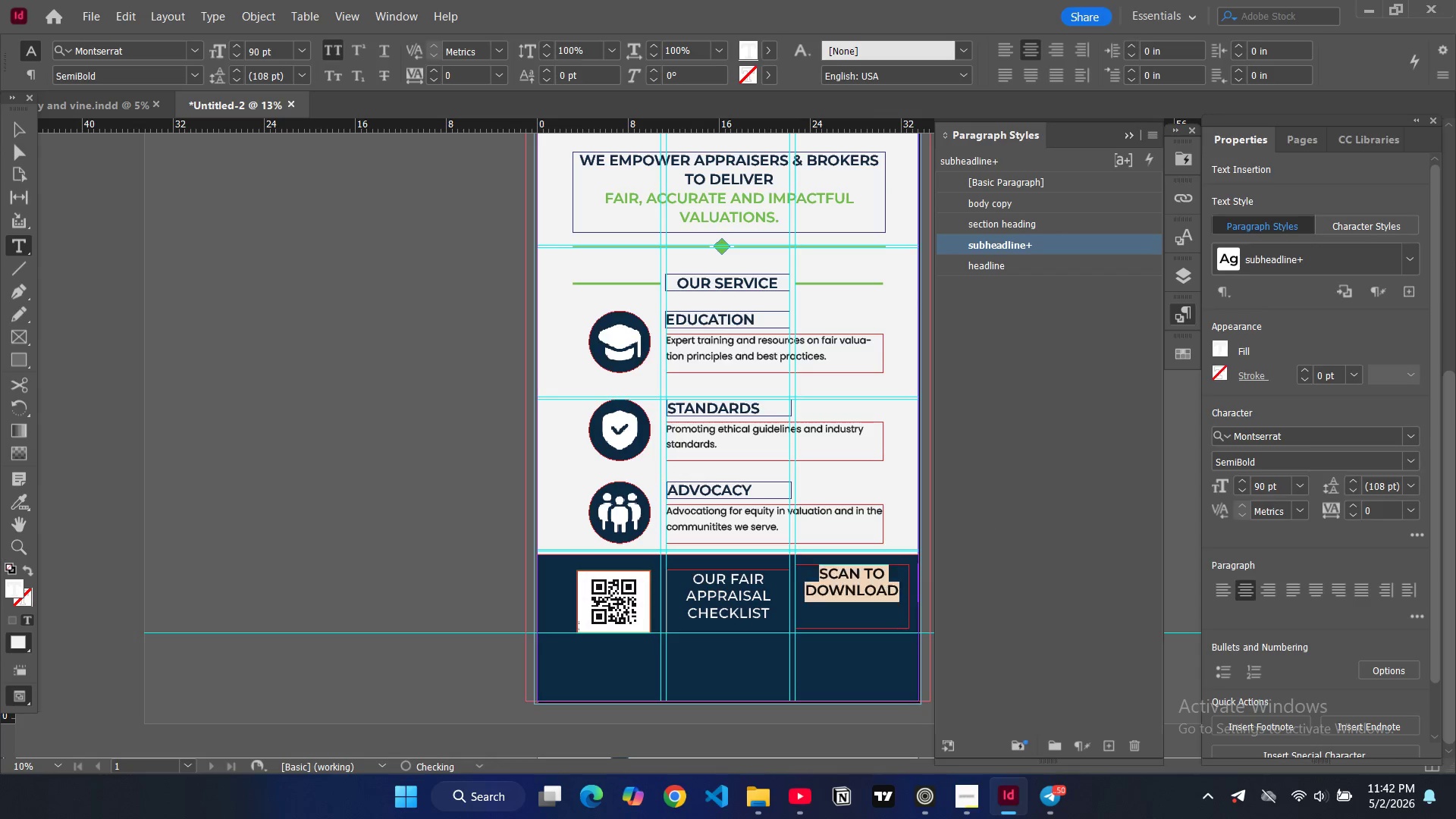 
key(Control+A)
 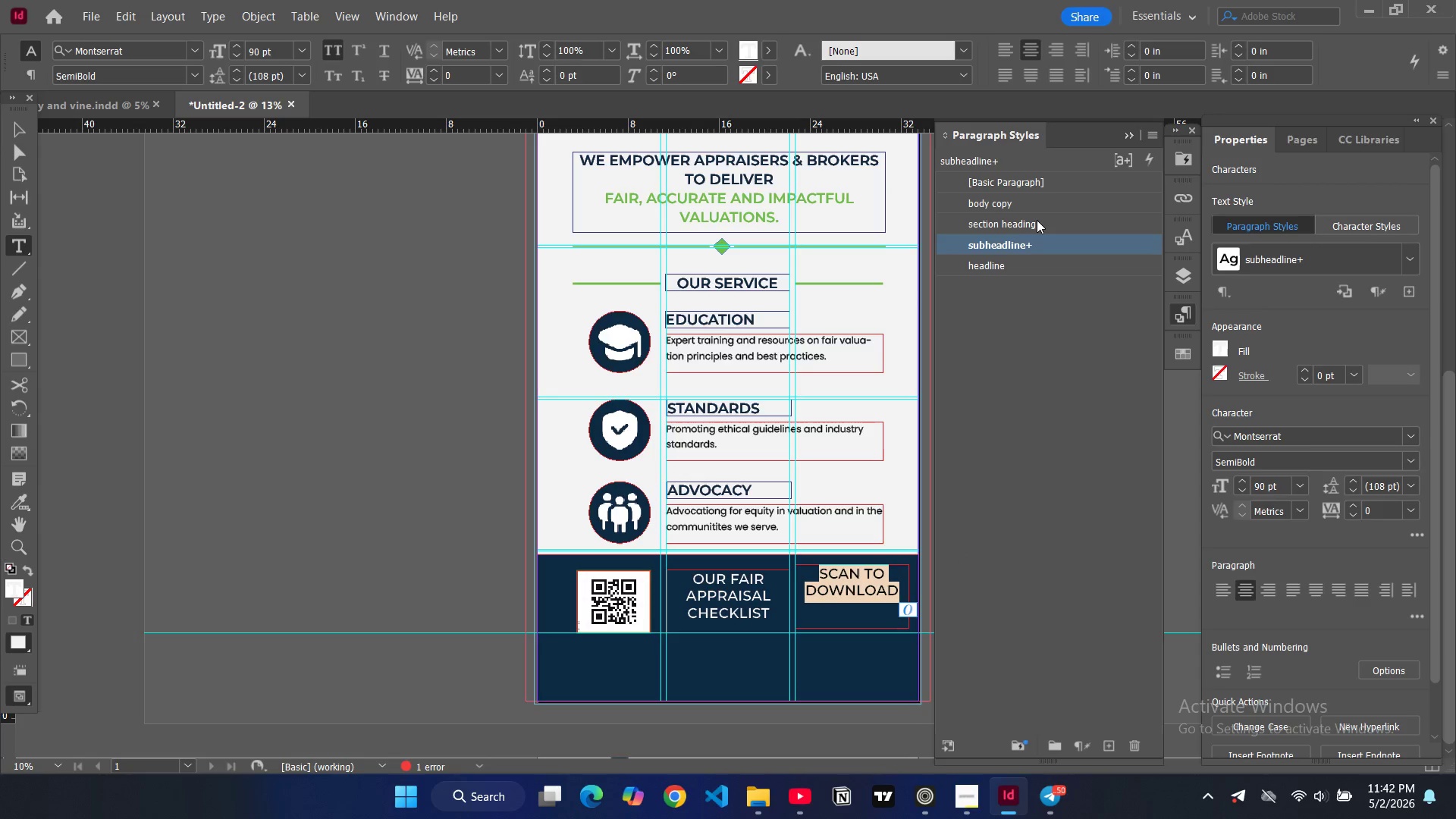 
left_click([1037, 220])
 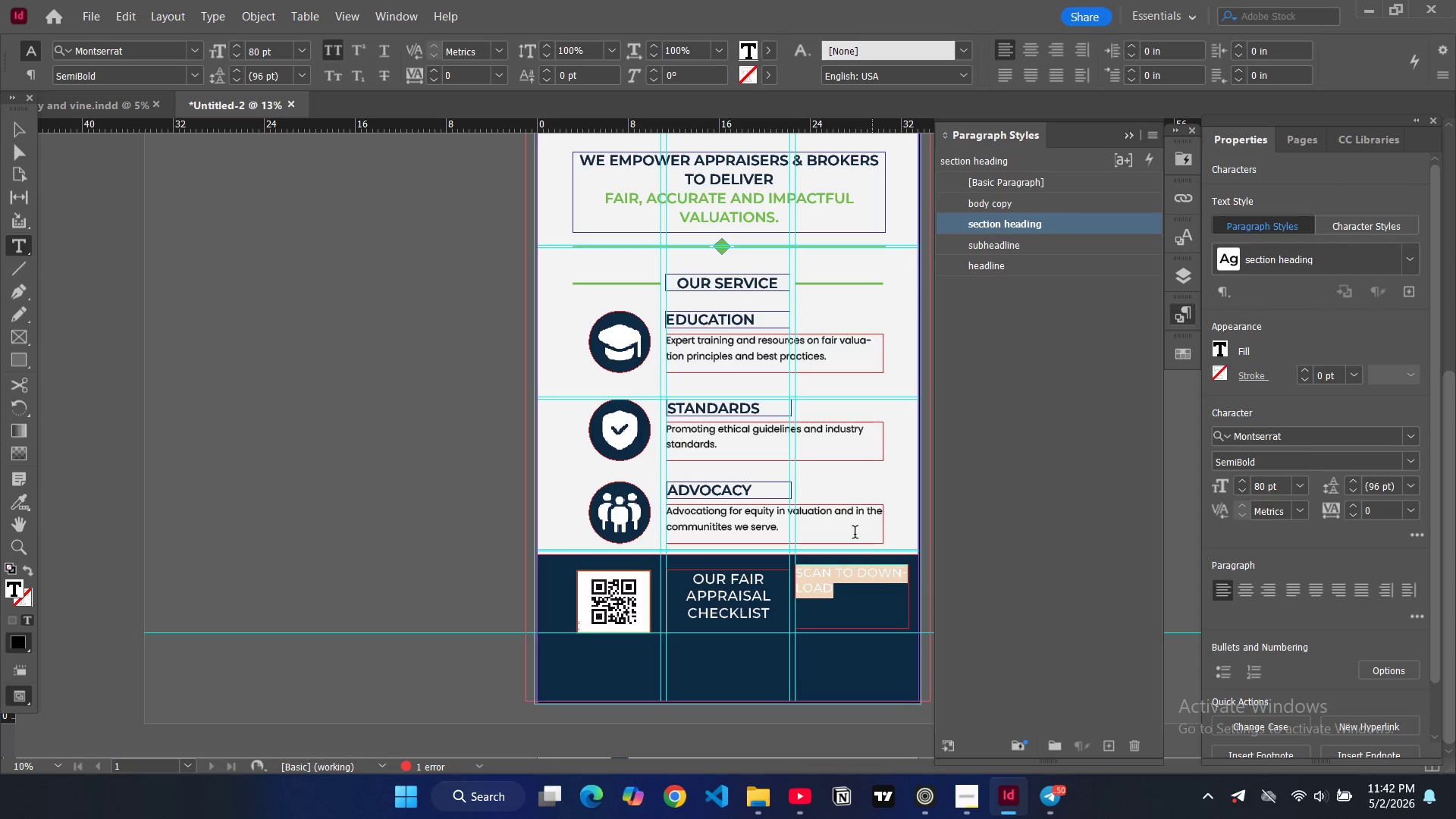 
left_click([836, 598])
 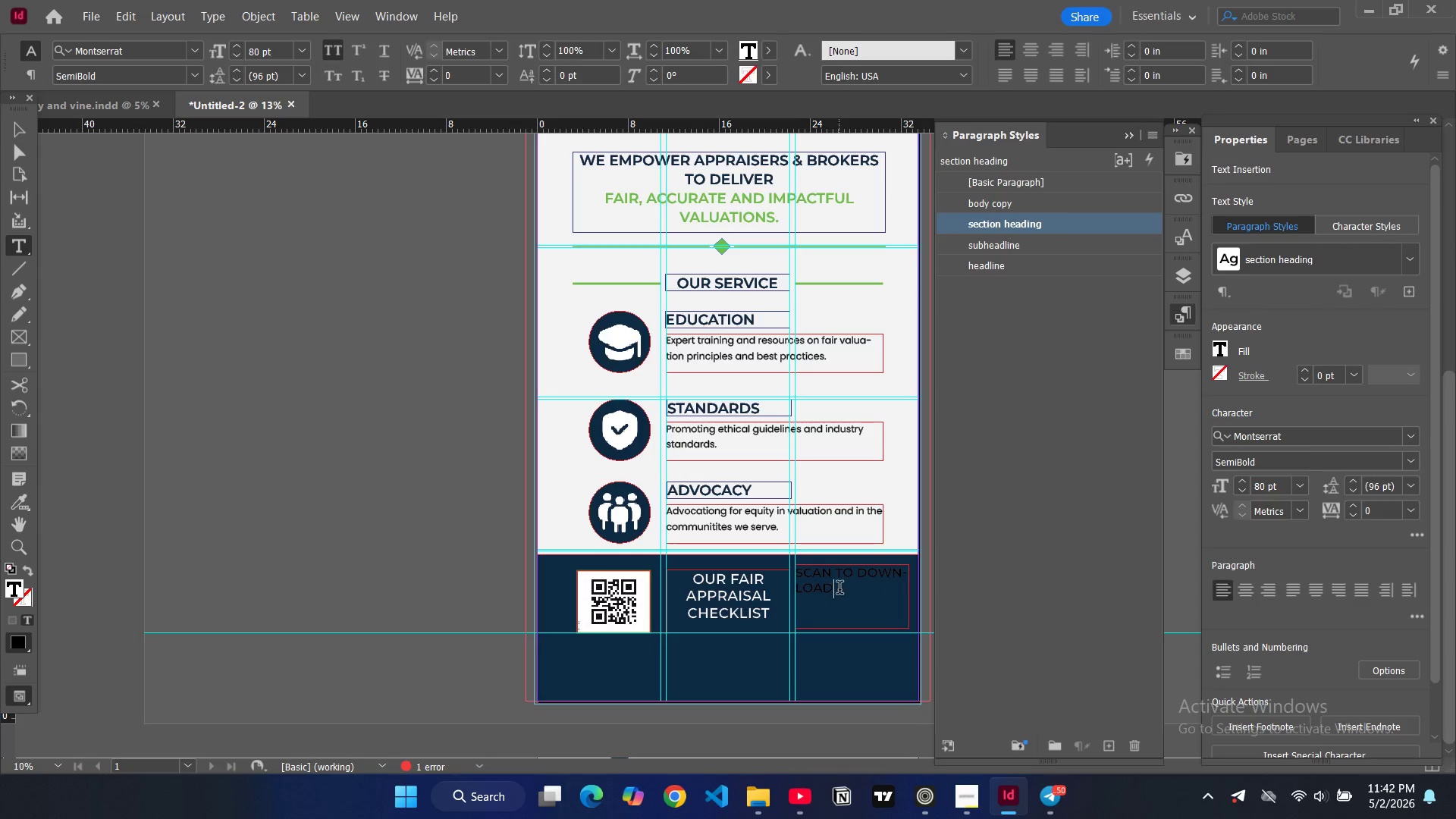 
left_click_drag(start_coordinate=[839, 589], to_coordinate=[791, 573])
 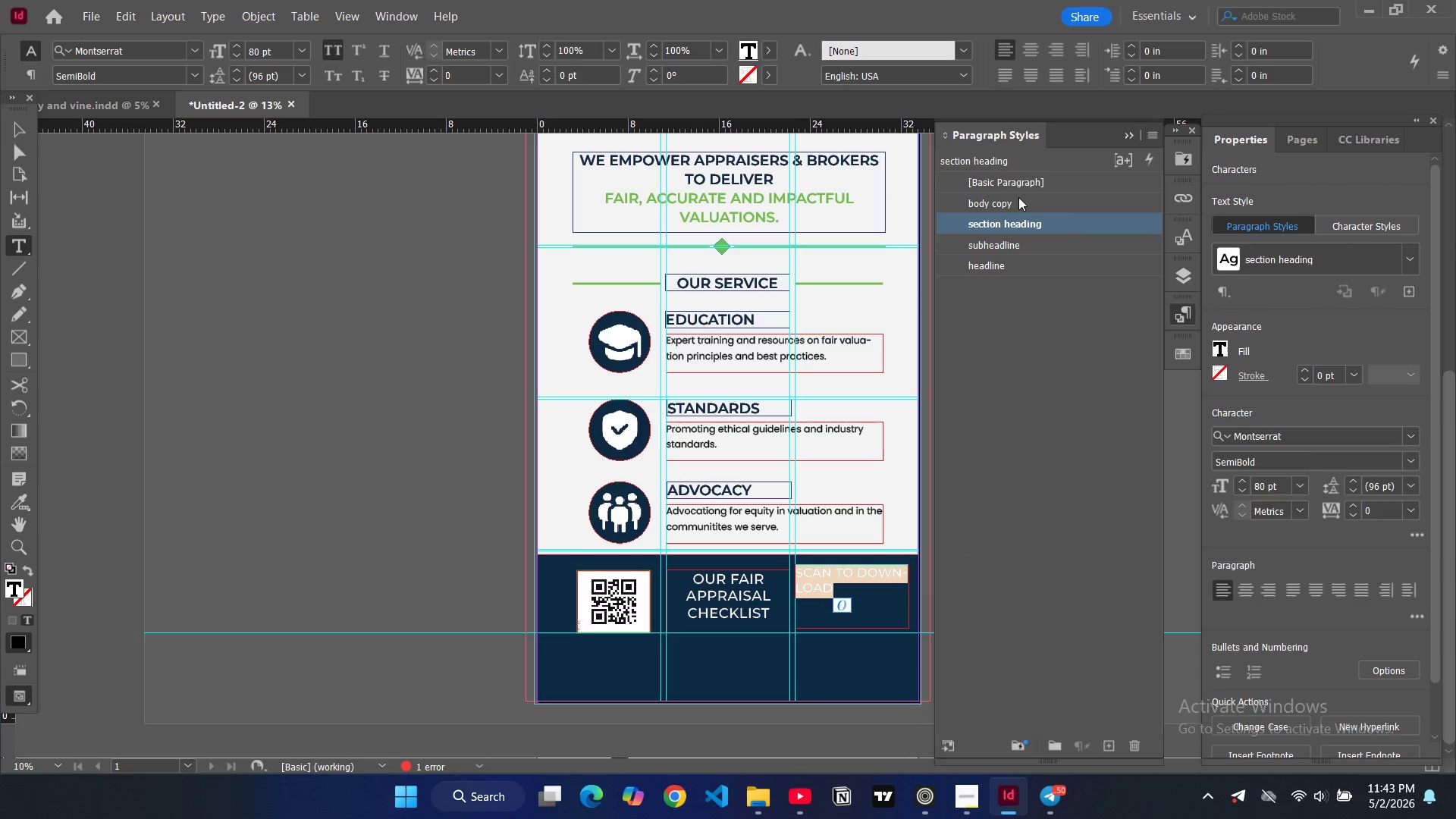 
left_click([1018, 199])
 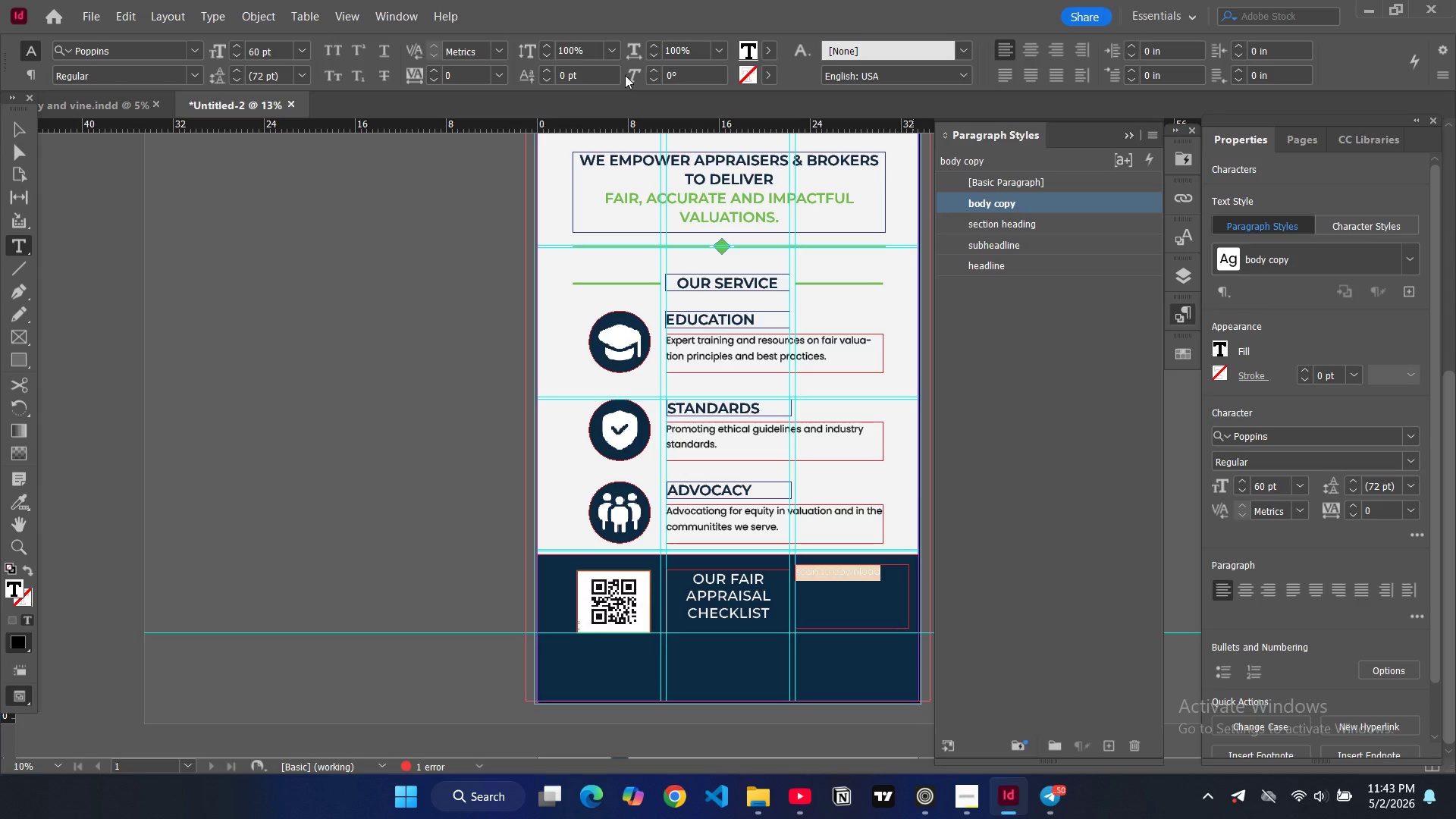 
left_click([340, 49])
 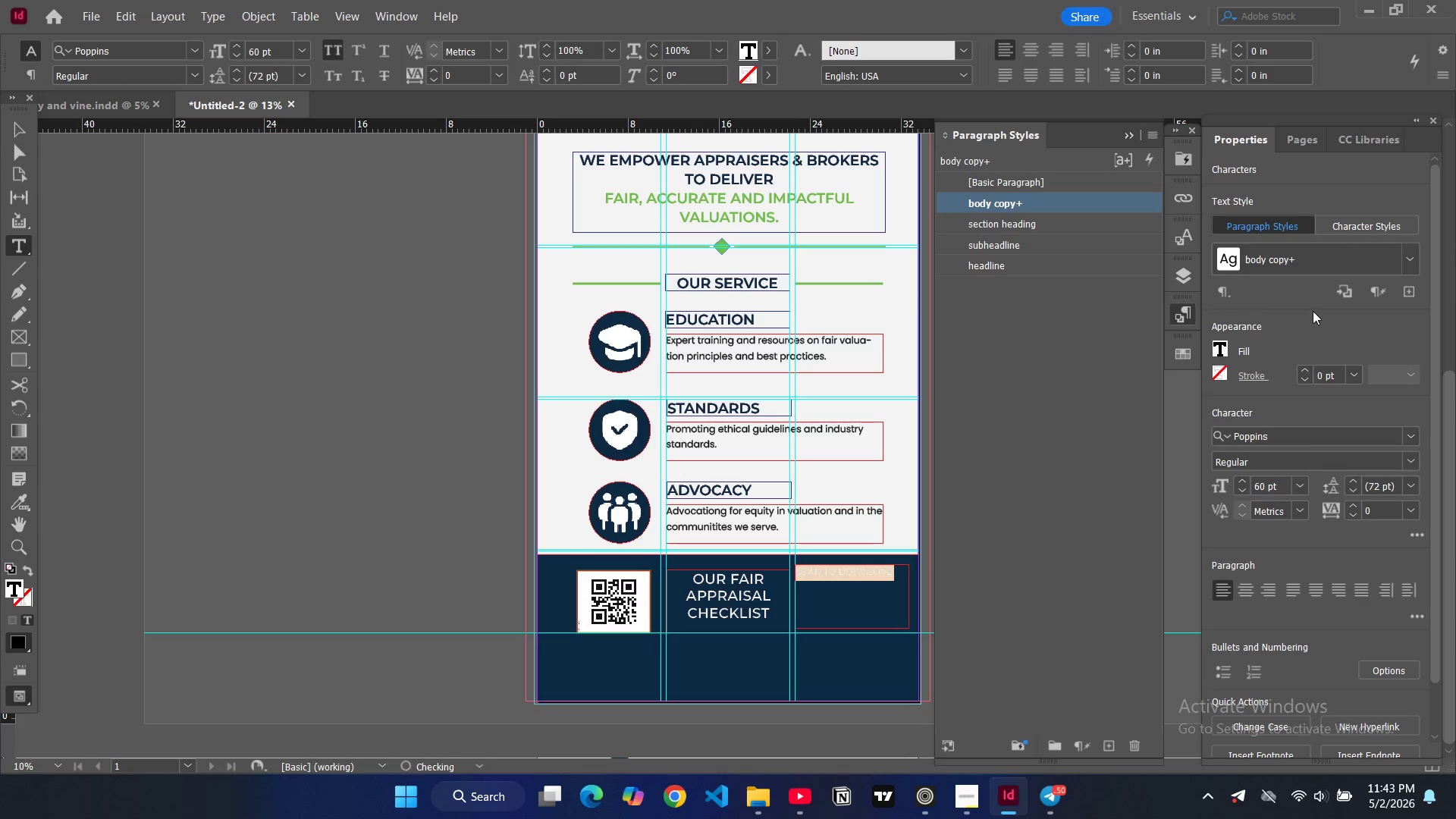 
key(Control+Shift+C)
 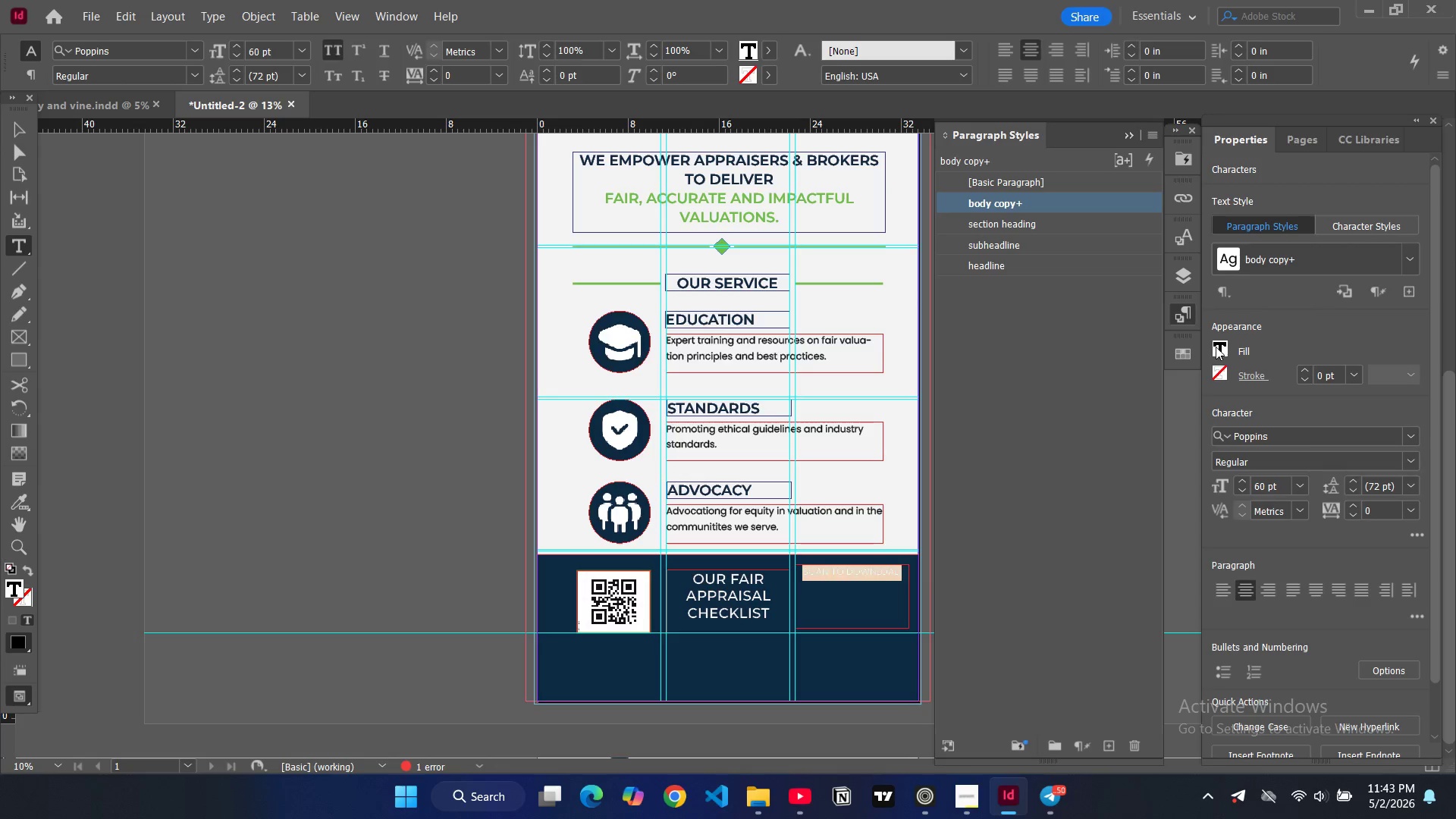 
double_click([1225, 347])
 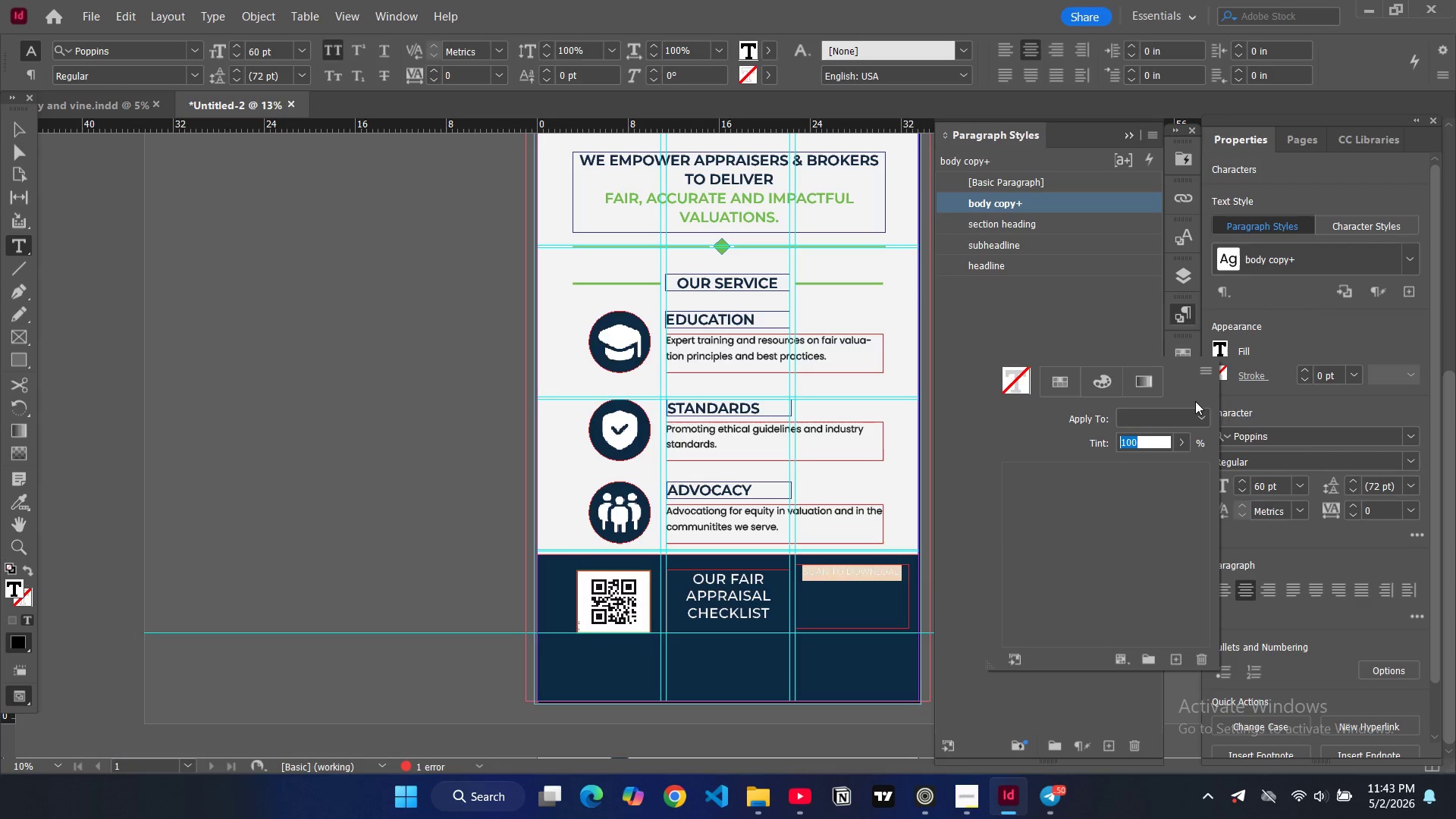 
scroll: coordinate [1082, 557], scroll_direction: down, amount: 5.0
 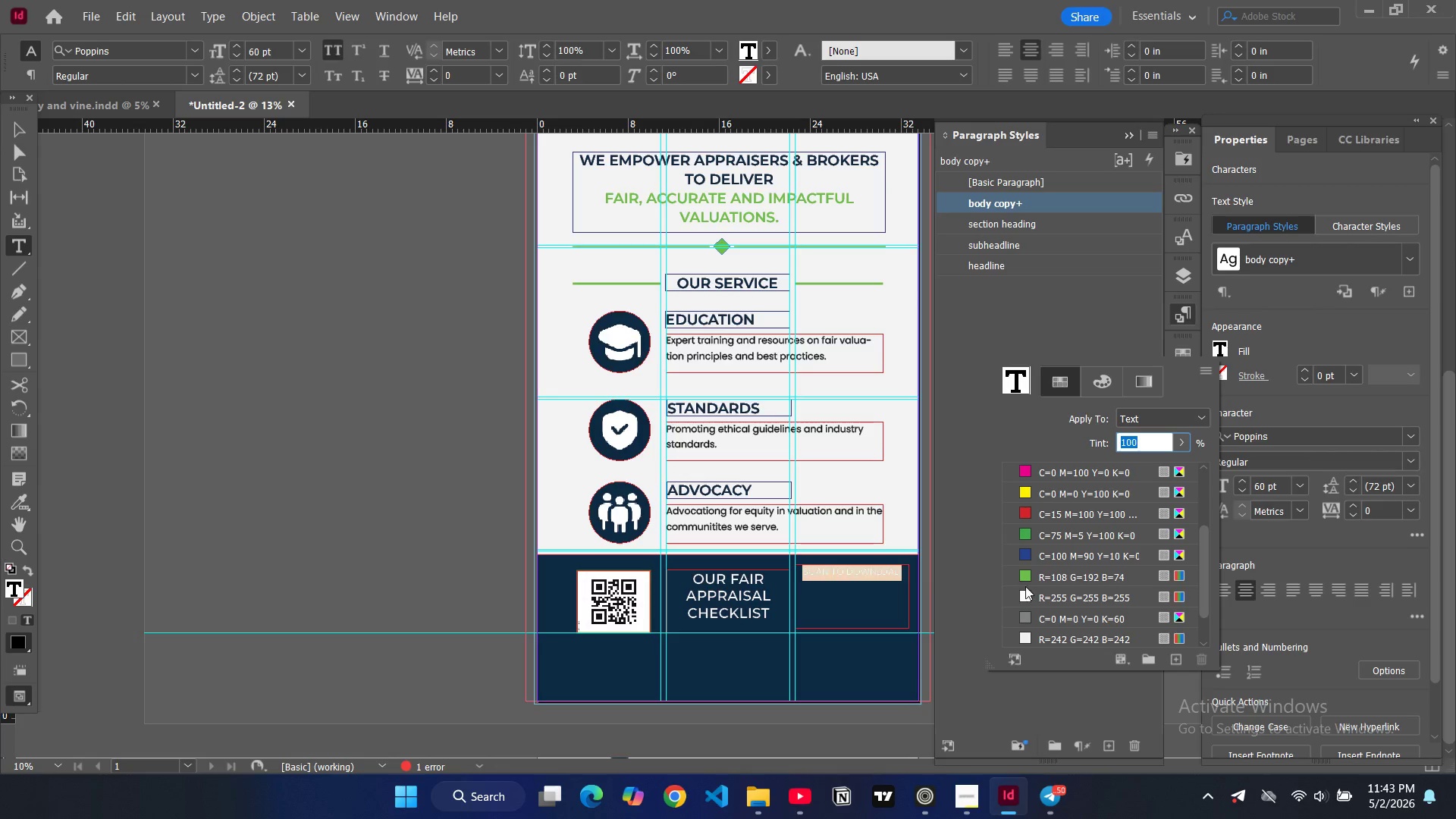 
left_click([1028, 573])
 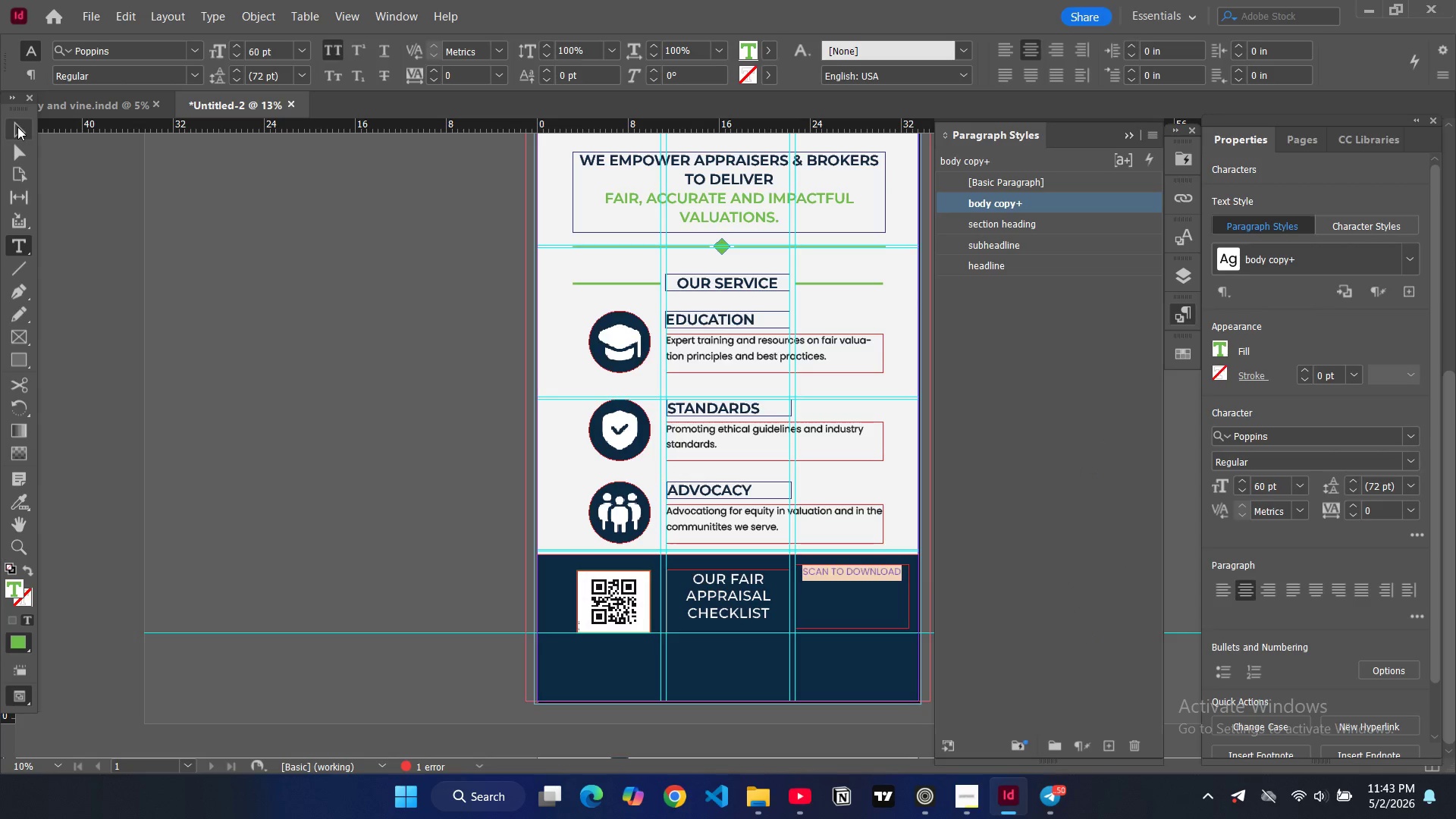 
double_click([334, 278])
 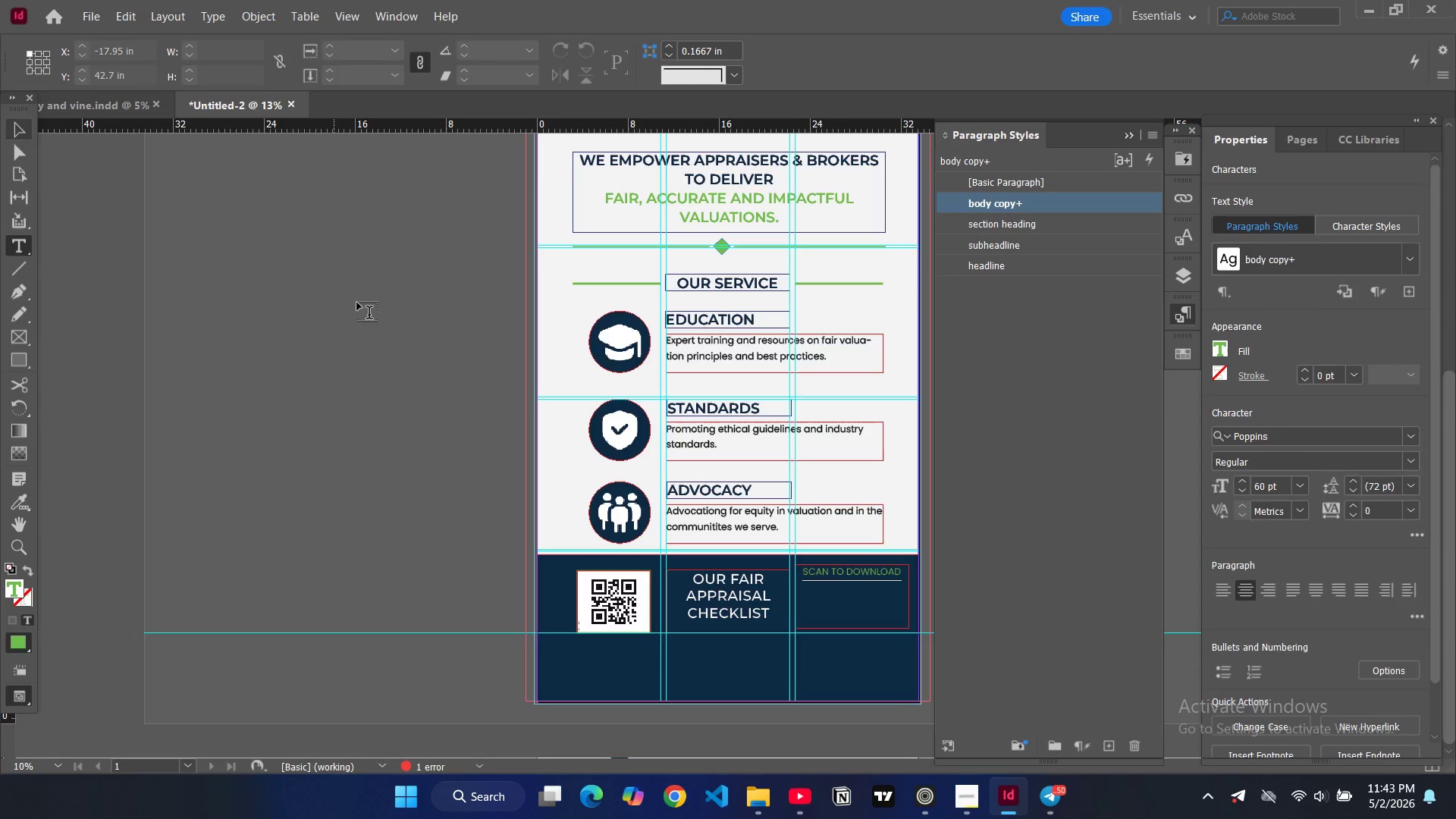 
key(W)
 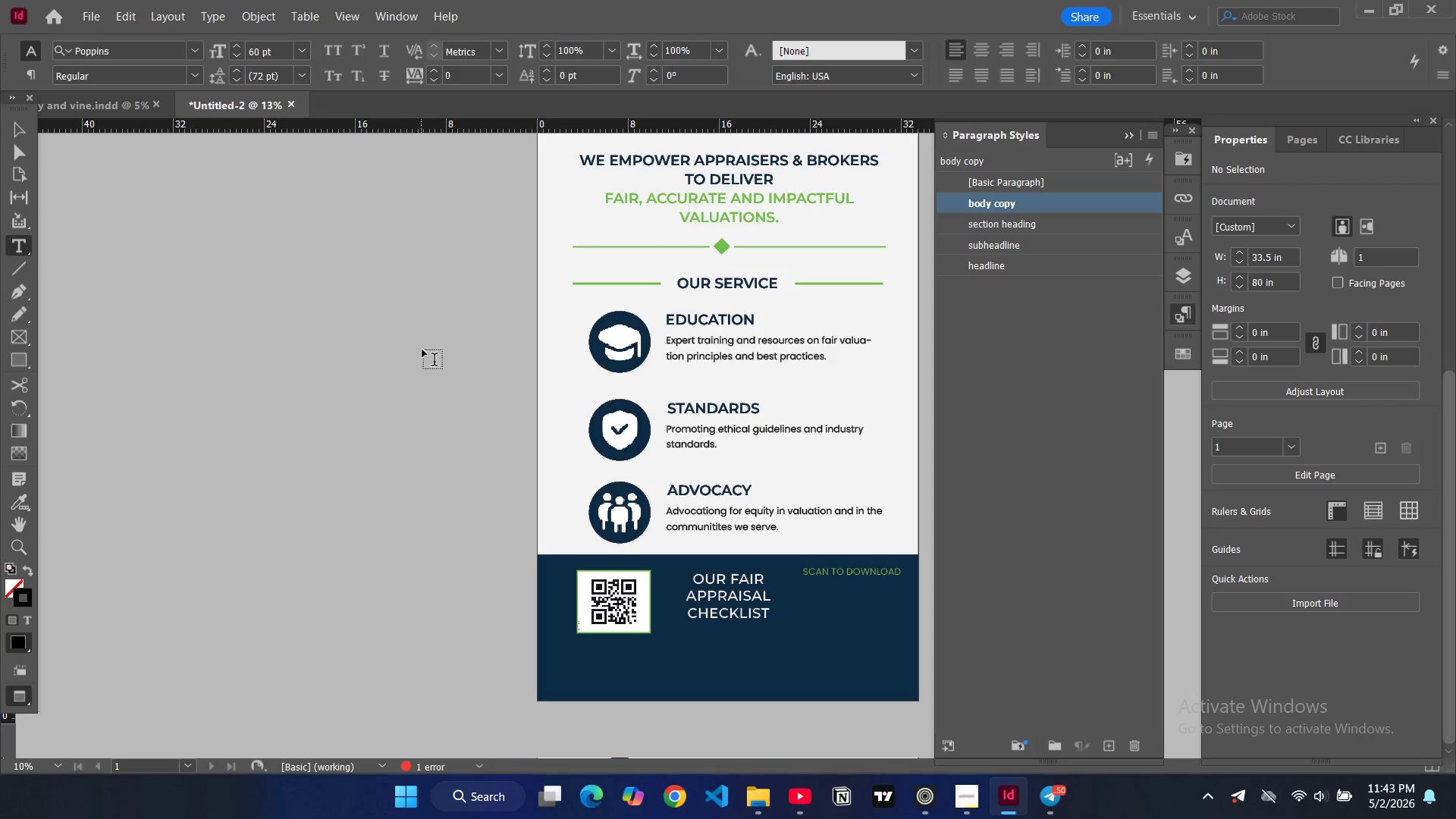 
scroll: coordinate [423, 357], scroll_direction: down, amount: 1.0
 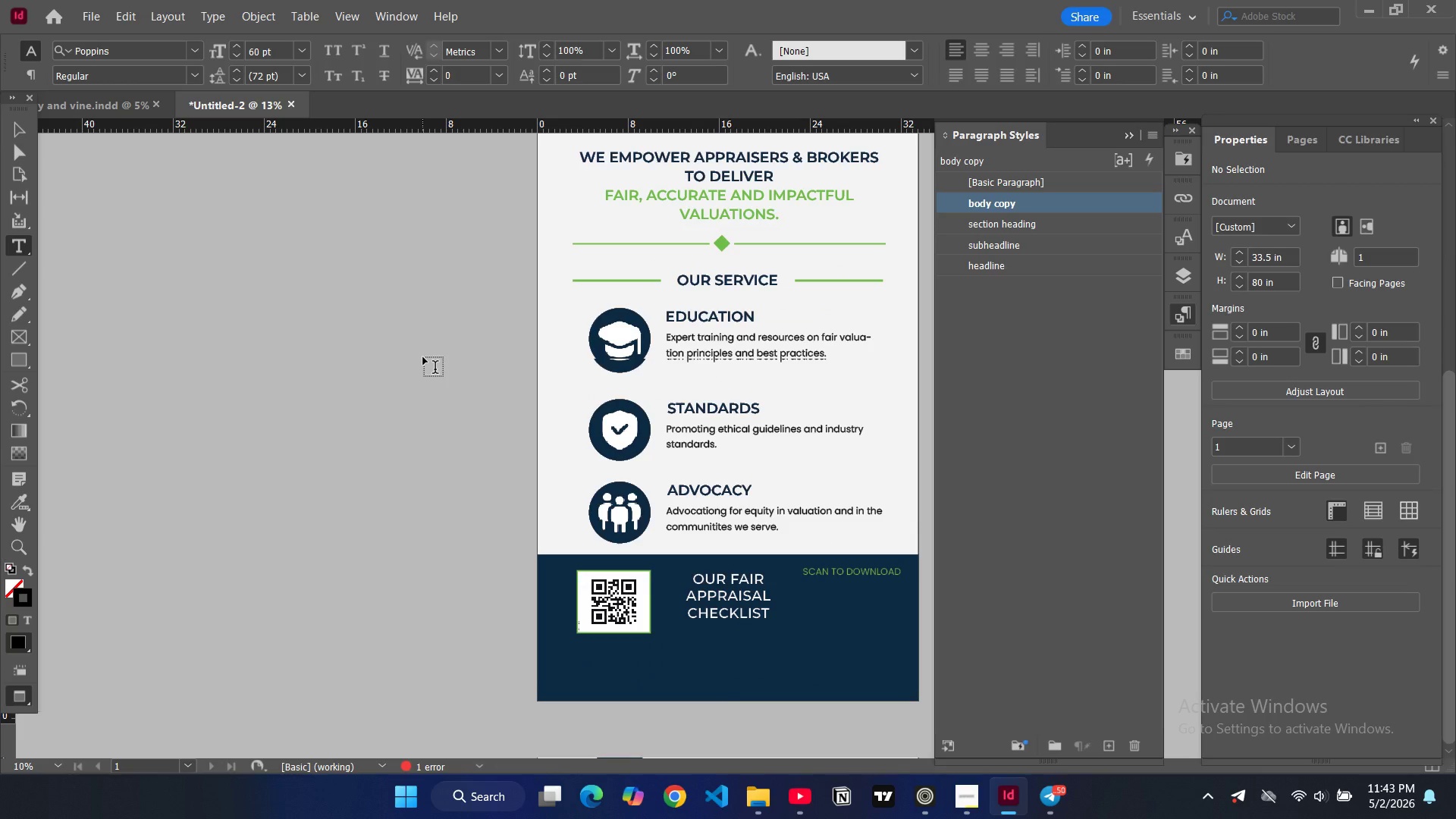 
key(W)
 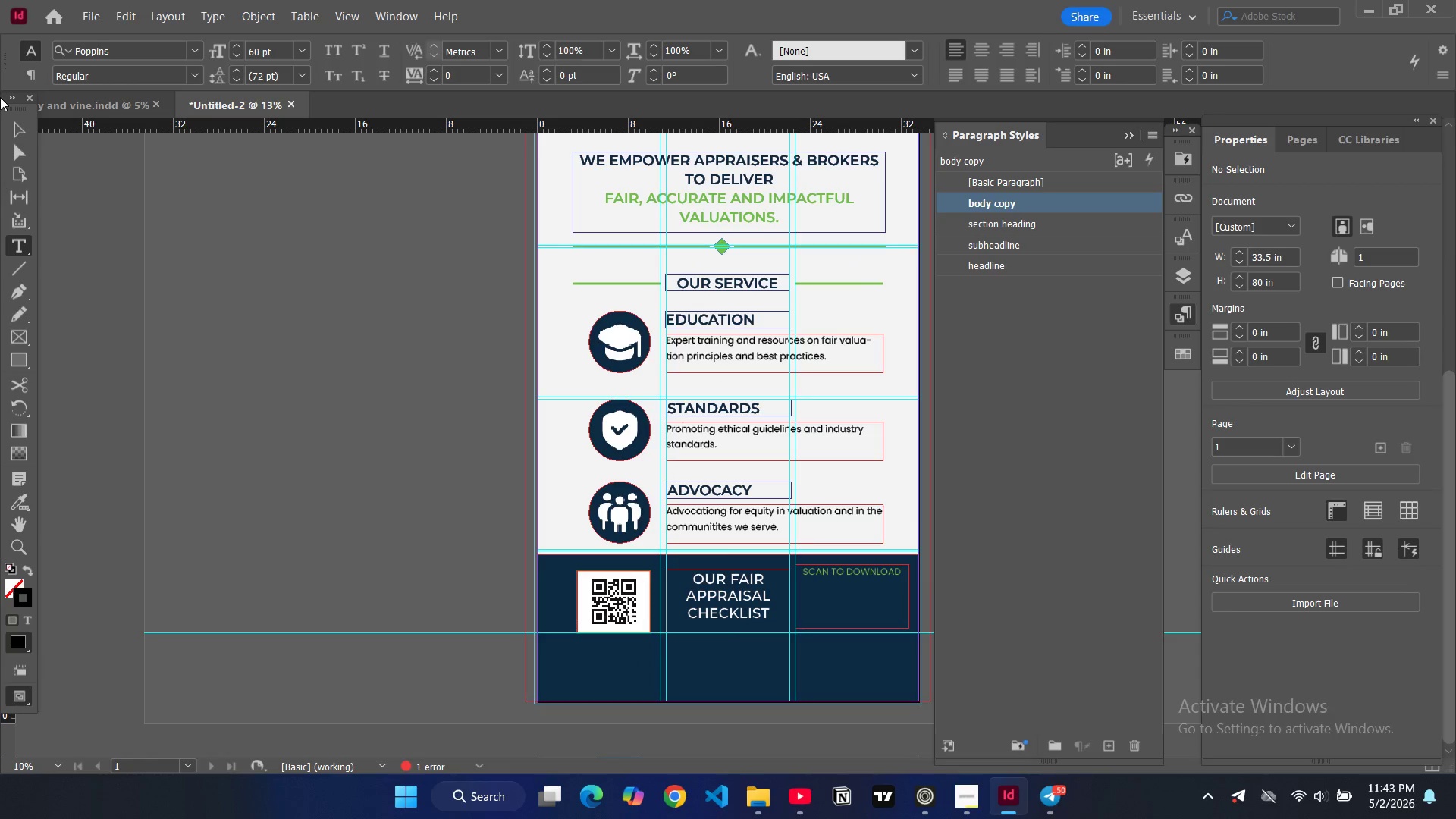 
left_click([17, 135])
 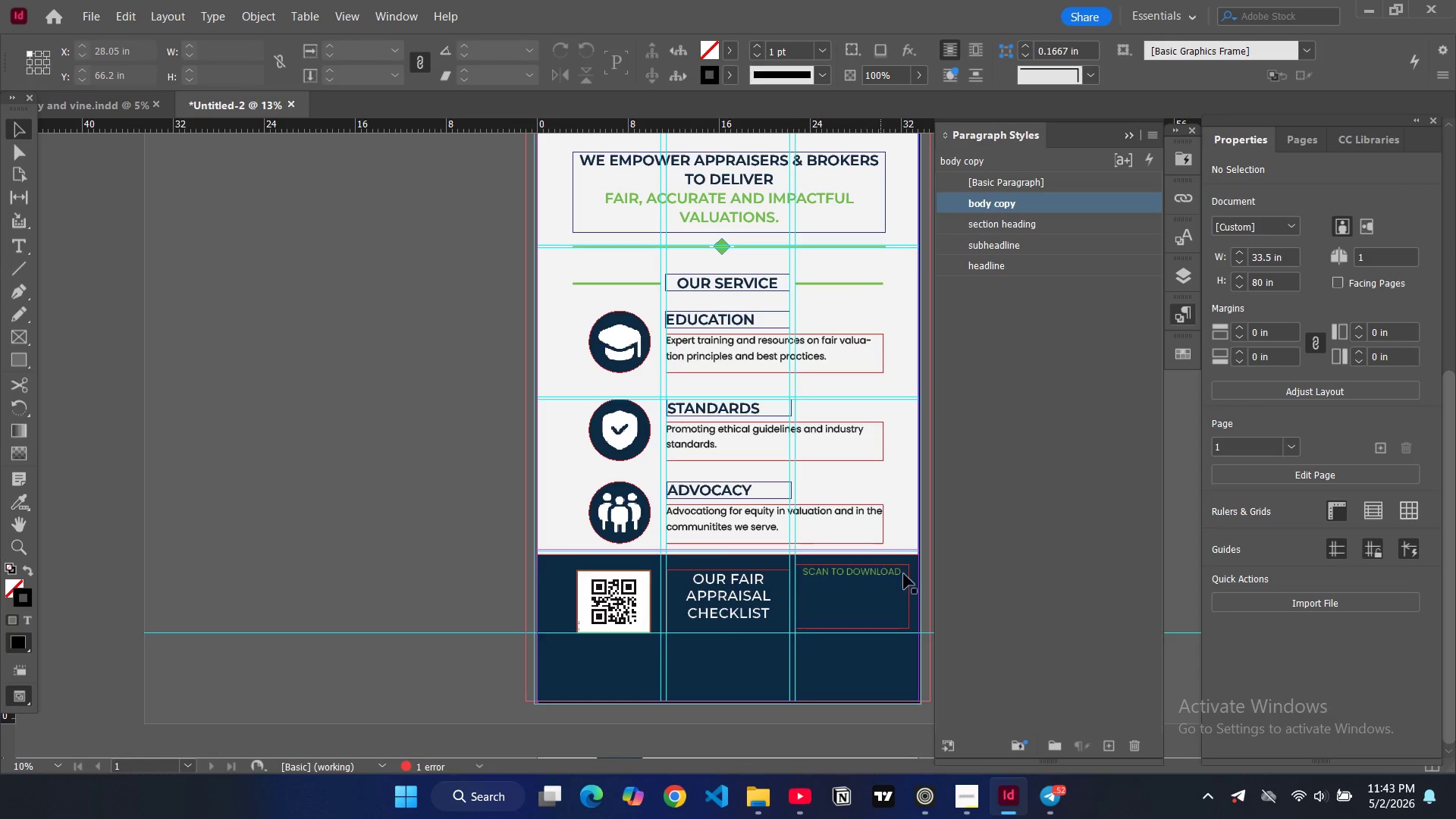 
left_click([907, 577])
 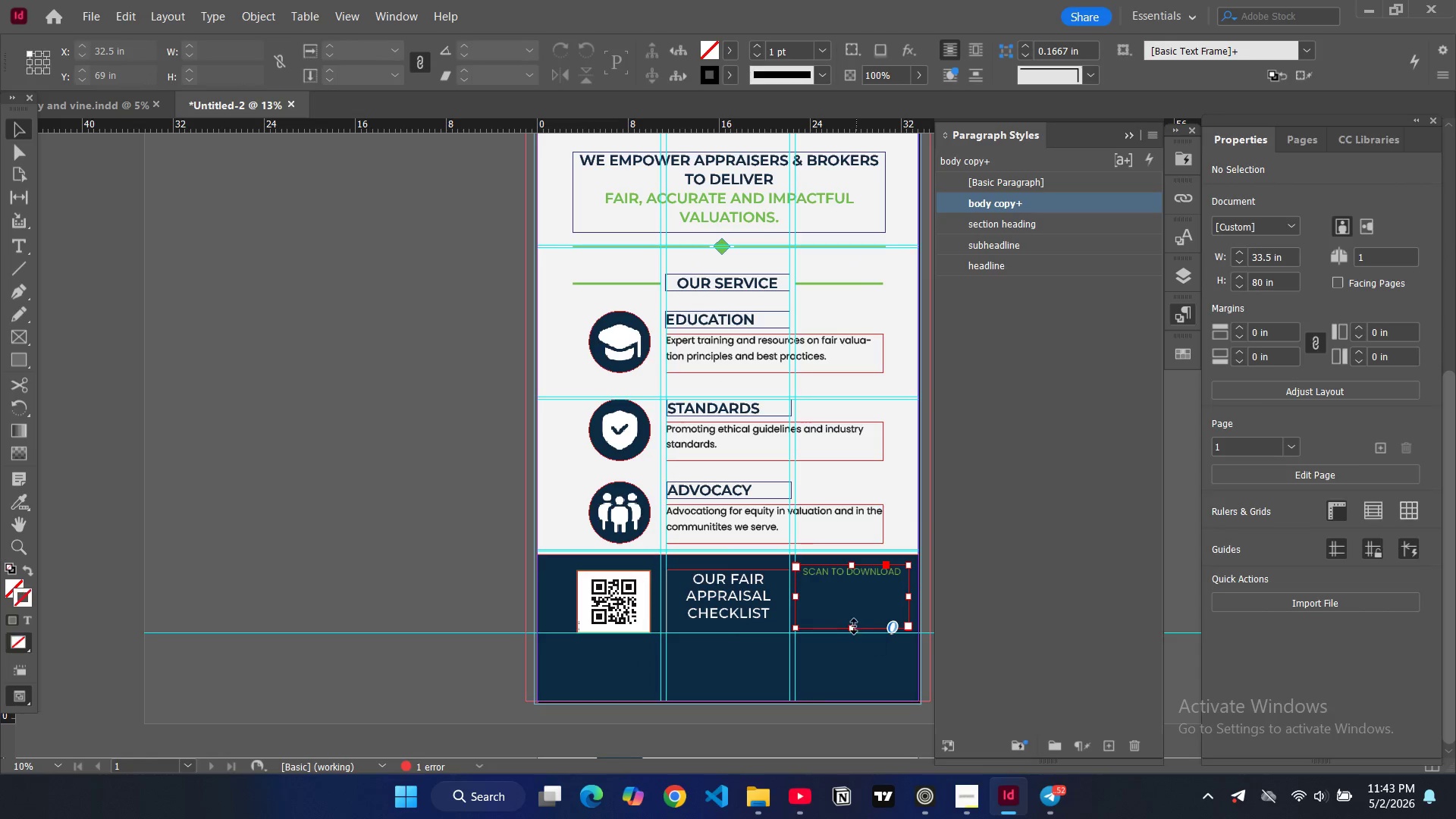 
left_click_drag(start_coordinate=[854, 627], to_coordinate=[854, 580])
 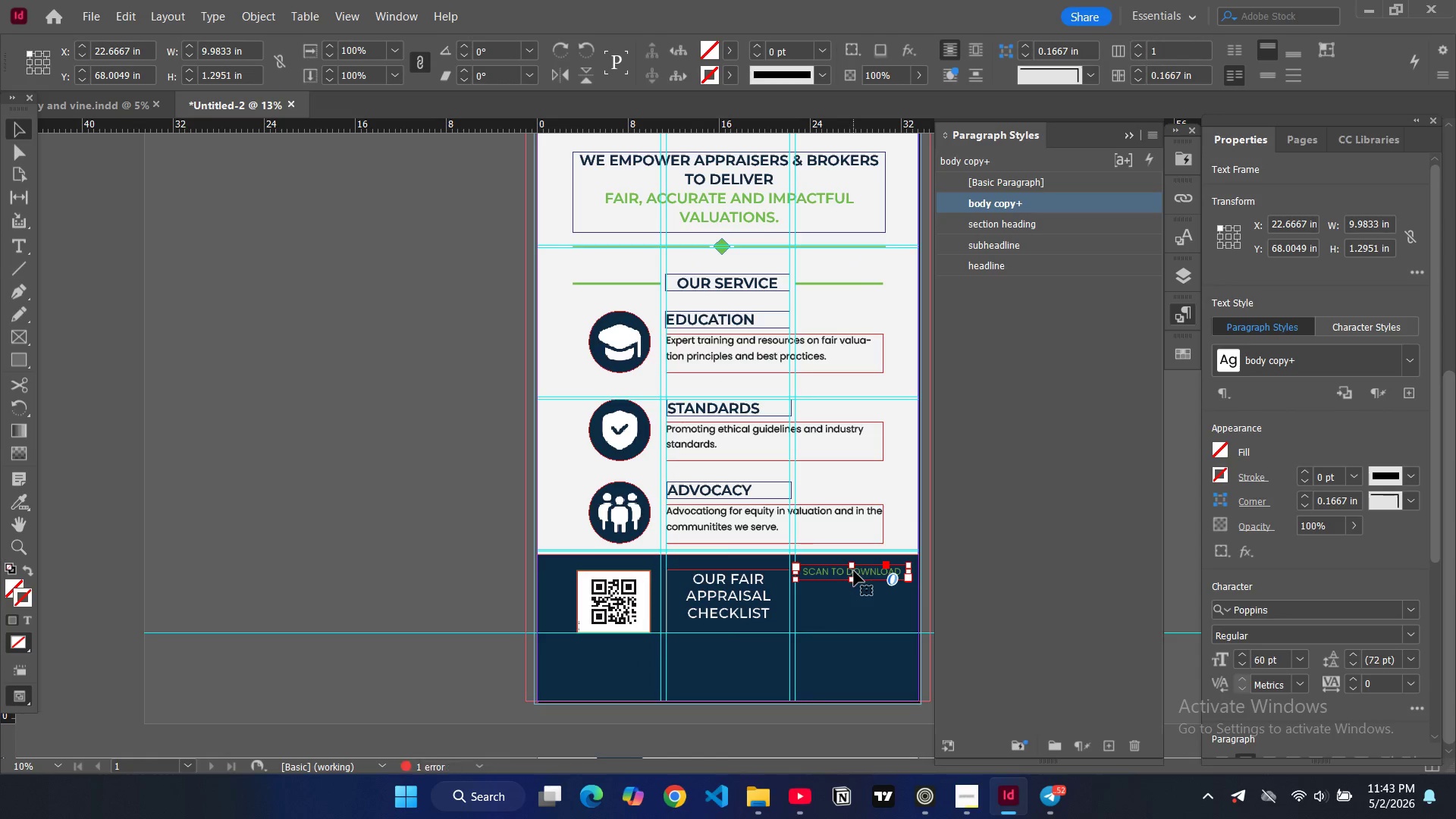 
left_click_drag(start_coordinate=[855, 572], to_coordinate=[727, 566])
 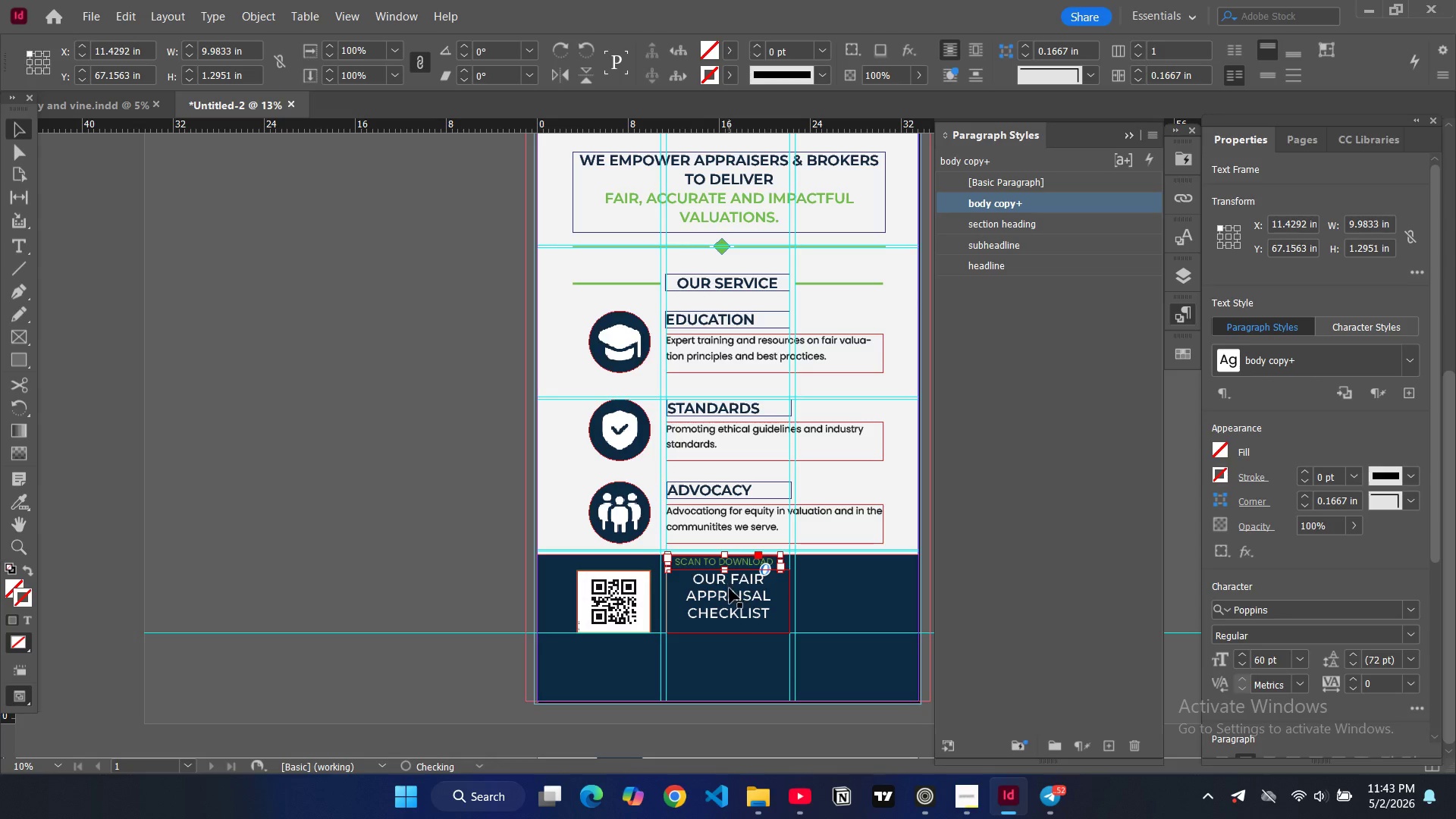 
left_click([730, 588])
 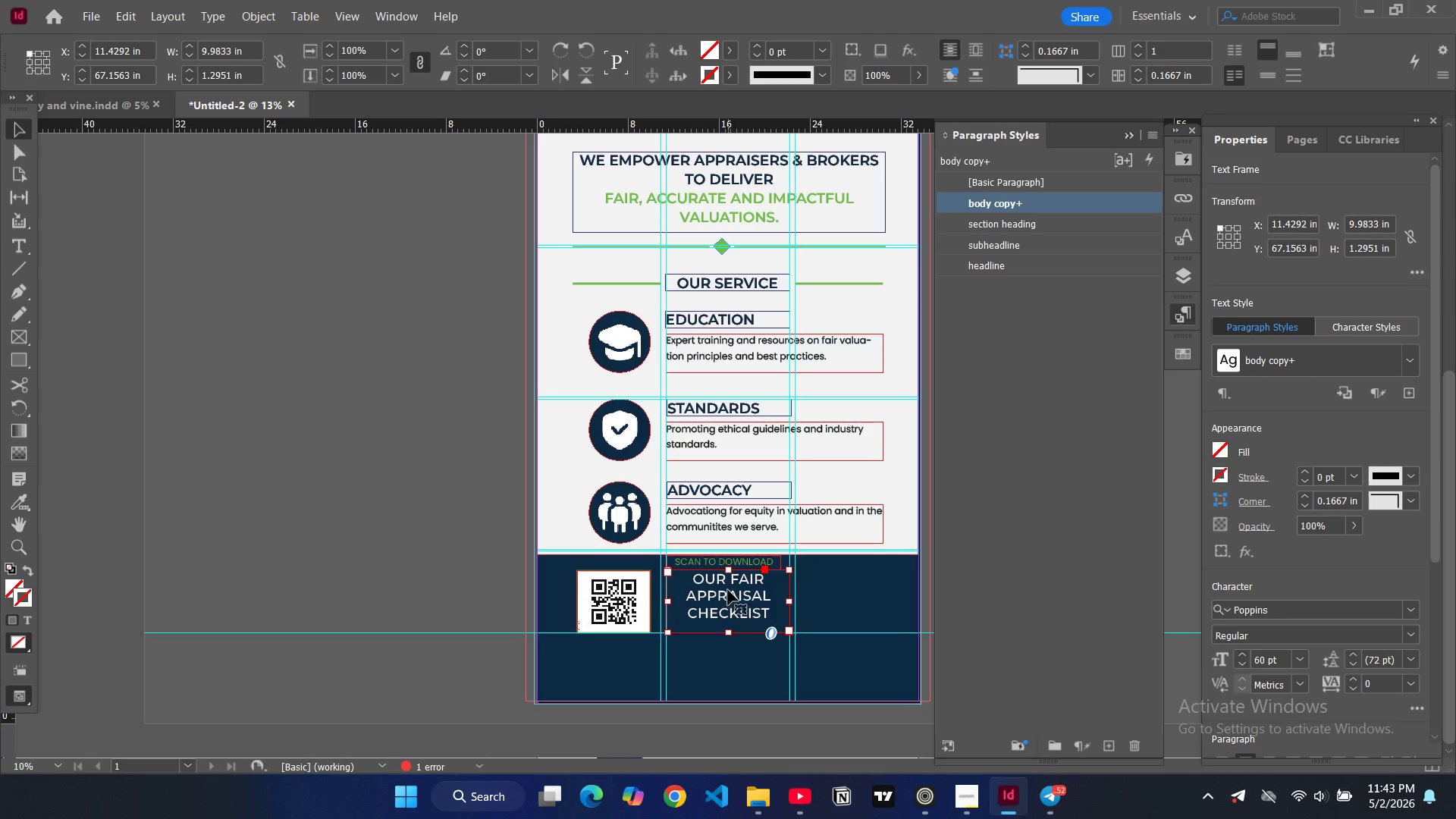 
left_click_drag(start_coordinate=[728, 590], to_coordinate=[730, 613])
 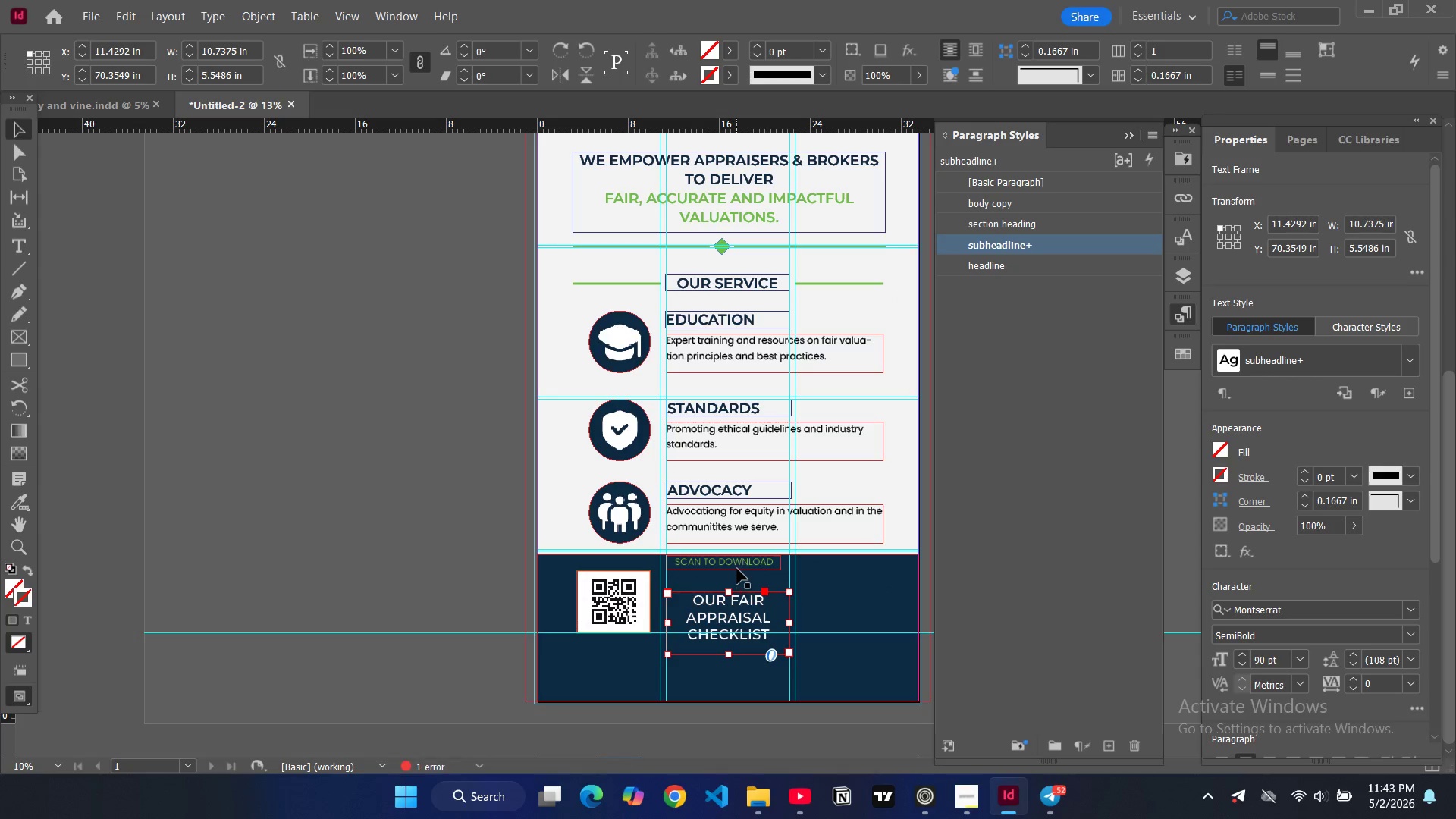 
left_click([737, 569])
 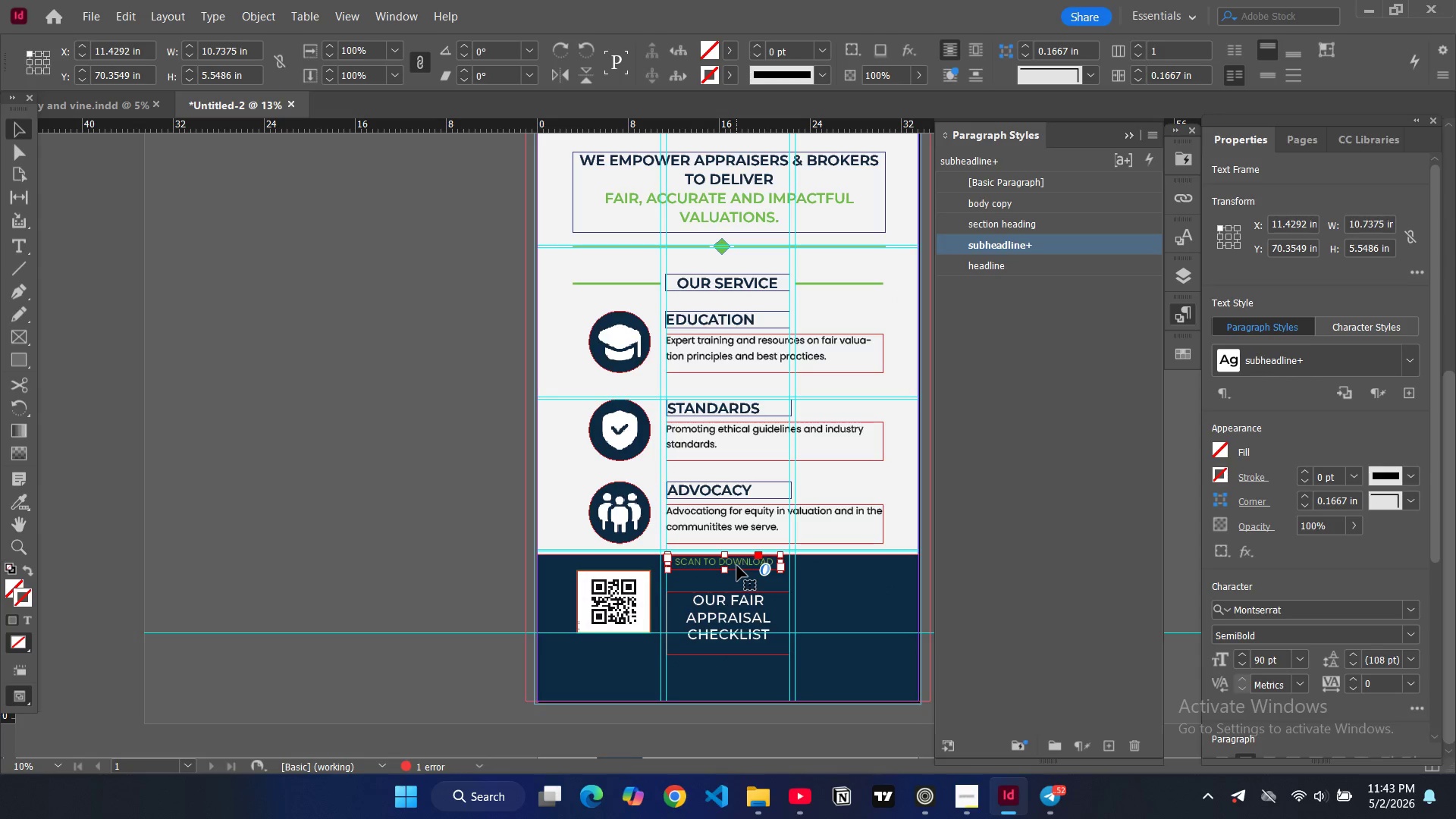 
left_click_drag(start_coordinate=[737, 566], to_coordinate=[739, 585])
 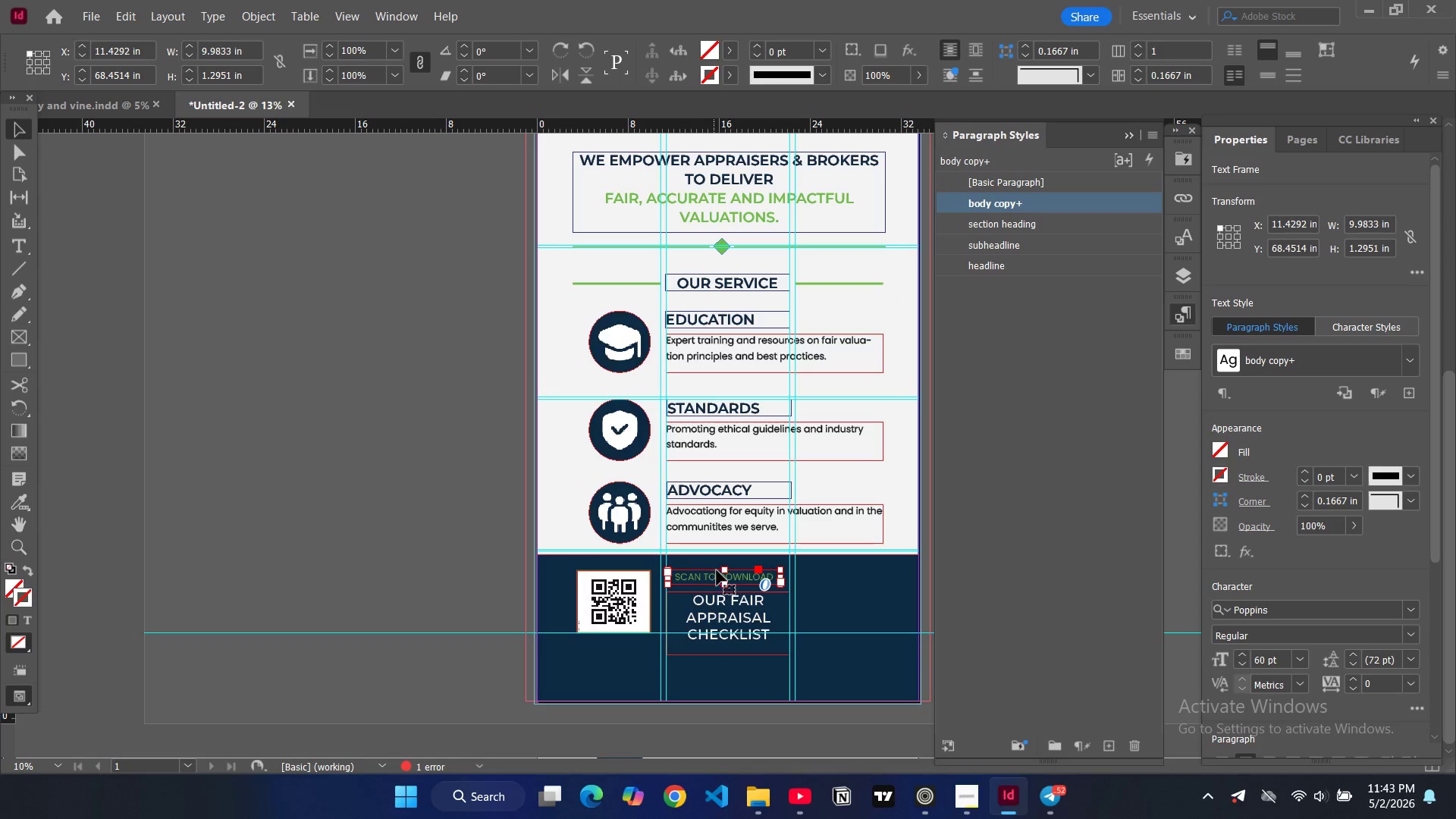 
key(Control+ControlLeft)
 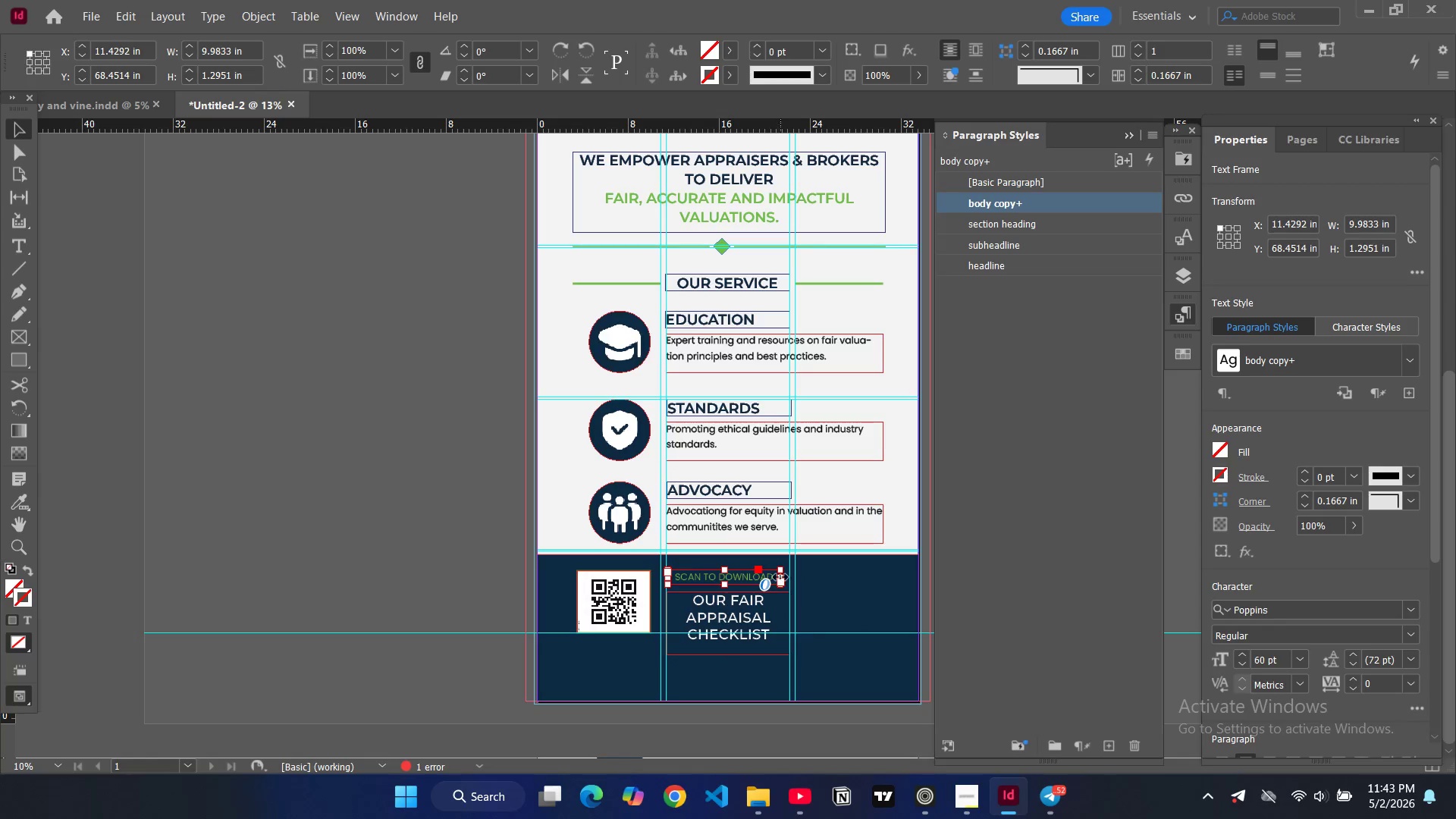 
left_click_drag(start_coordinate=[780, 576], to_coordinate=[787, 579])
 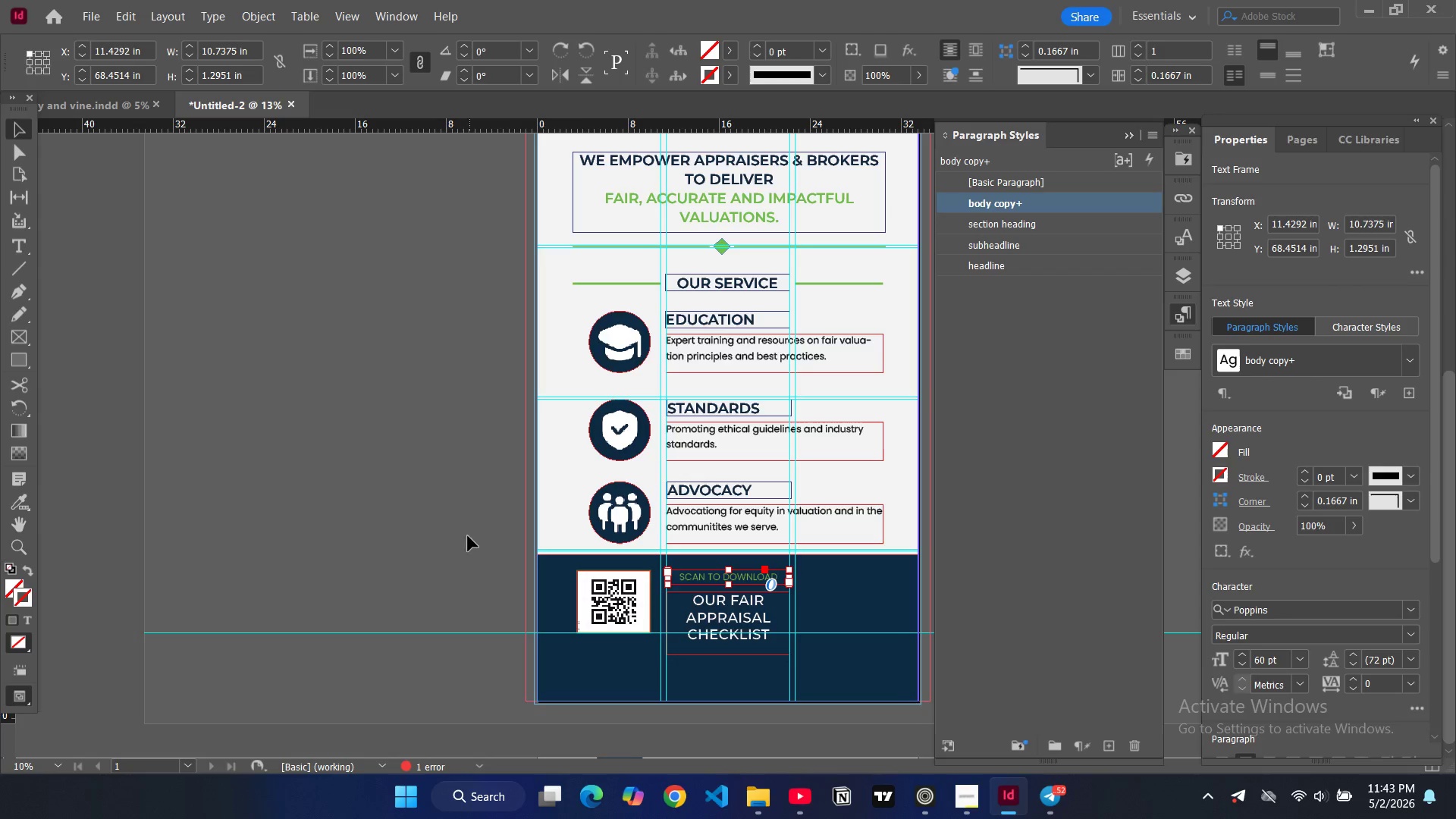 
left_click([447, 524])
 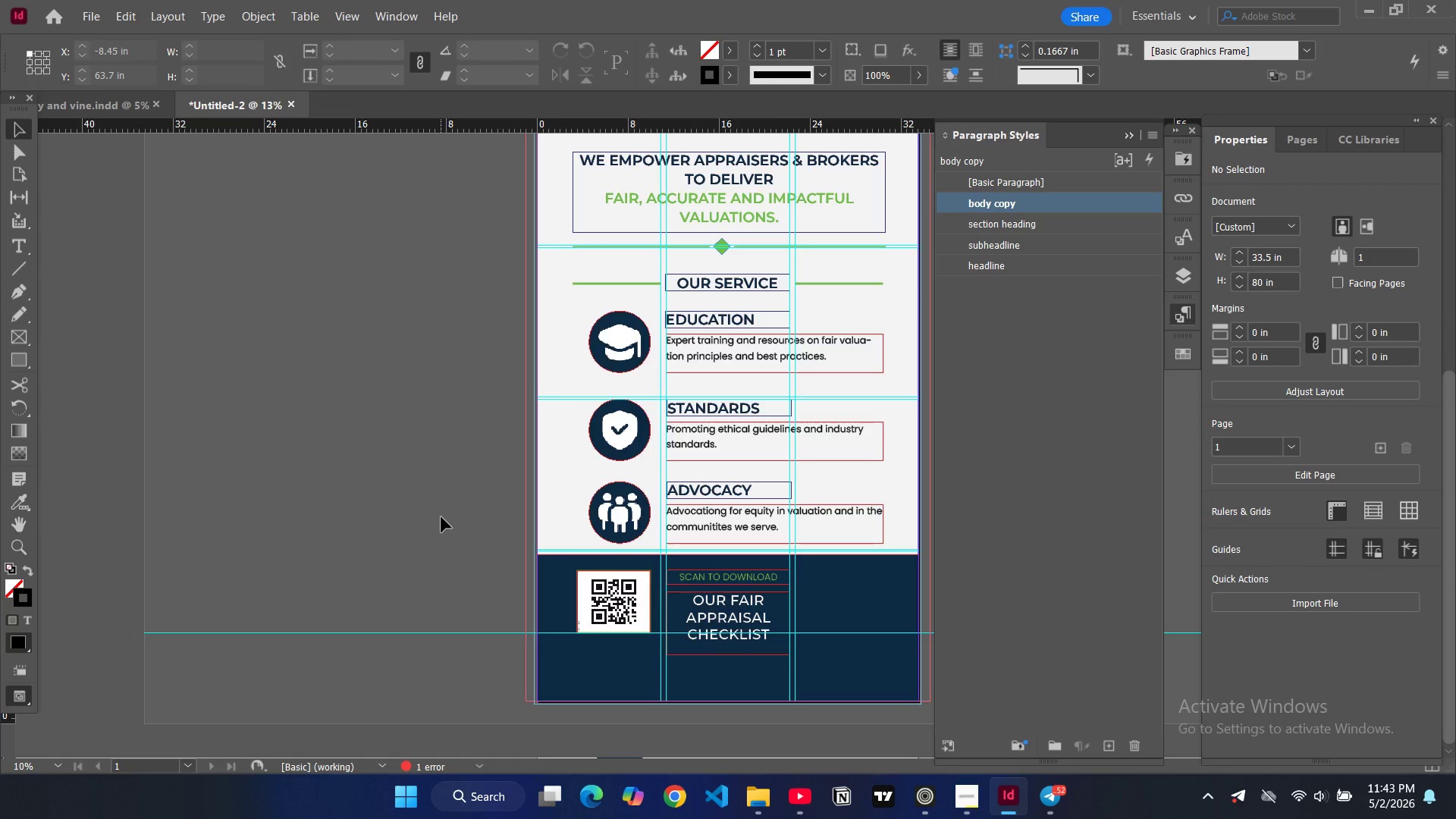 
key(W)
 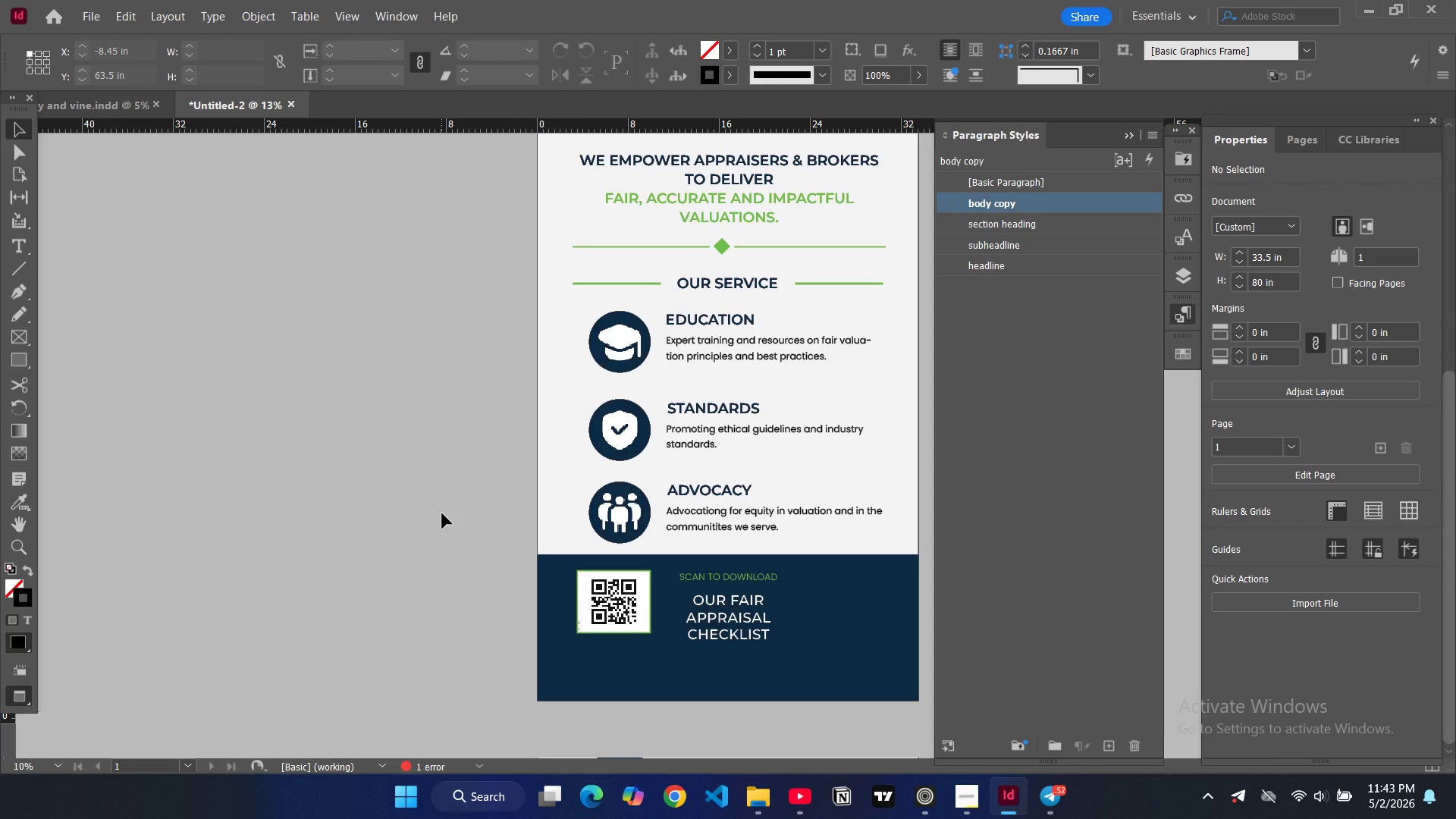 
key(W)
 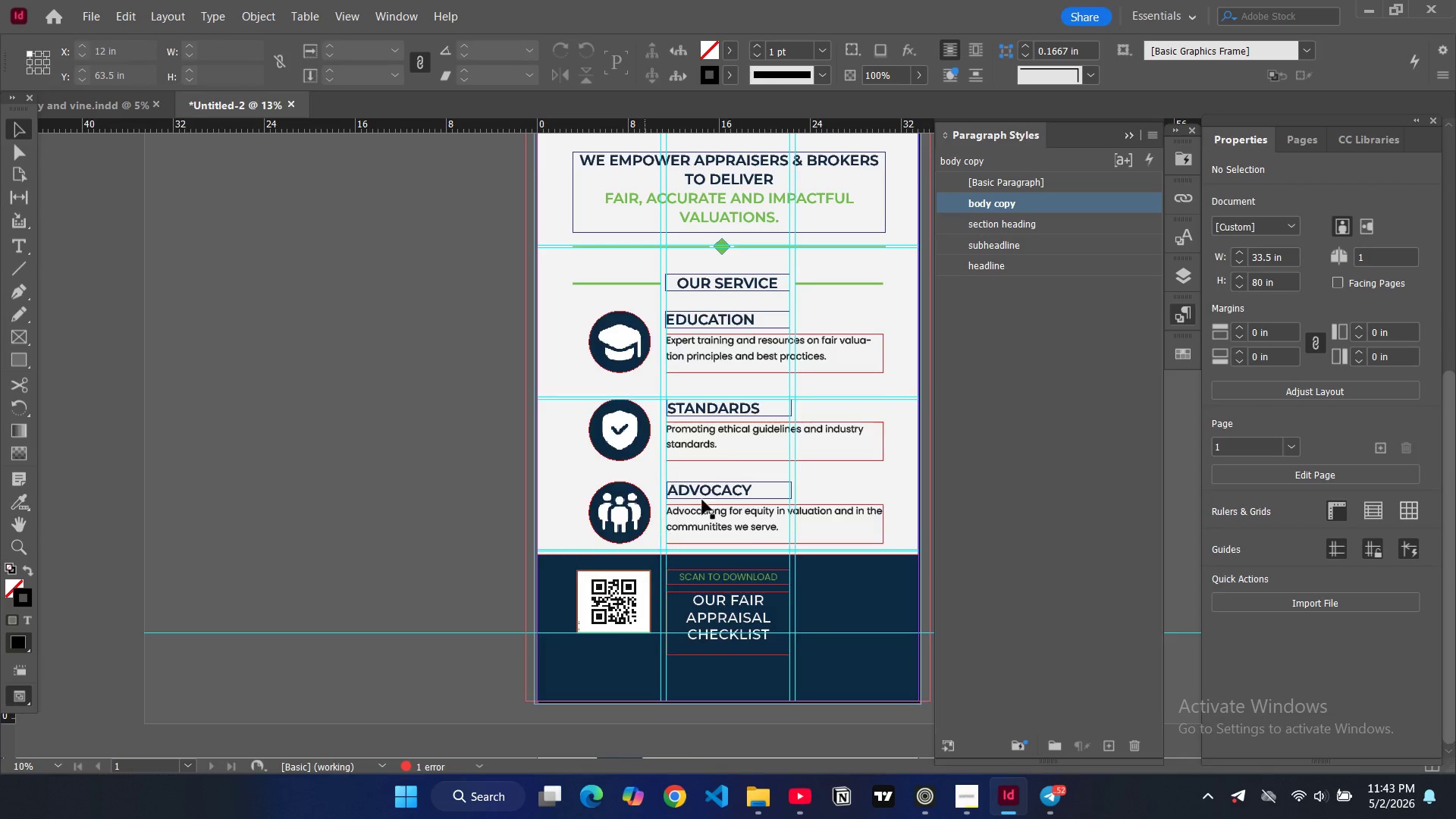 
scroll: coordinate [792, 363], scroll_direction: up, amount: 9.0
 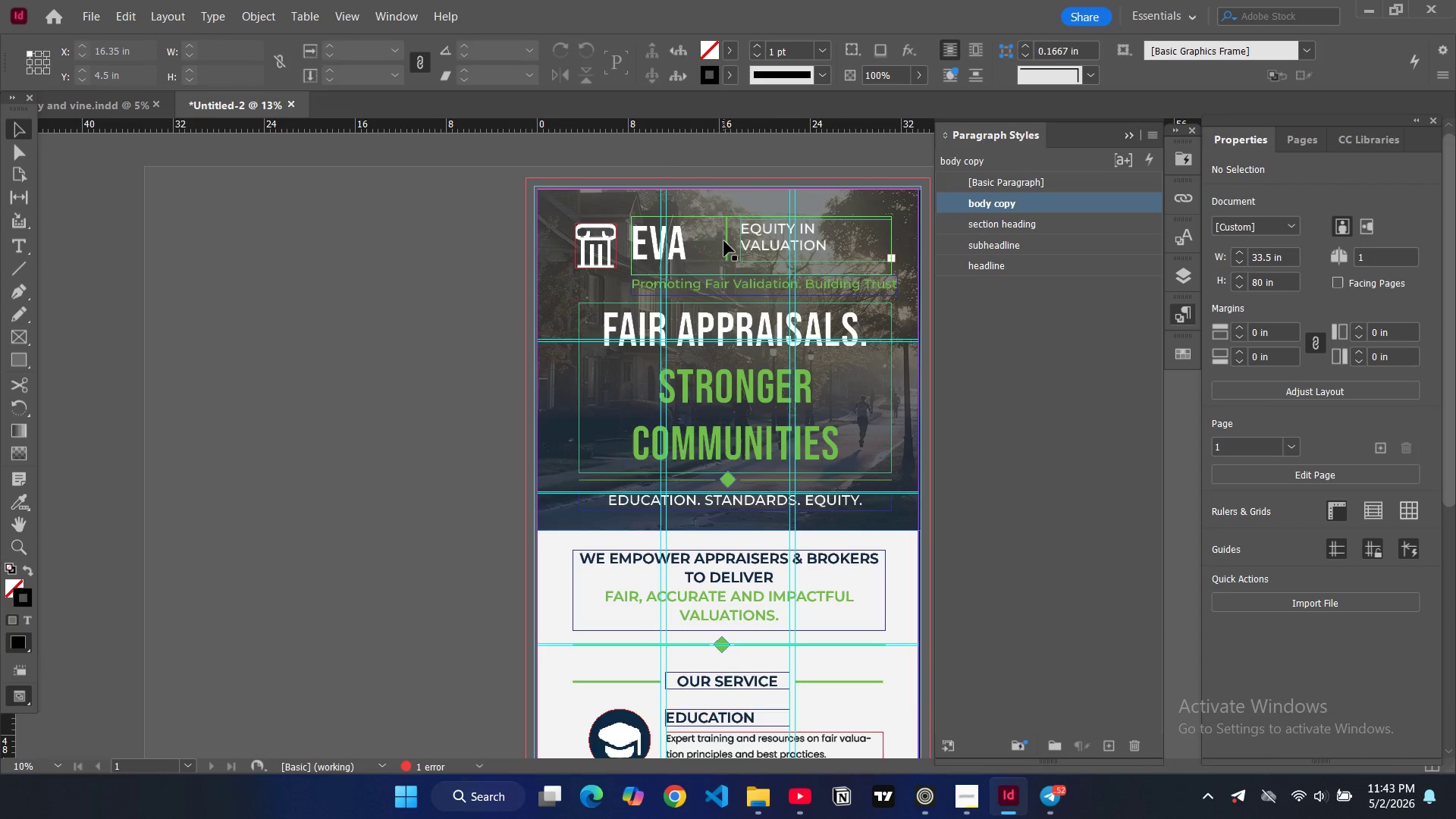 
left_click([725, 242])
 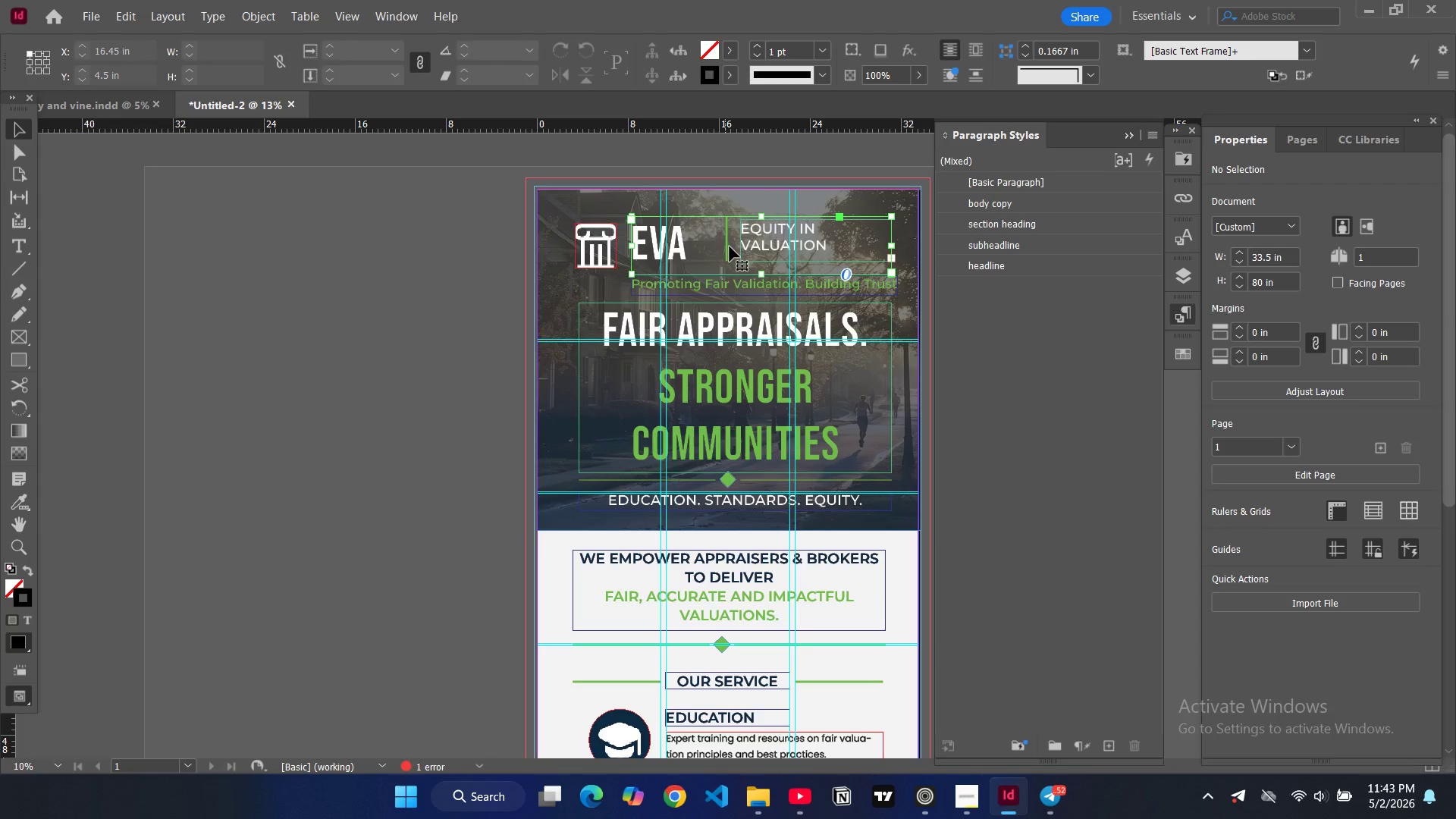 
left_click([730, 246])
 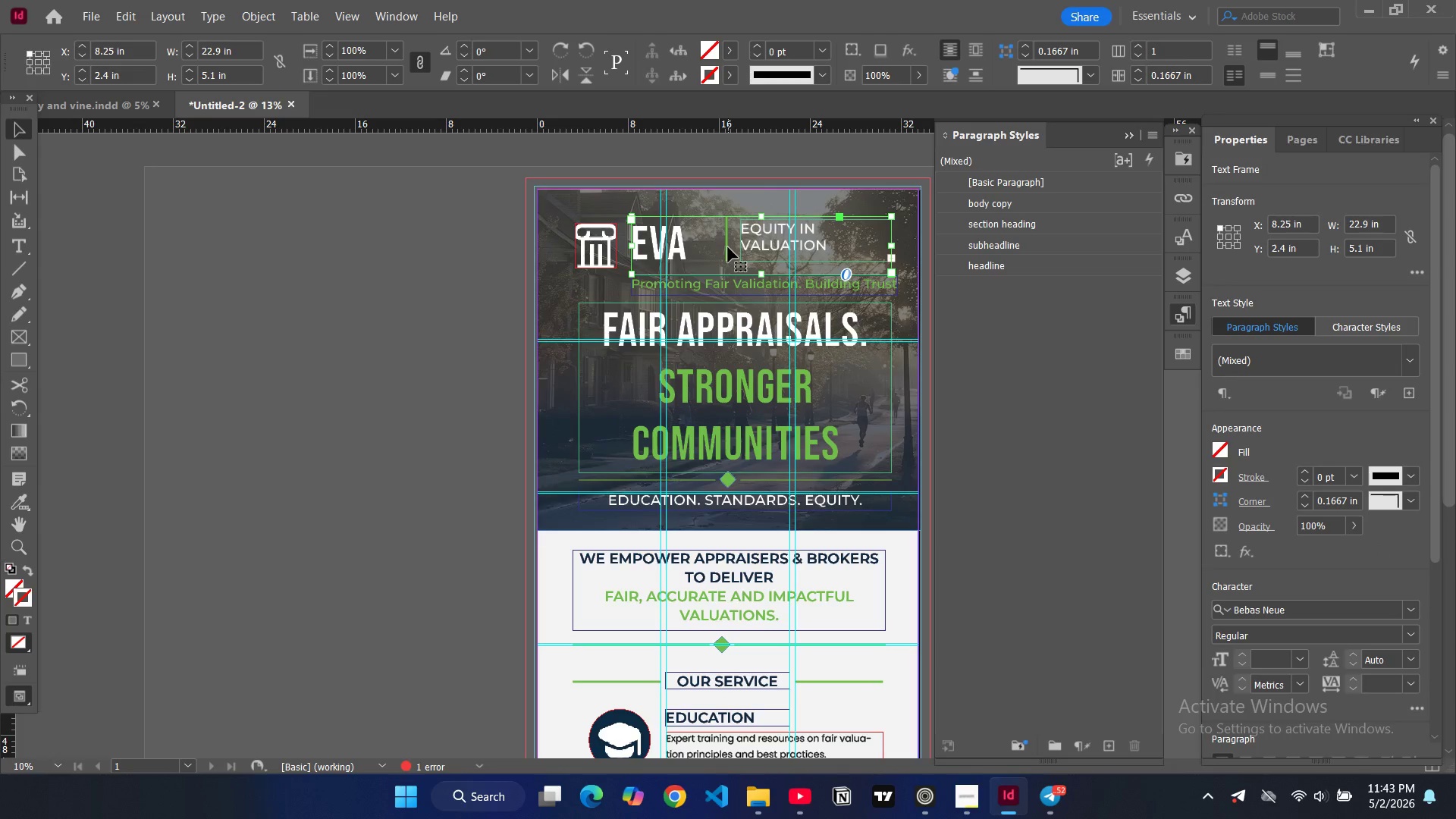 
double_click([728, 247])
 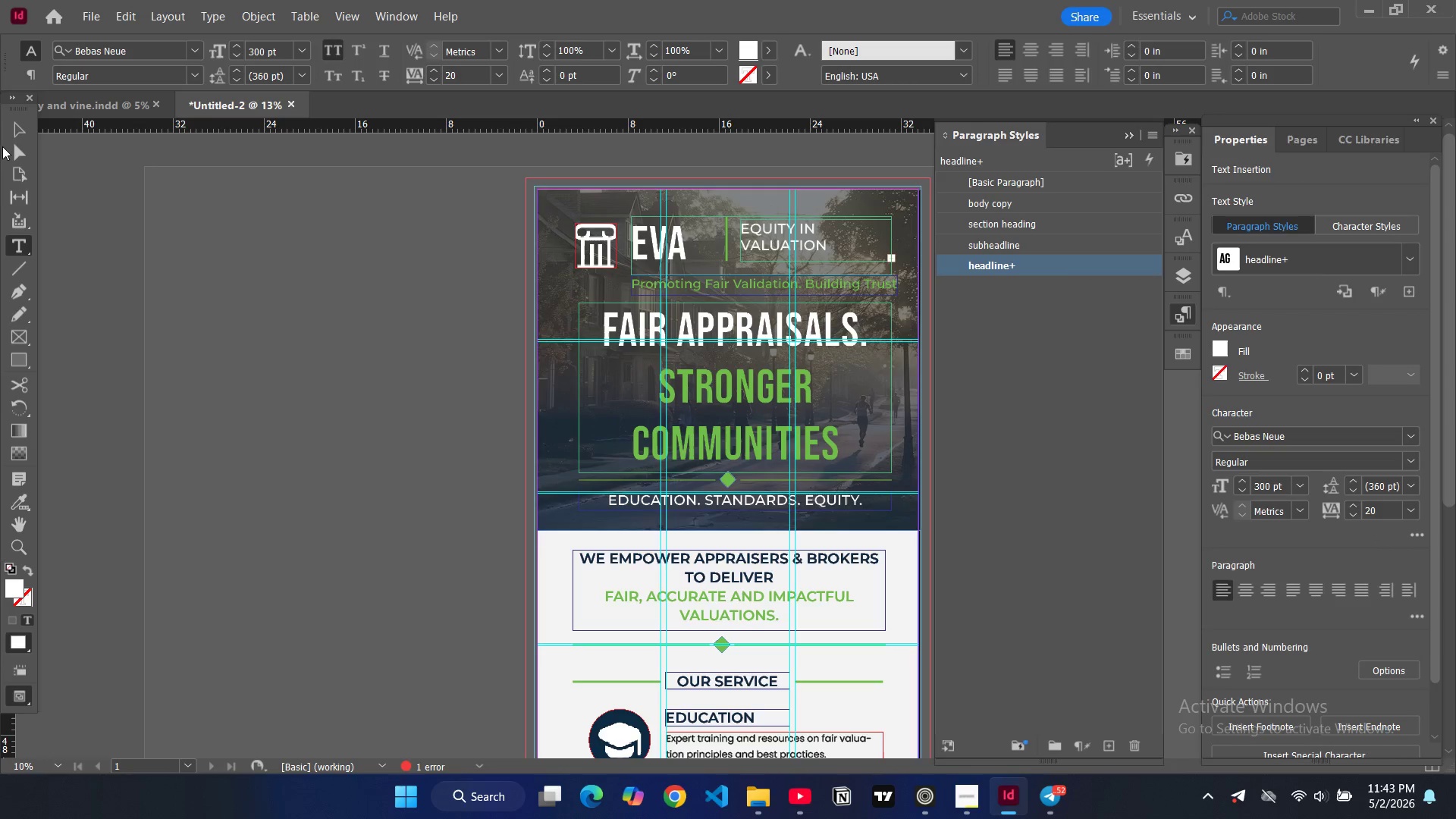 
left_click([22, 130])
 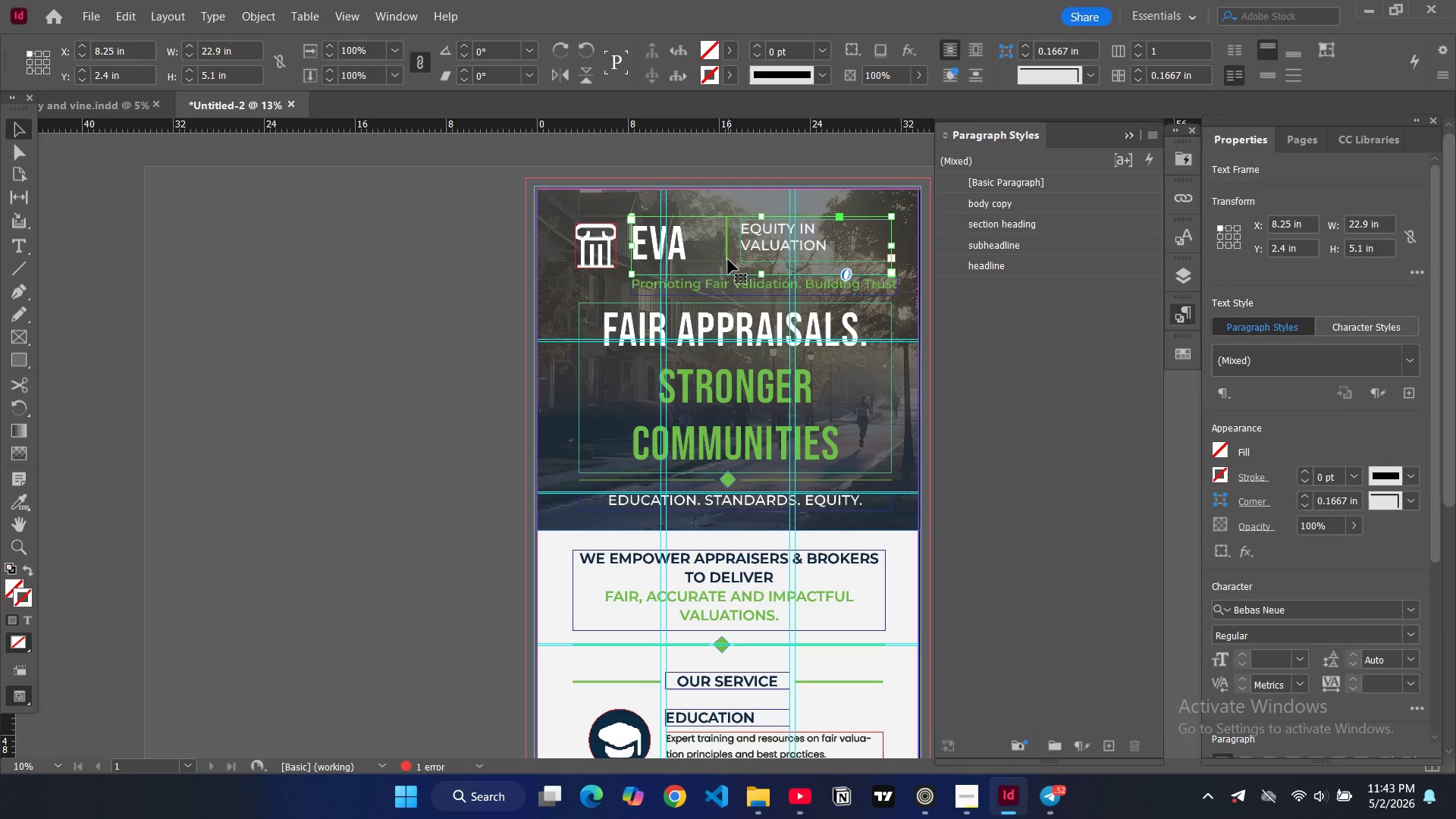 
double_click([728, 259])
 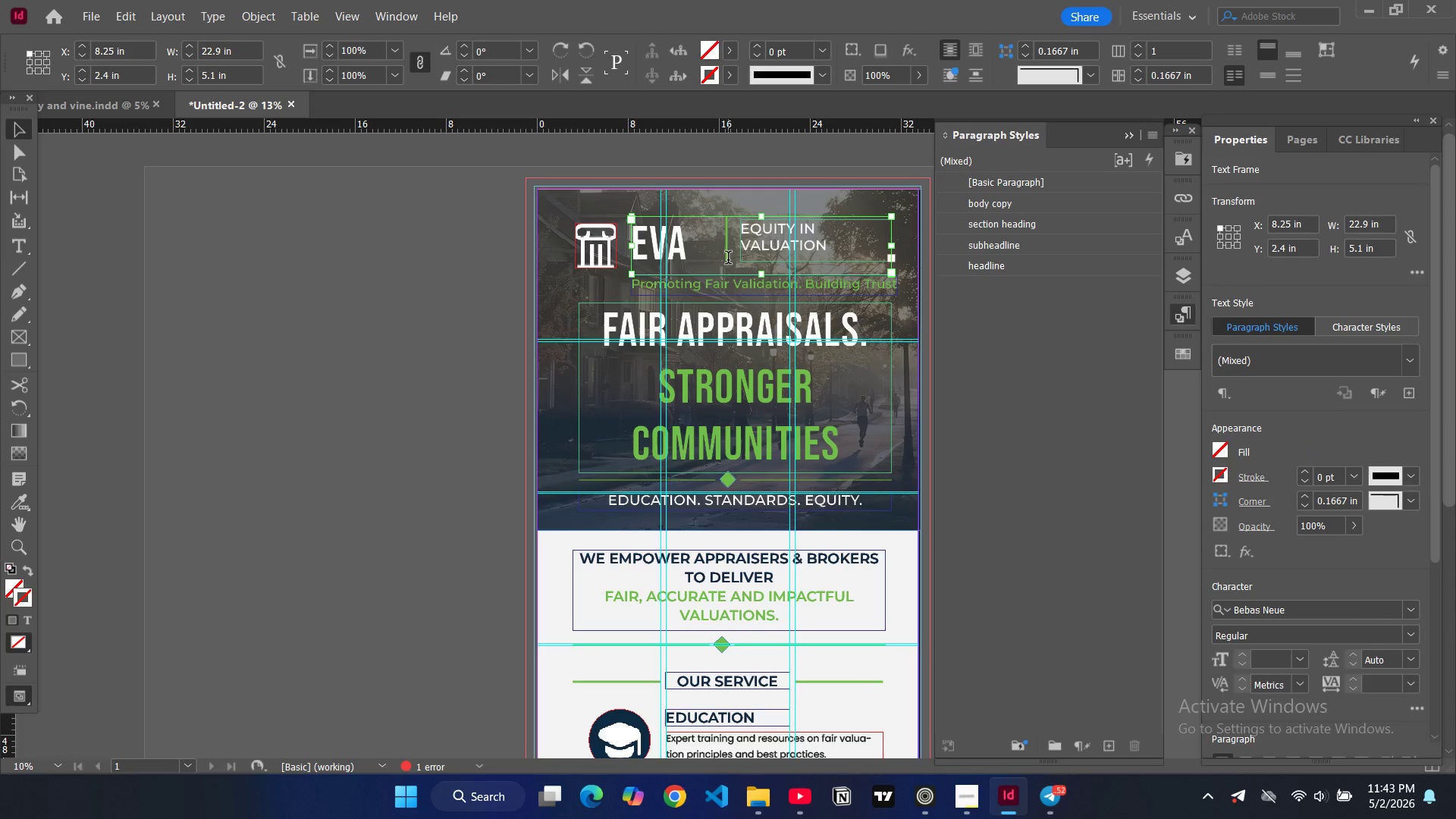 
triple_click([728, 259])
 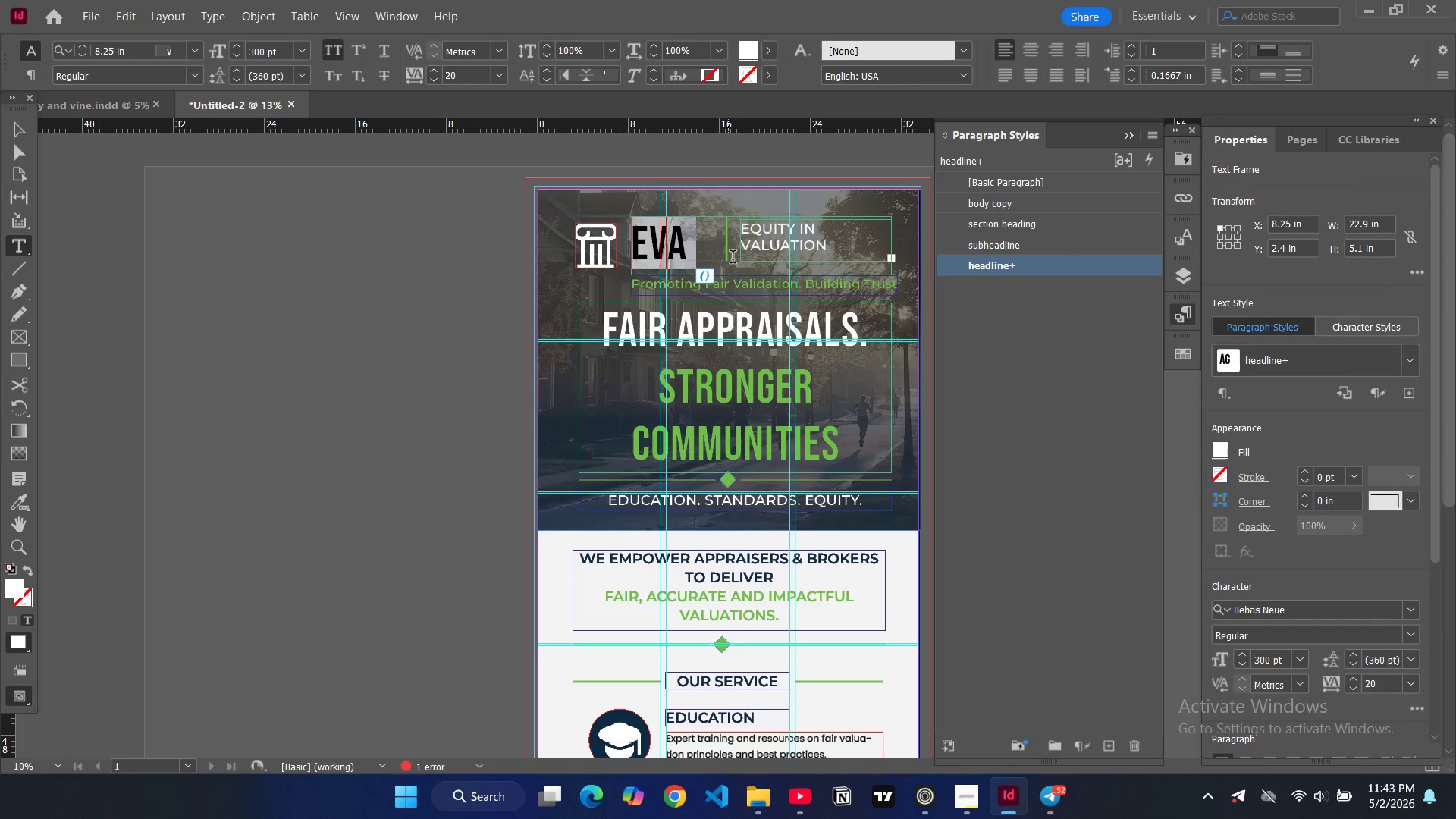 
left_click([733, 259])
 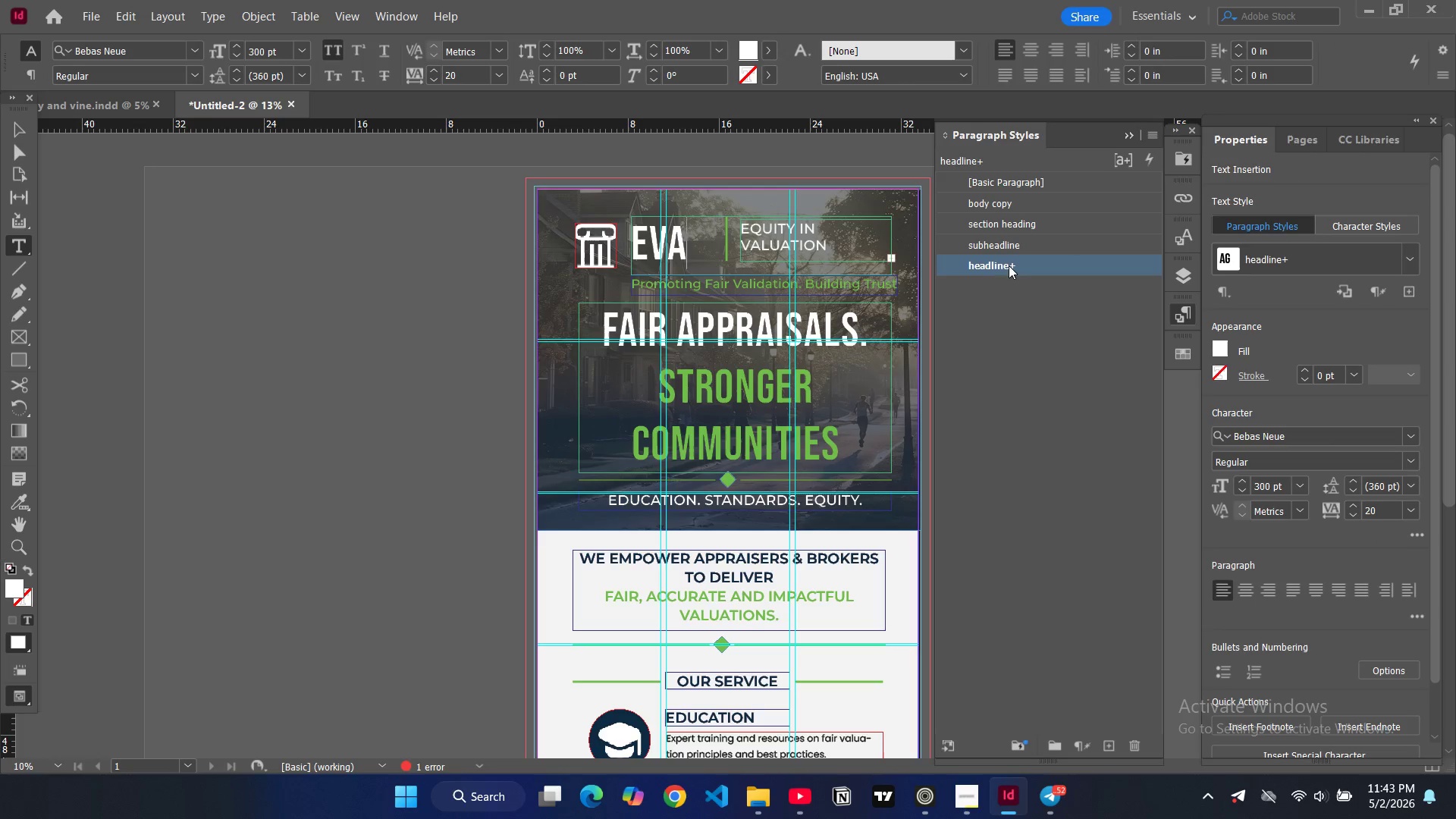 
left_click([1006, 248])
 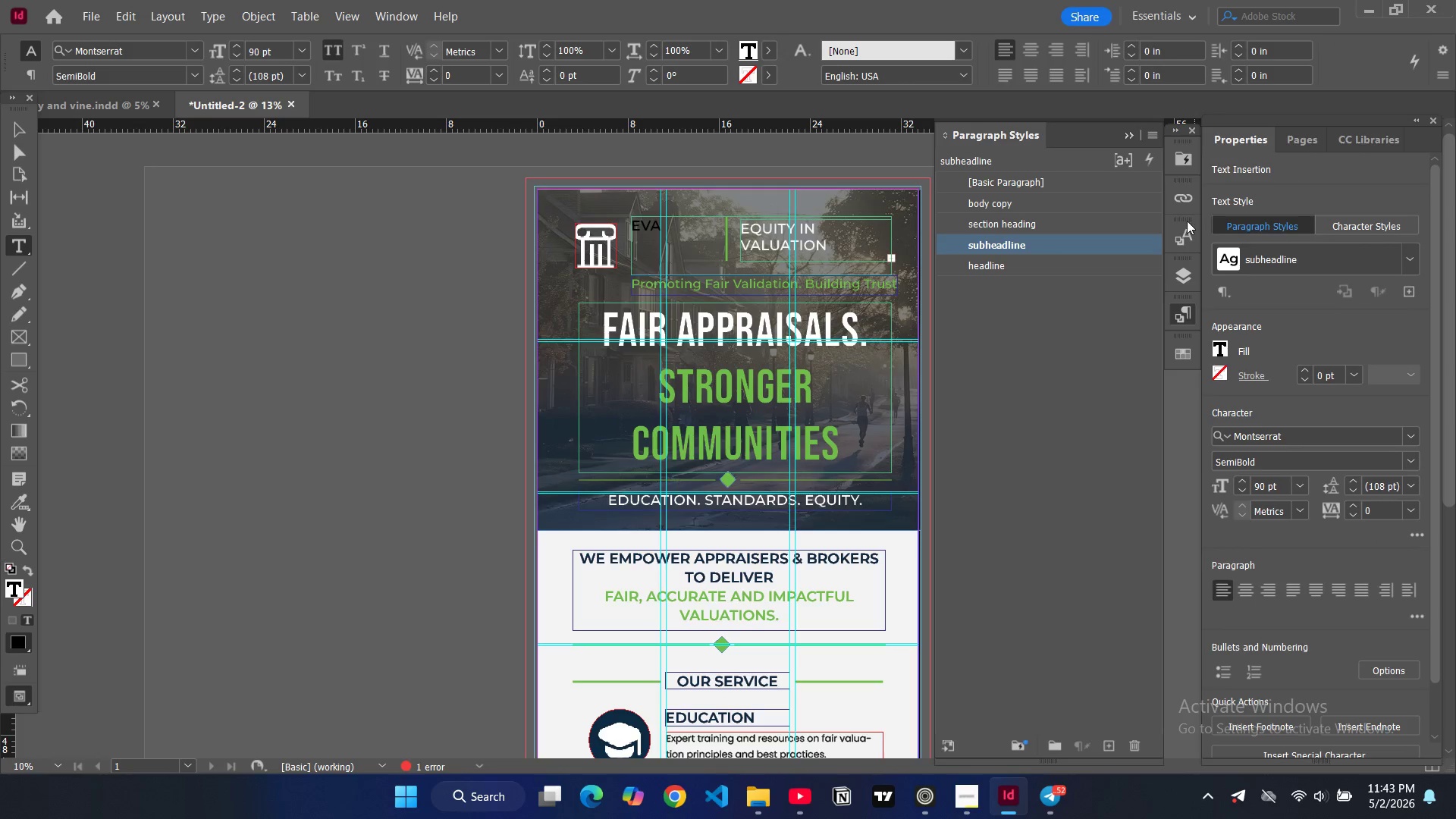 
left_click([1190, 275])
 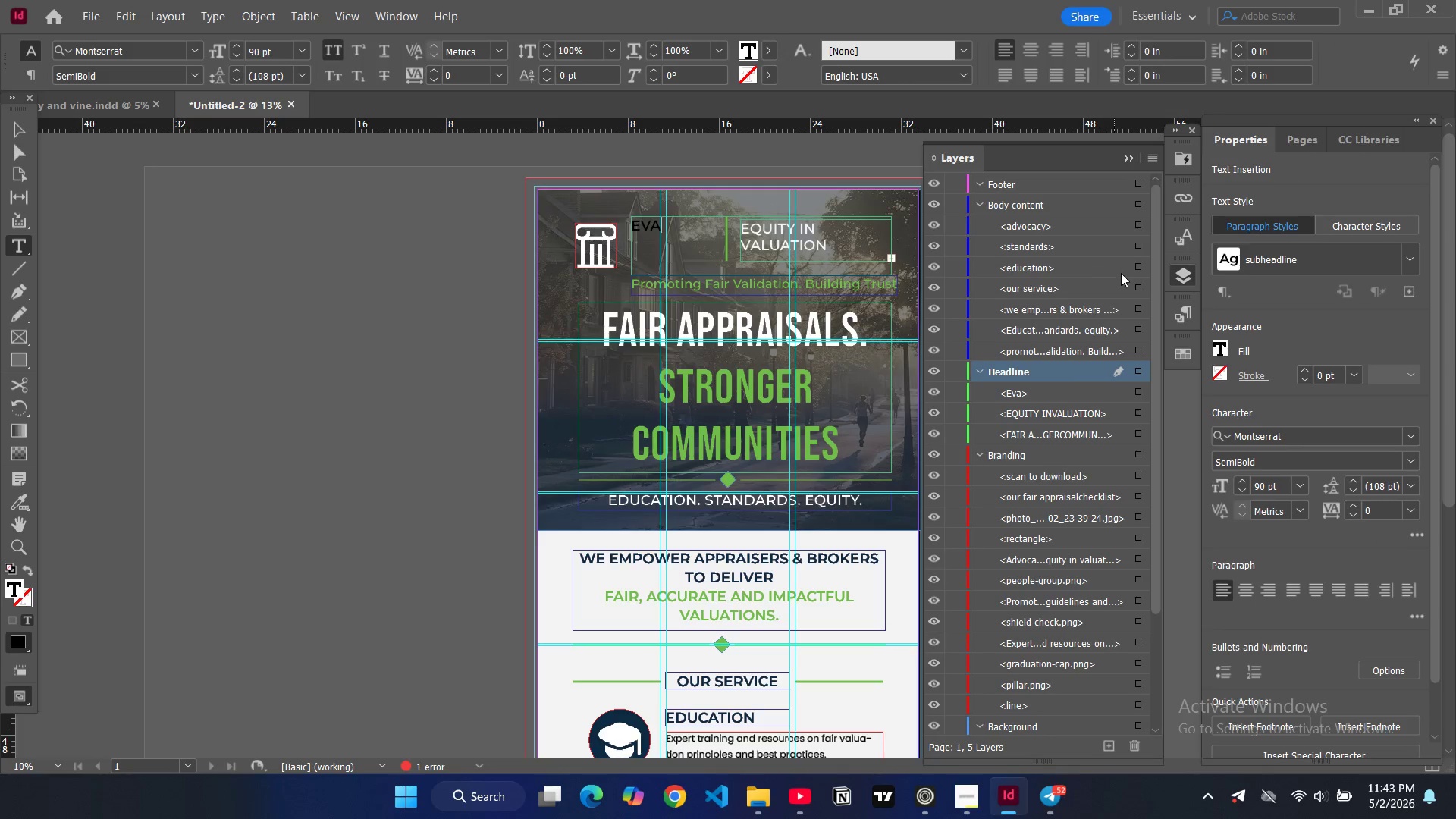 
left_click([1140, 263])
 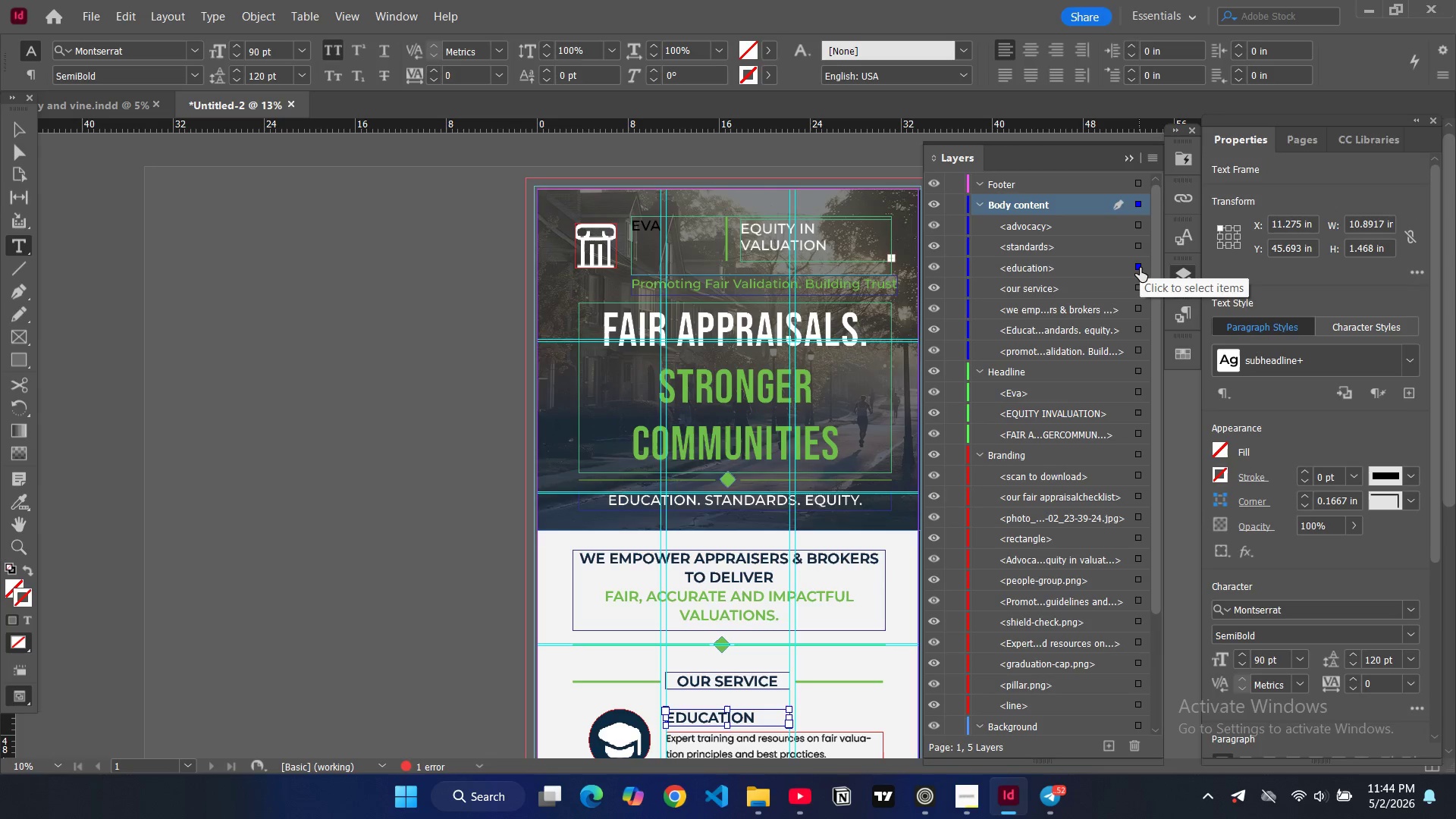 
key(Control+Z)
 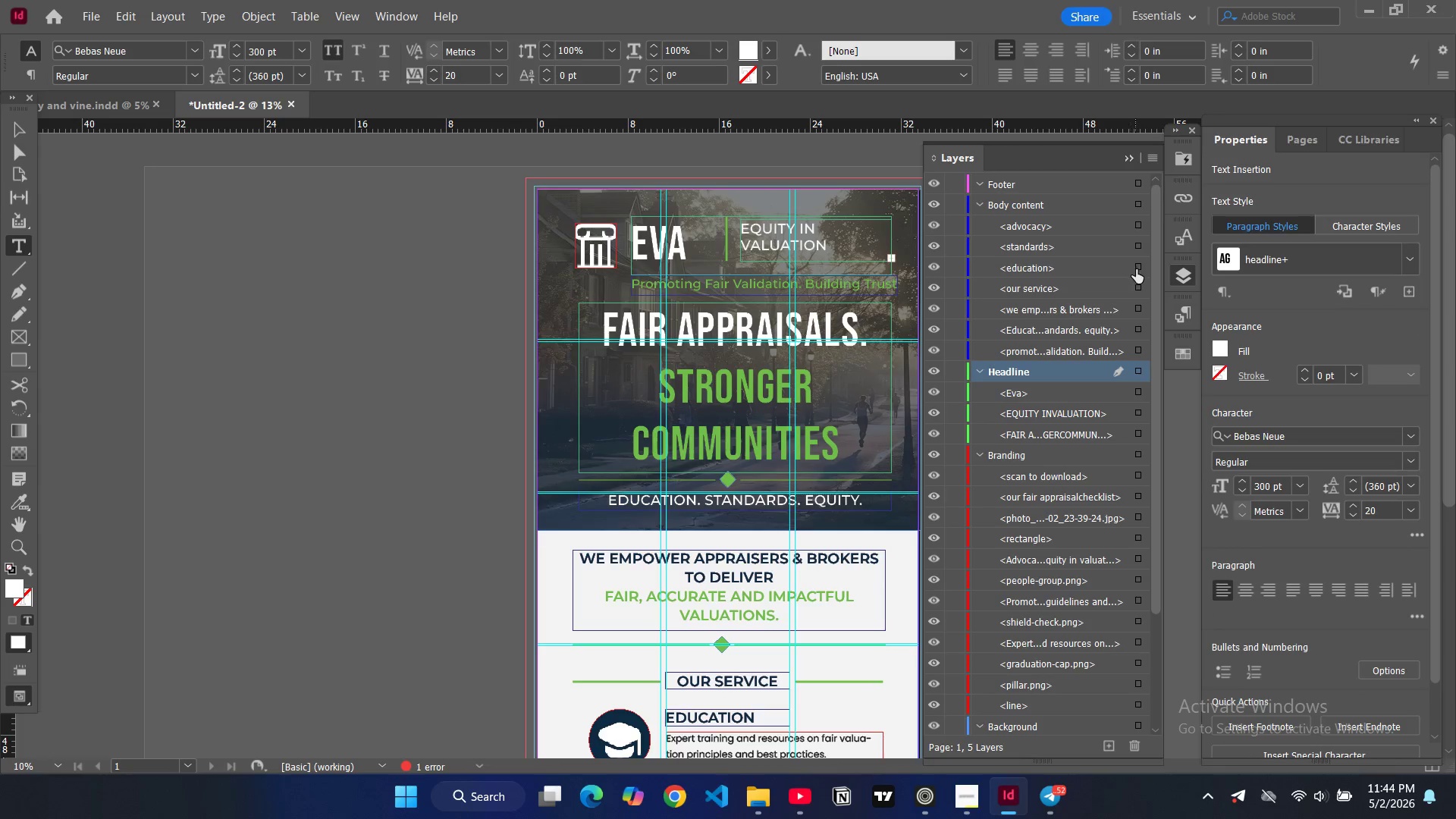 
left_click([1135, 268])
 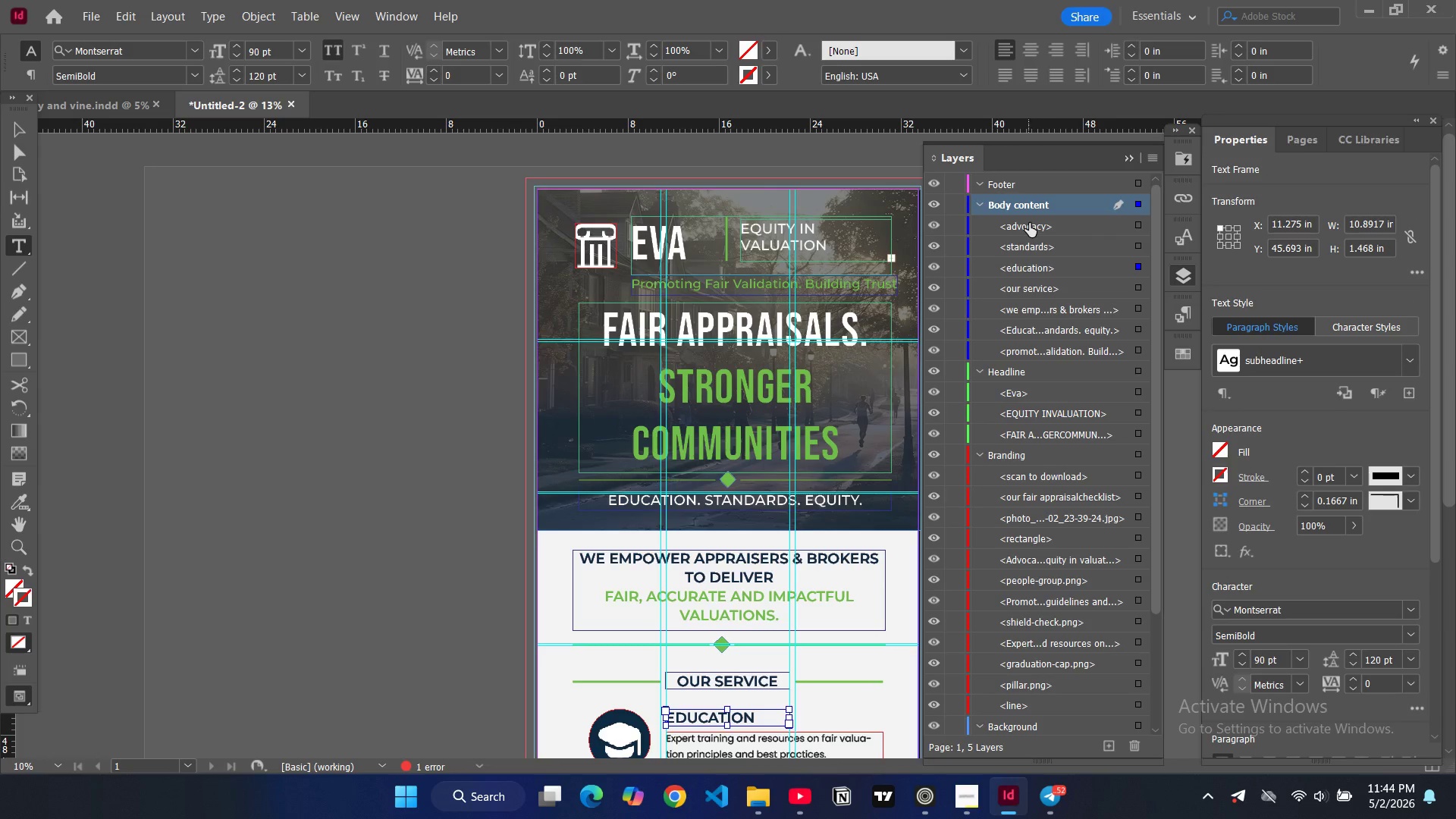 
left_click([1140, 224])
 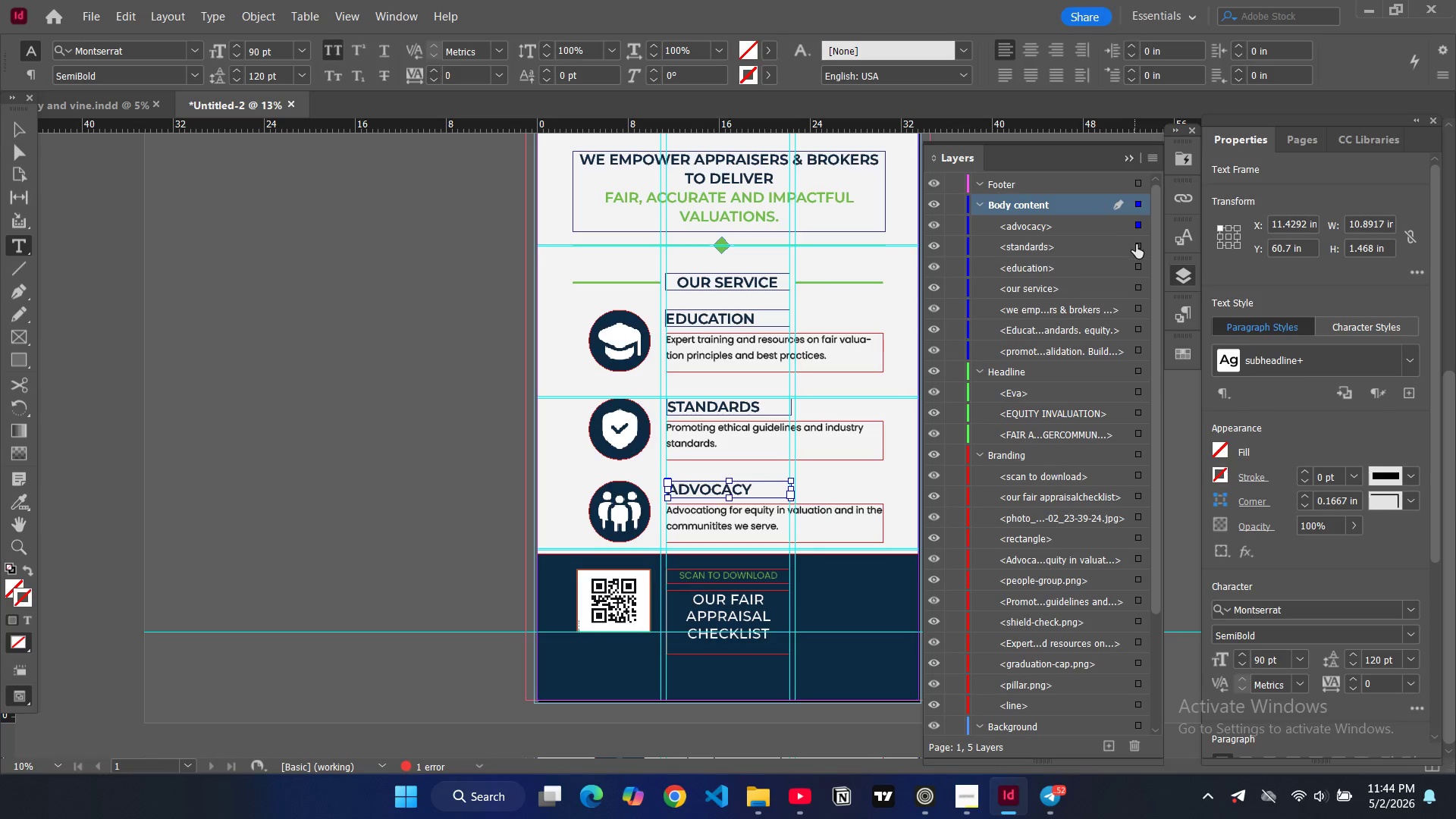 
left_click([1138, 246])
 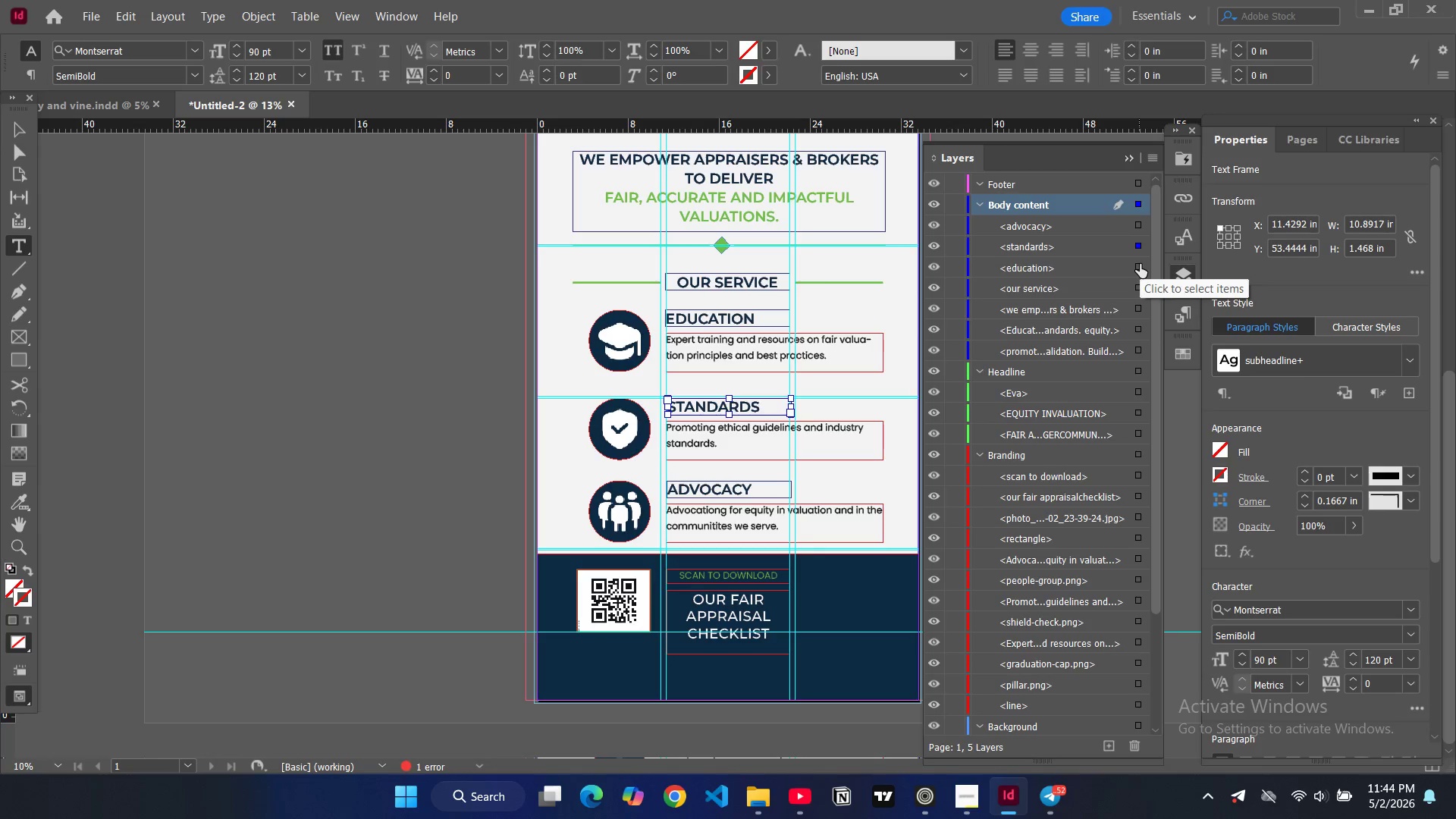 
left_click([1140, 264])
 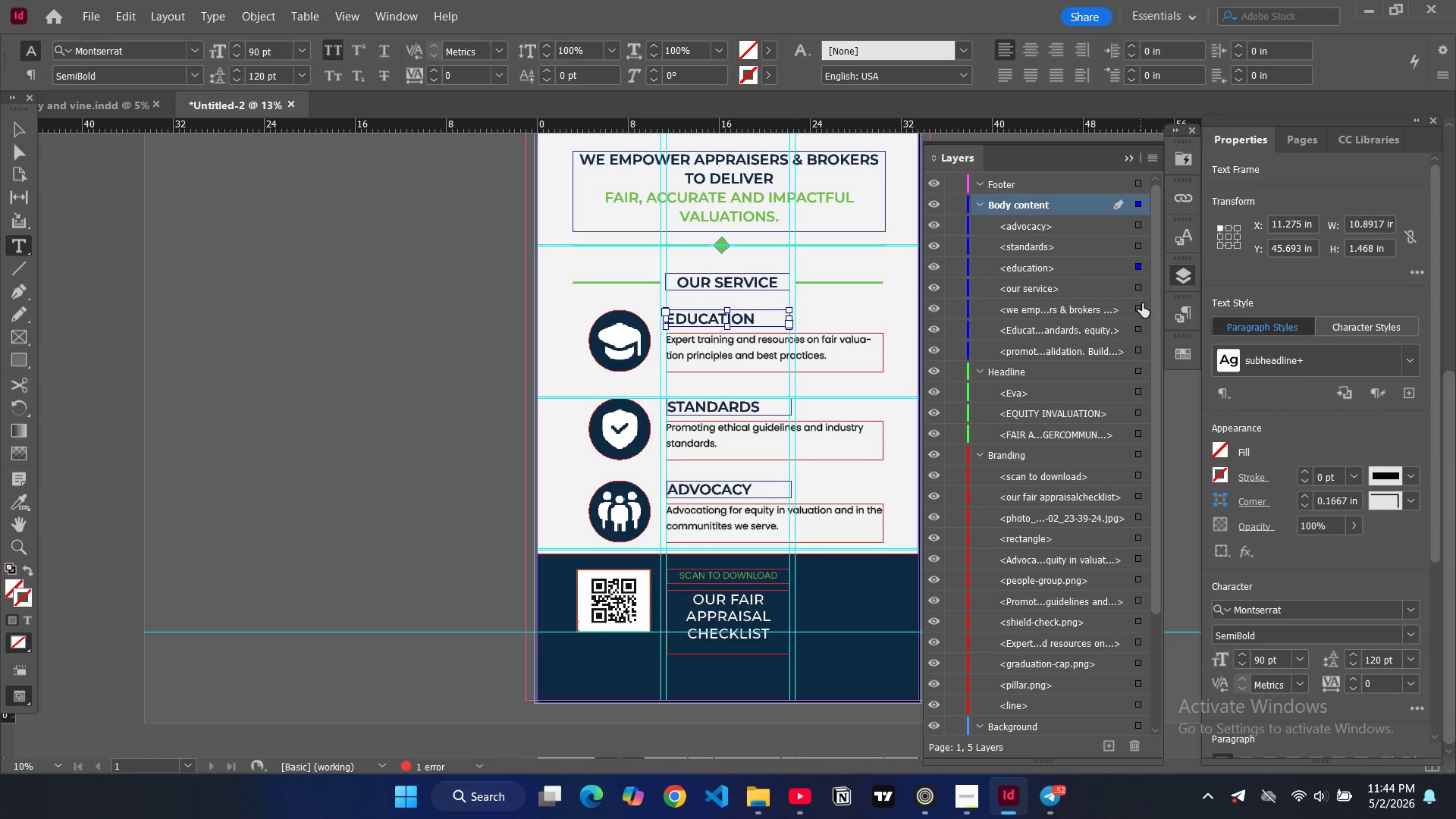 
left_click([1142, 309])
 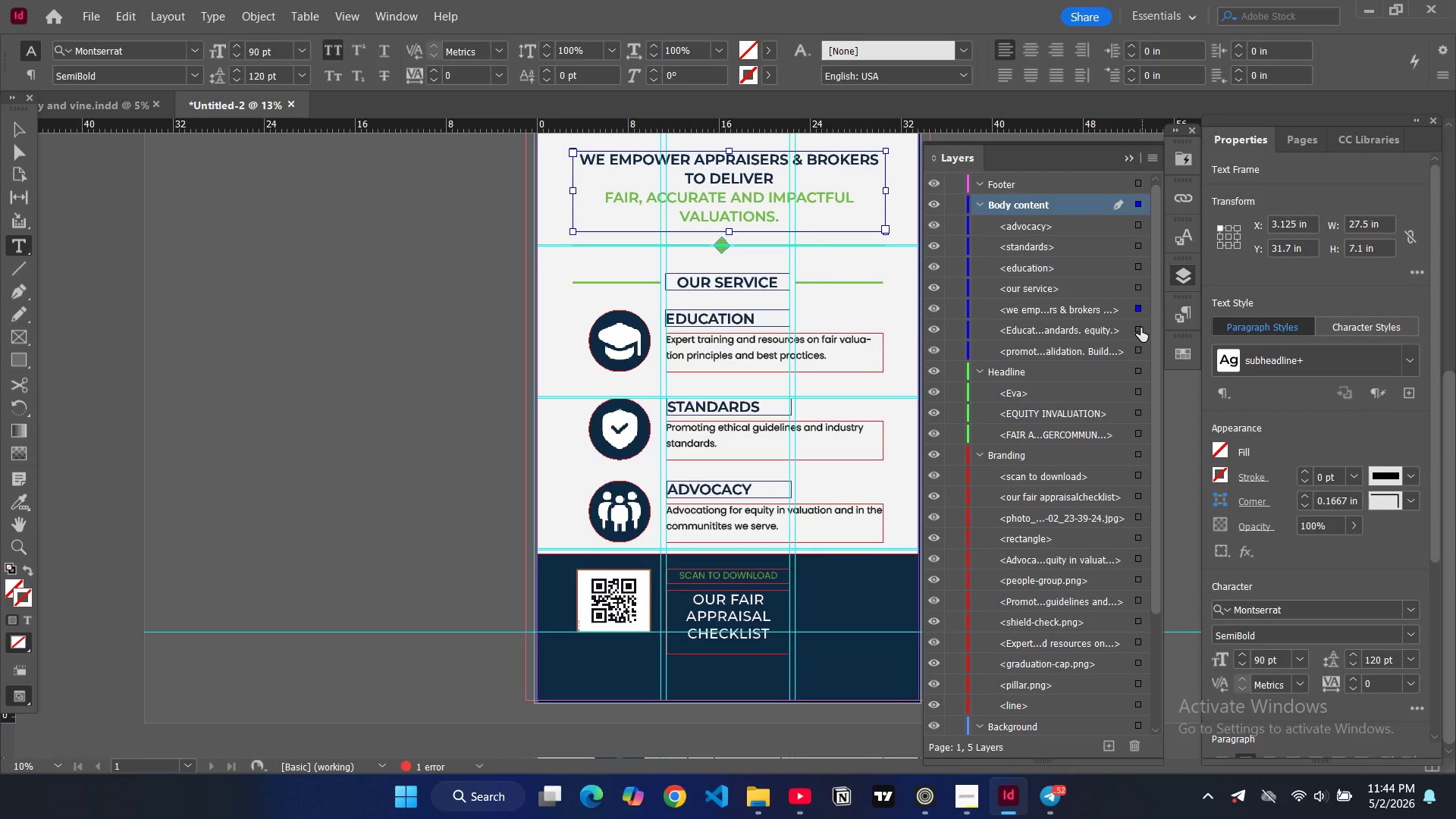 
left_click([1141, 328])
 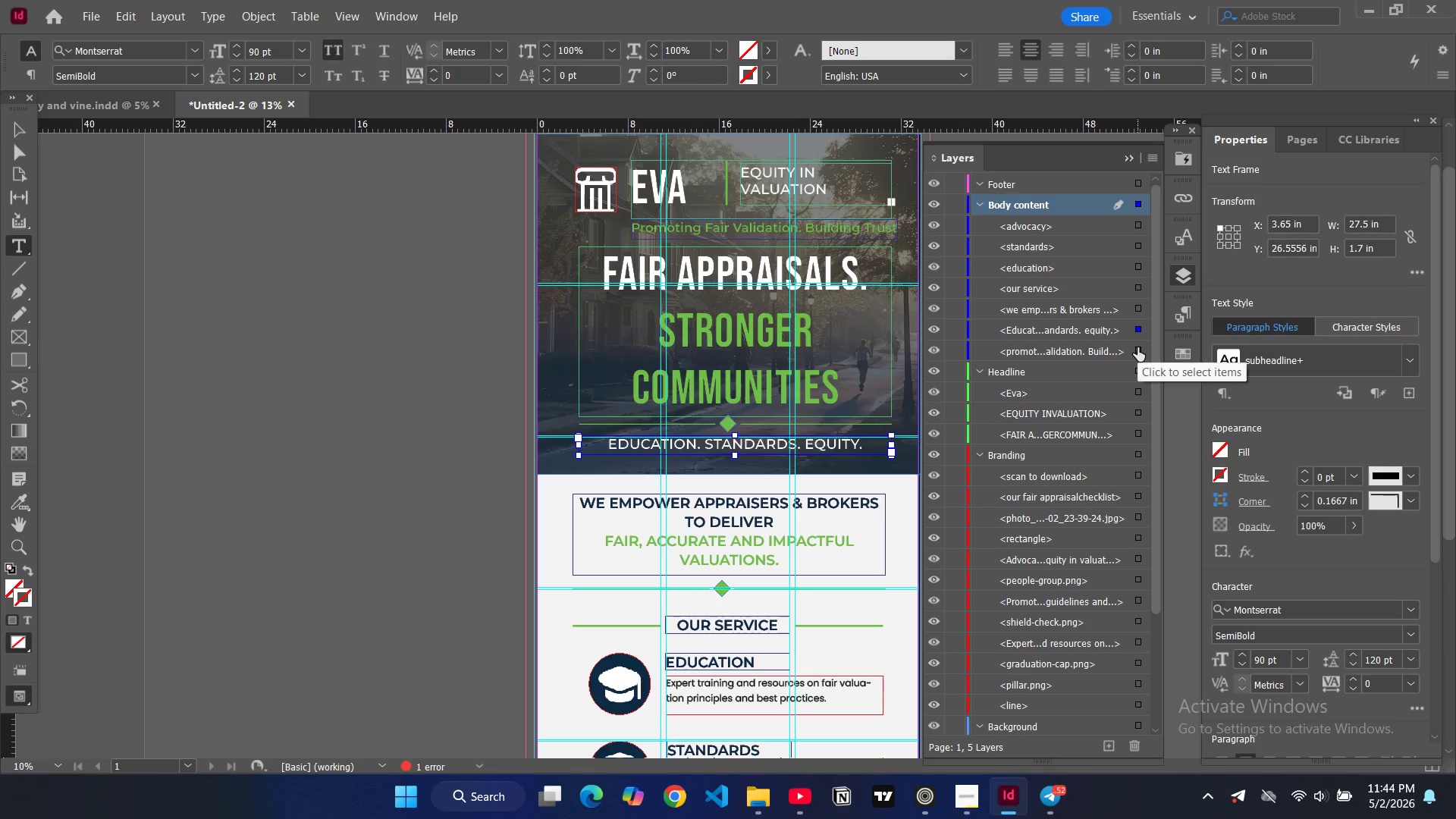 
left_click([1138, 347])
 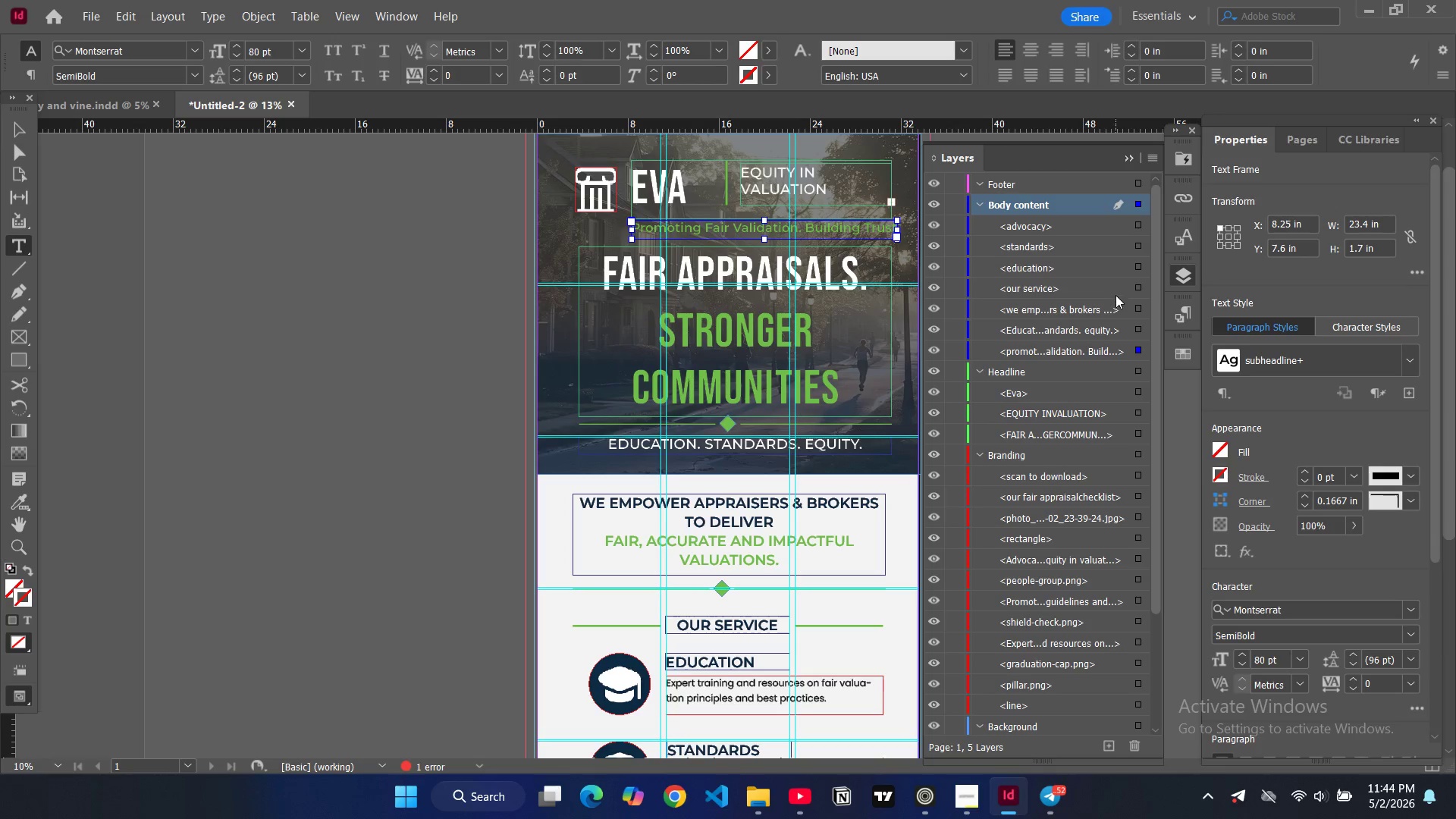 
scroll: coordinate [1053, 328], scroll_direction: down, amount: 5.0
 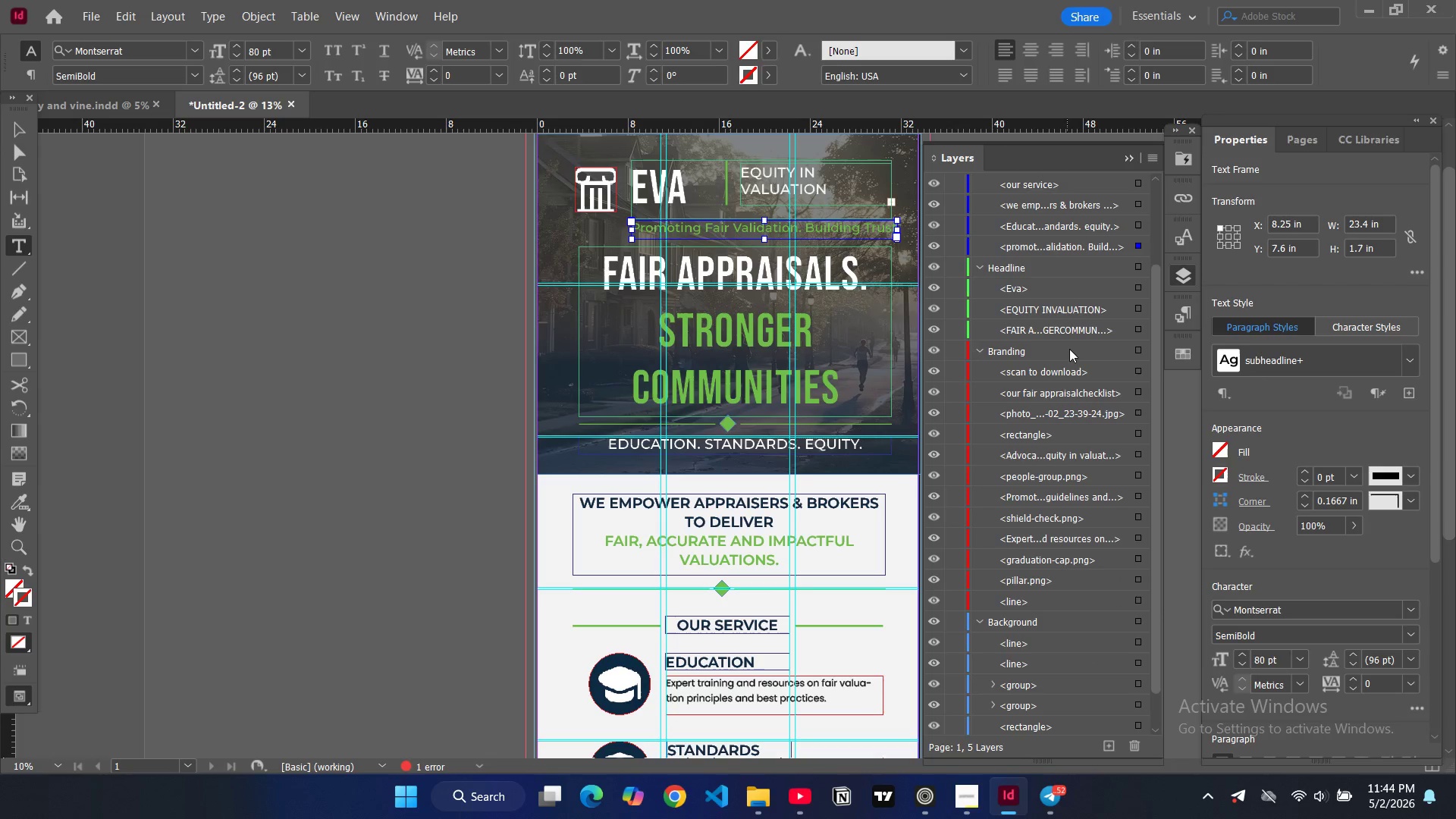 
scroll: coordinate [1069, 351], scroll_direction: up, amount: 7.0
 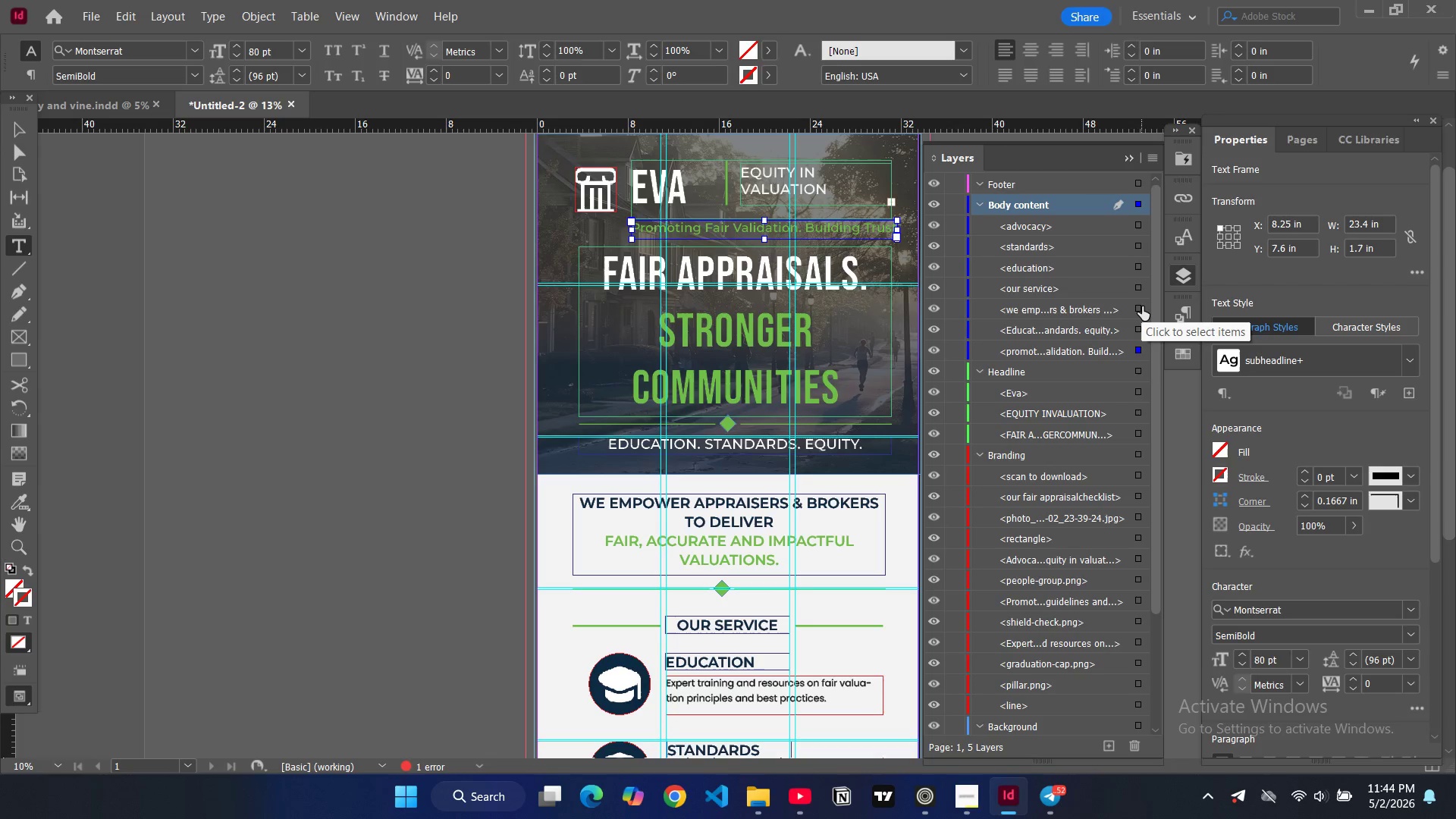 
left_click([1142, 306])
 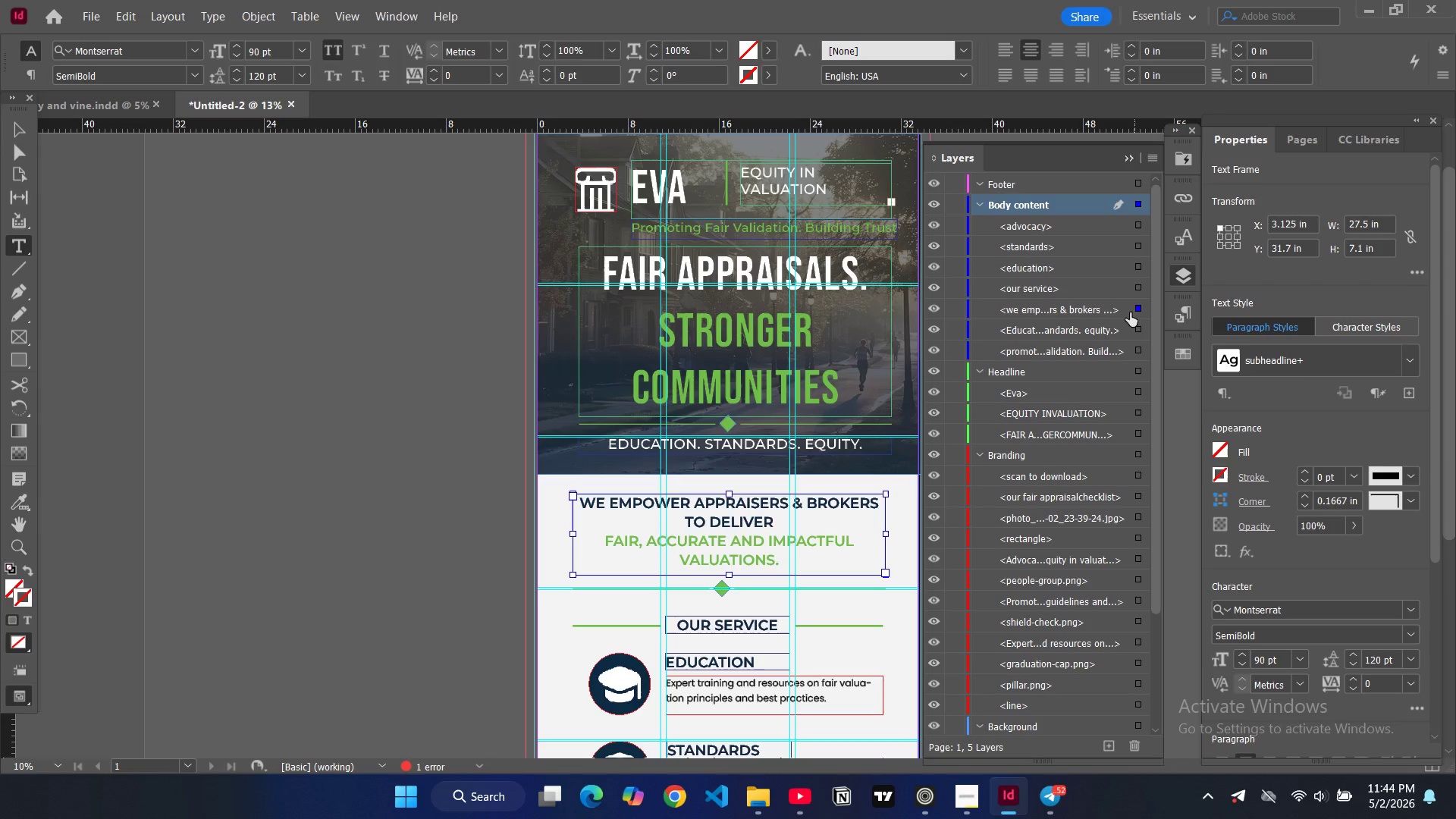 
scroll: coordinate [1005, 416], scroll_direction: down, amount: 7.0
 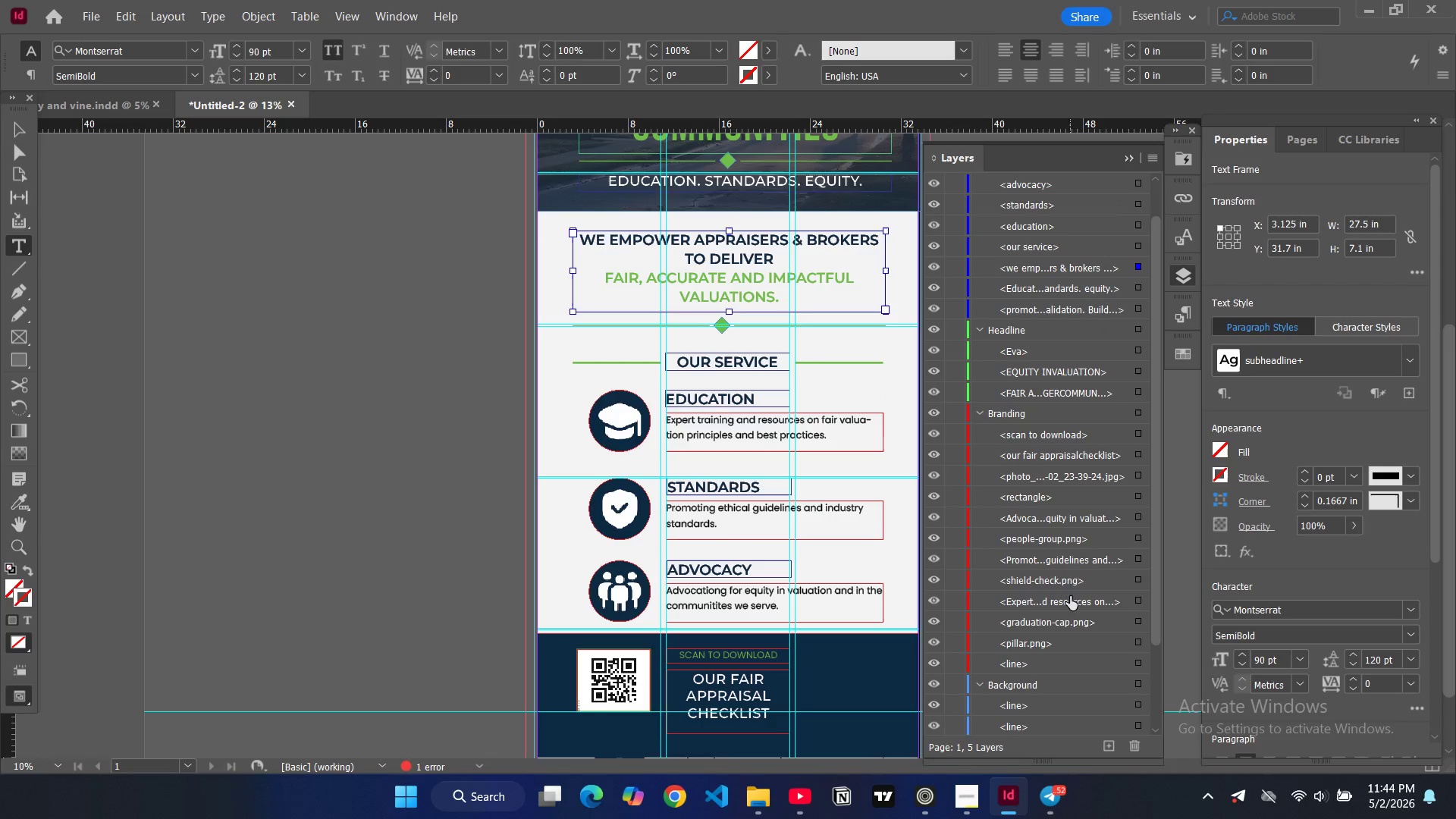 
left_click_drag(start_coordinate=[1070, 516], to_coordinate=[1078, 318])
 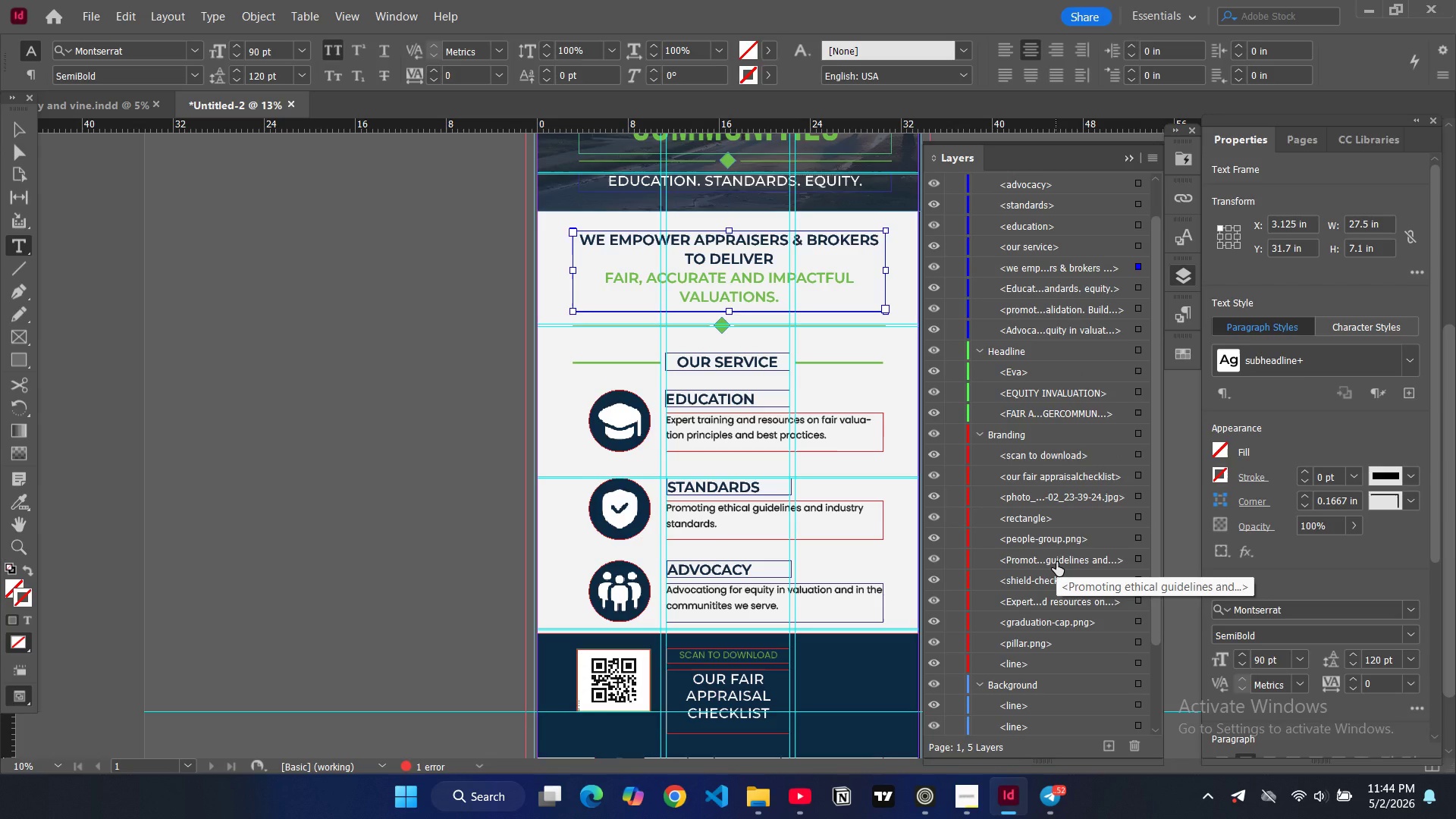 
left_click_drag(start_coordinate=[1056, 562], to_coordinate=[1075, 347])
 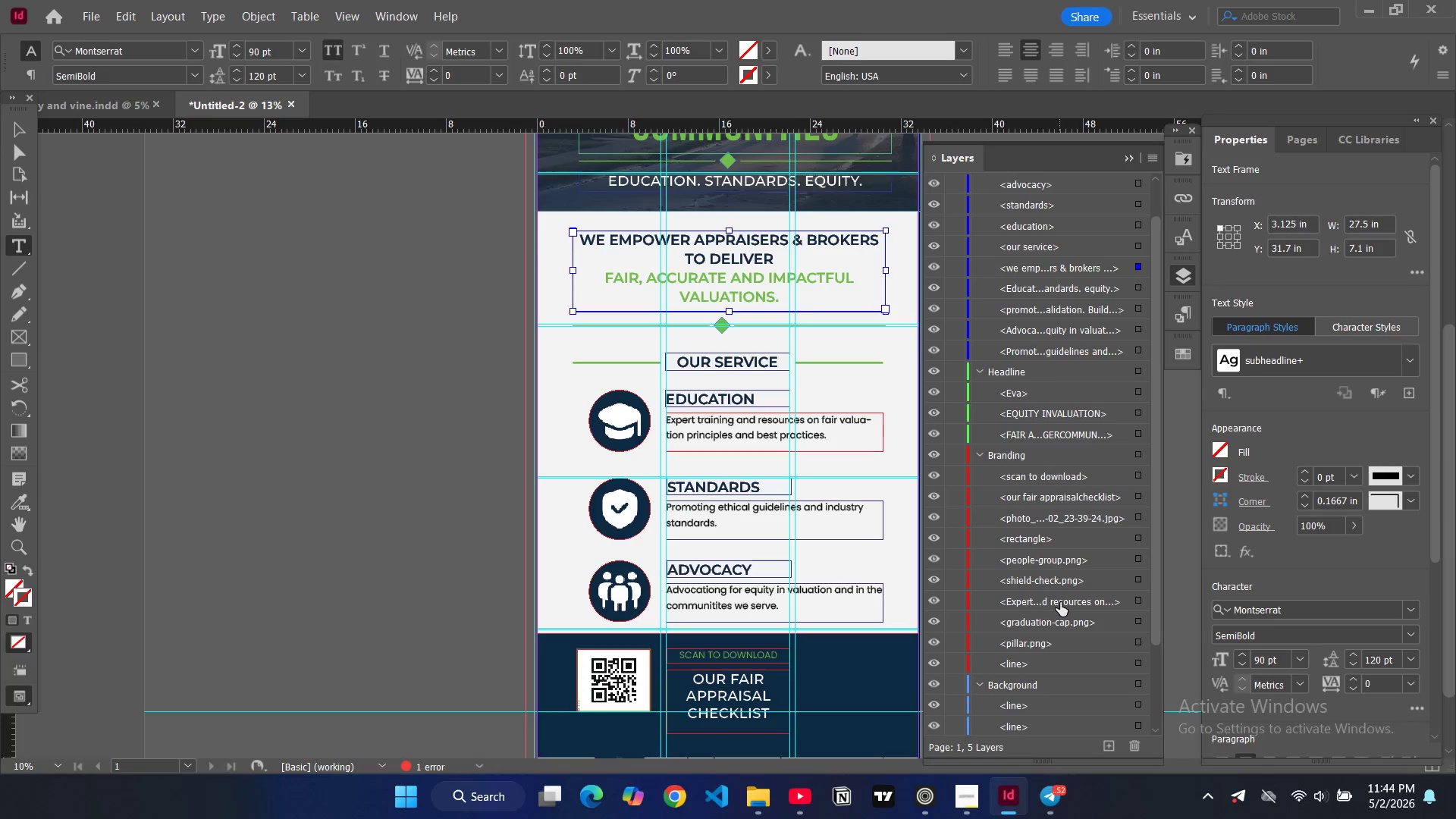 
mouse_move([1045, 601])
 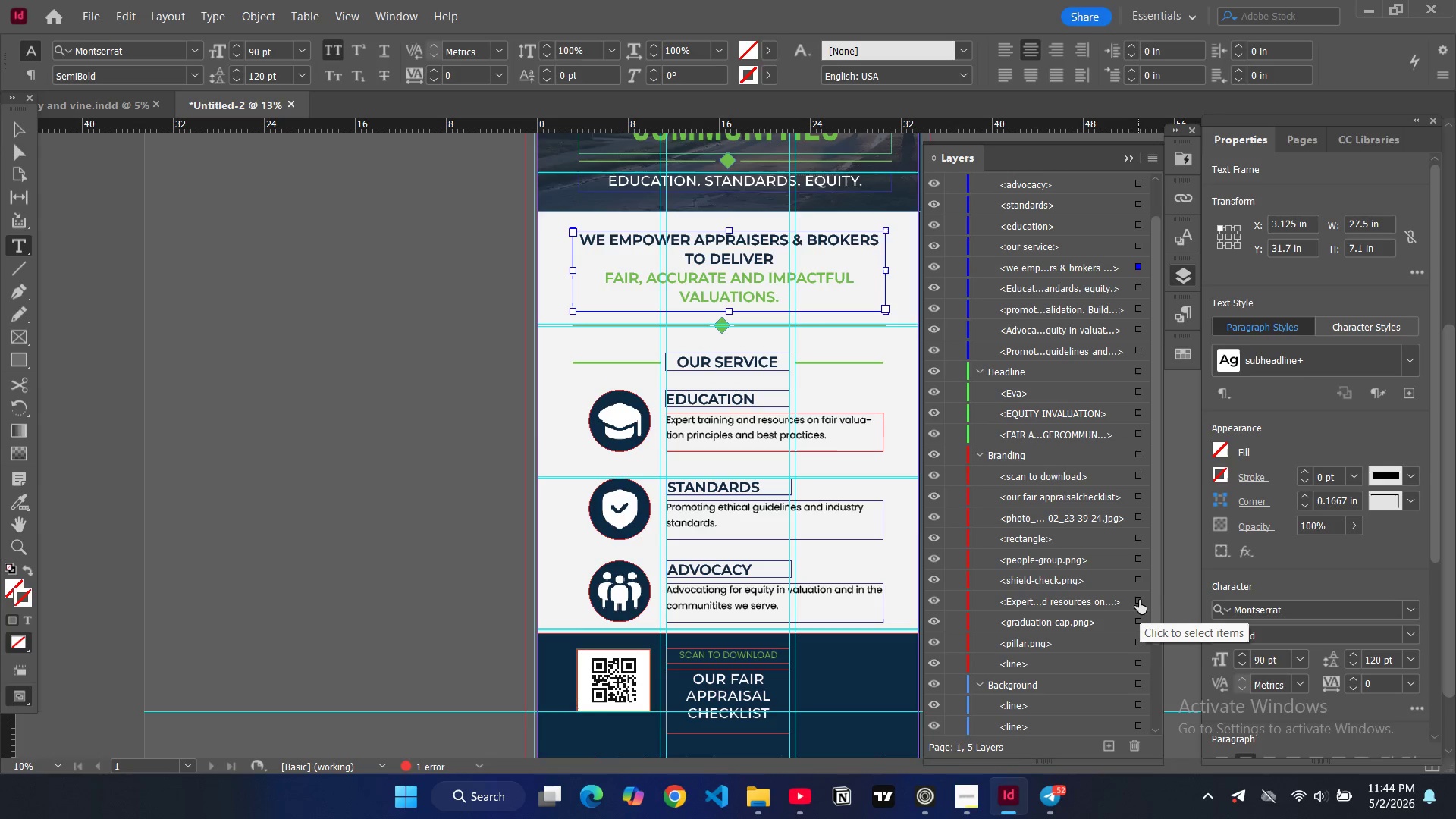 
left_click([1138, 601])
 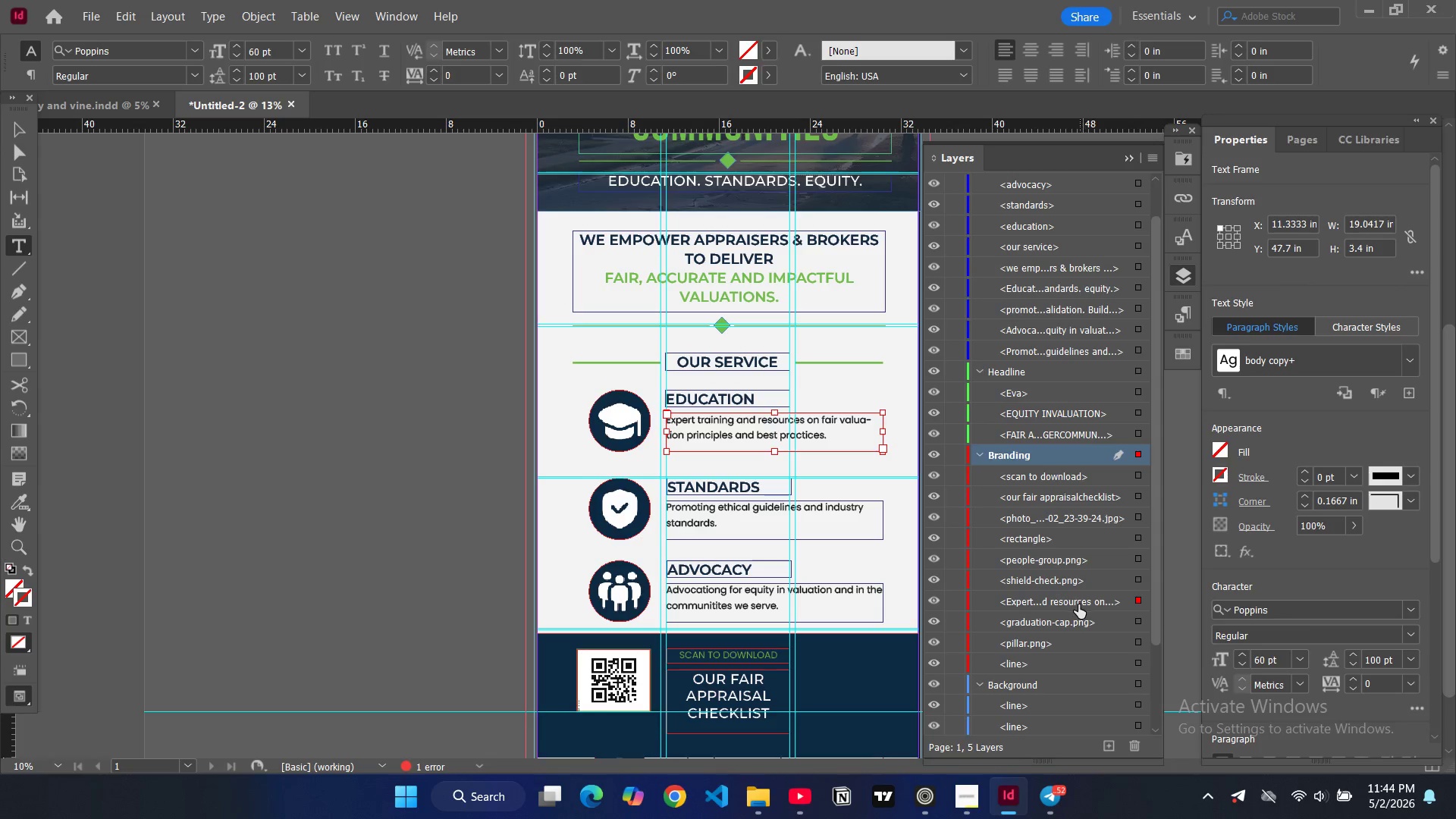 
left_click_drag(start_coordinate=[1078, 603], to_coordinate=[1068, 360])
 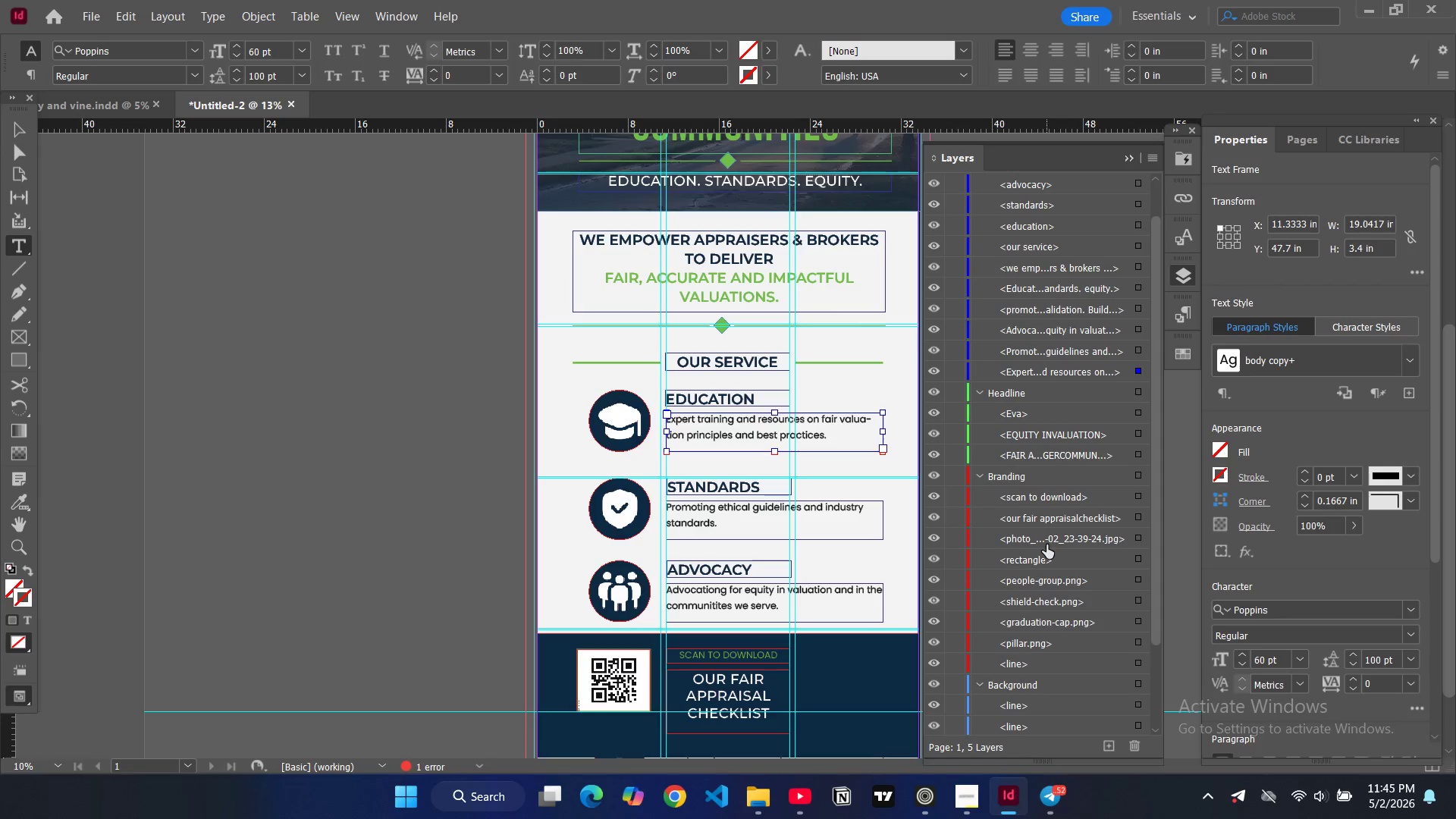 
left_click([1140, 535])
 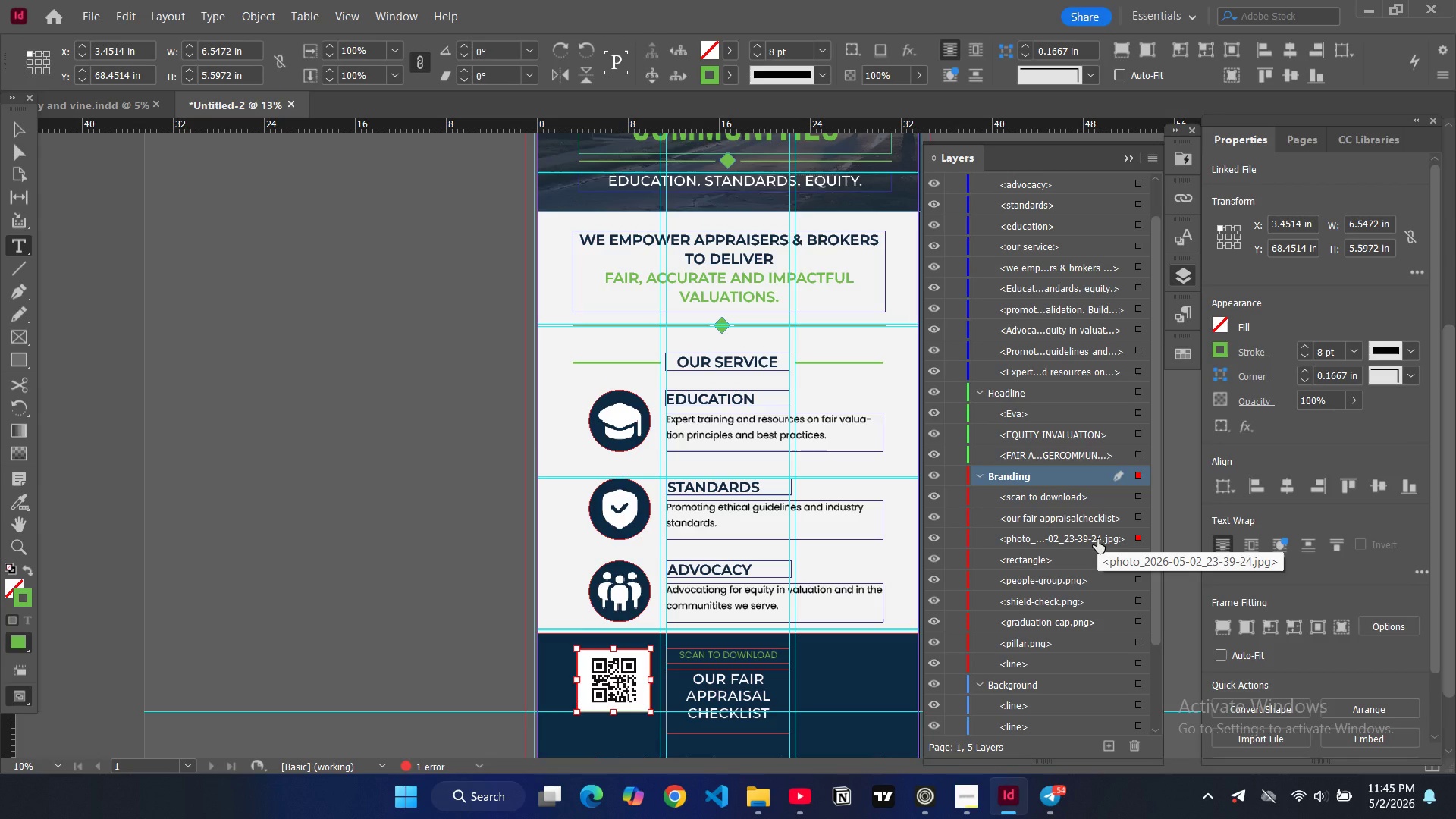 
scroll: coordinate [1097, 538], scroll_direction: down, amount: 3.0
 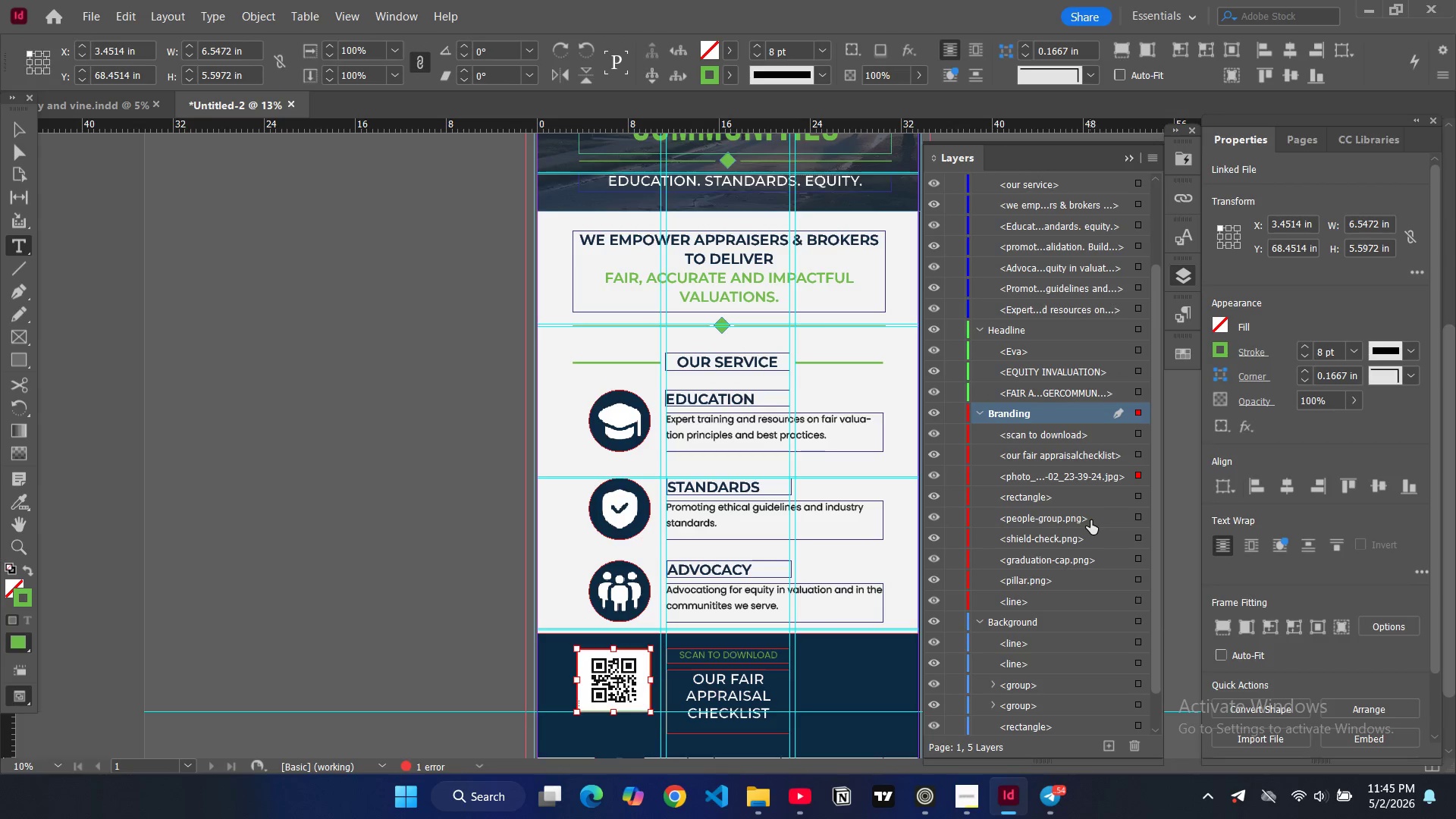 
scroll: coordinate [1090, 520], scroll_direction: up, amount: 9.0
 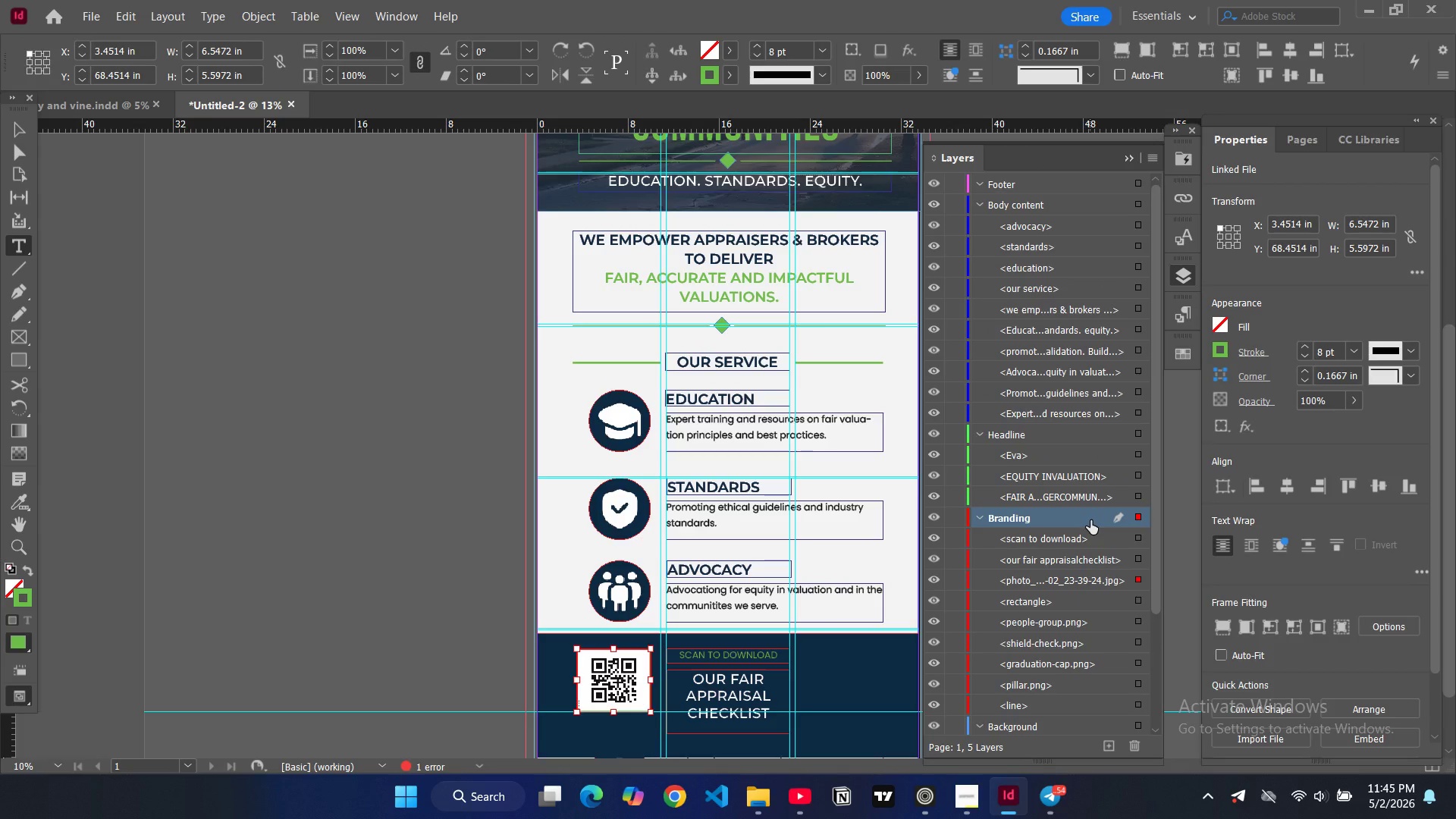 
scroll: coordinate [1090, 520], scroll_direction: down, amount: 3.0
 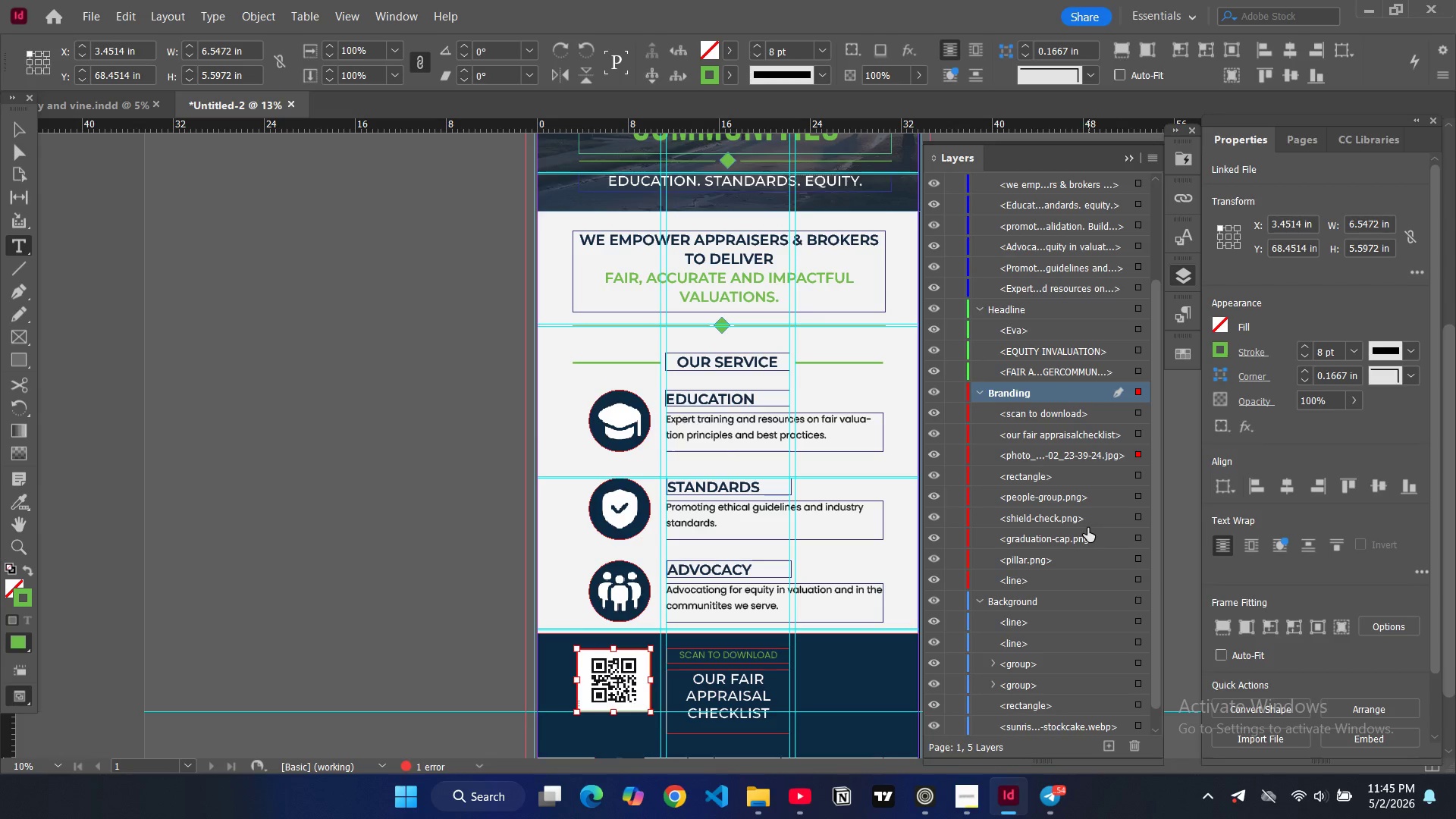 
wait(5.41)
 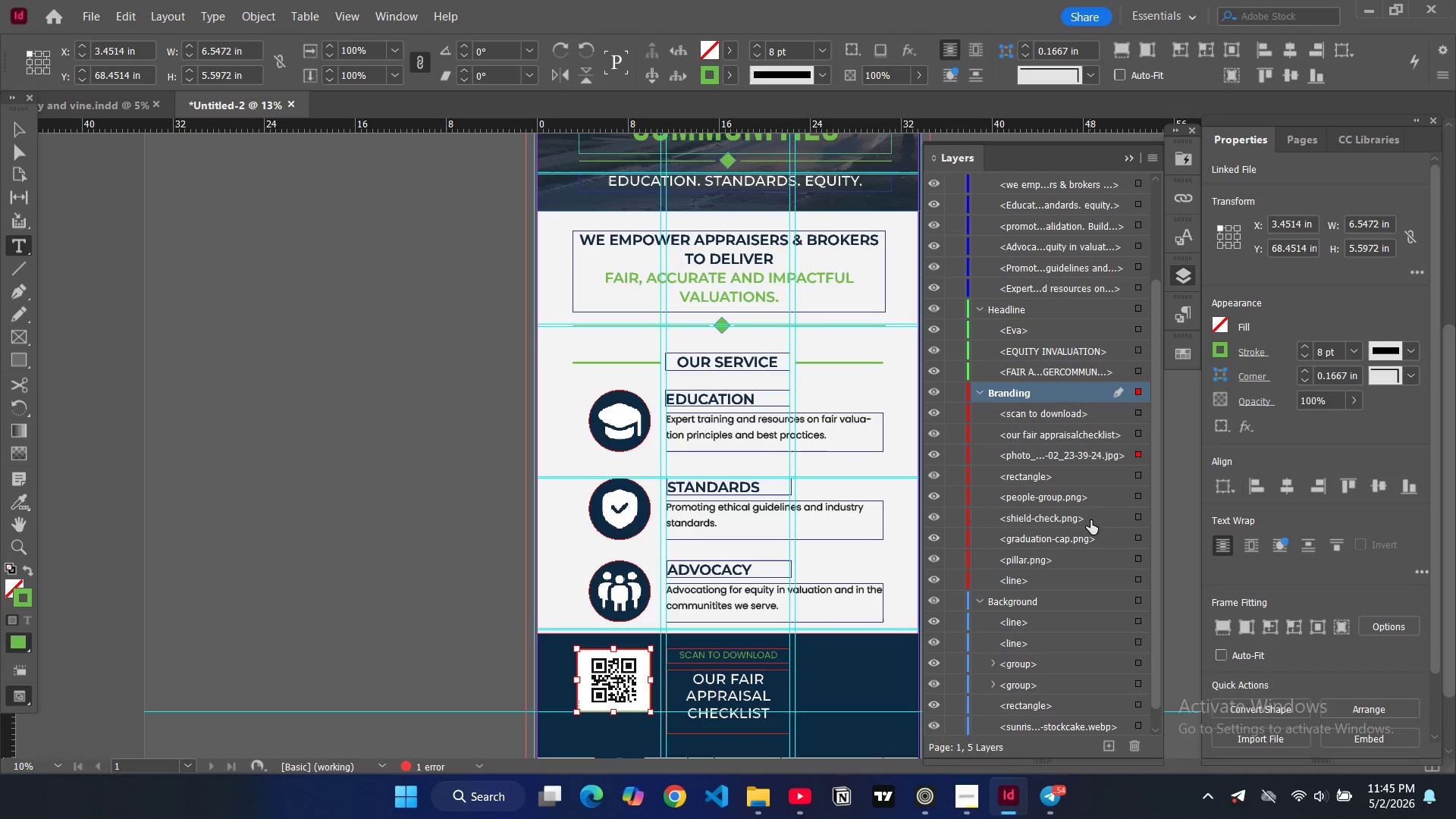 
scroll: coordinate [1087, 515], scroll_direction: up, amount: 4.0
 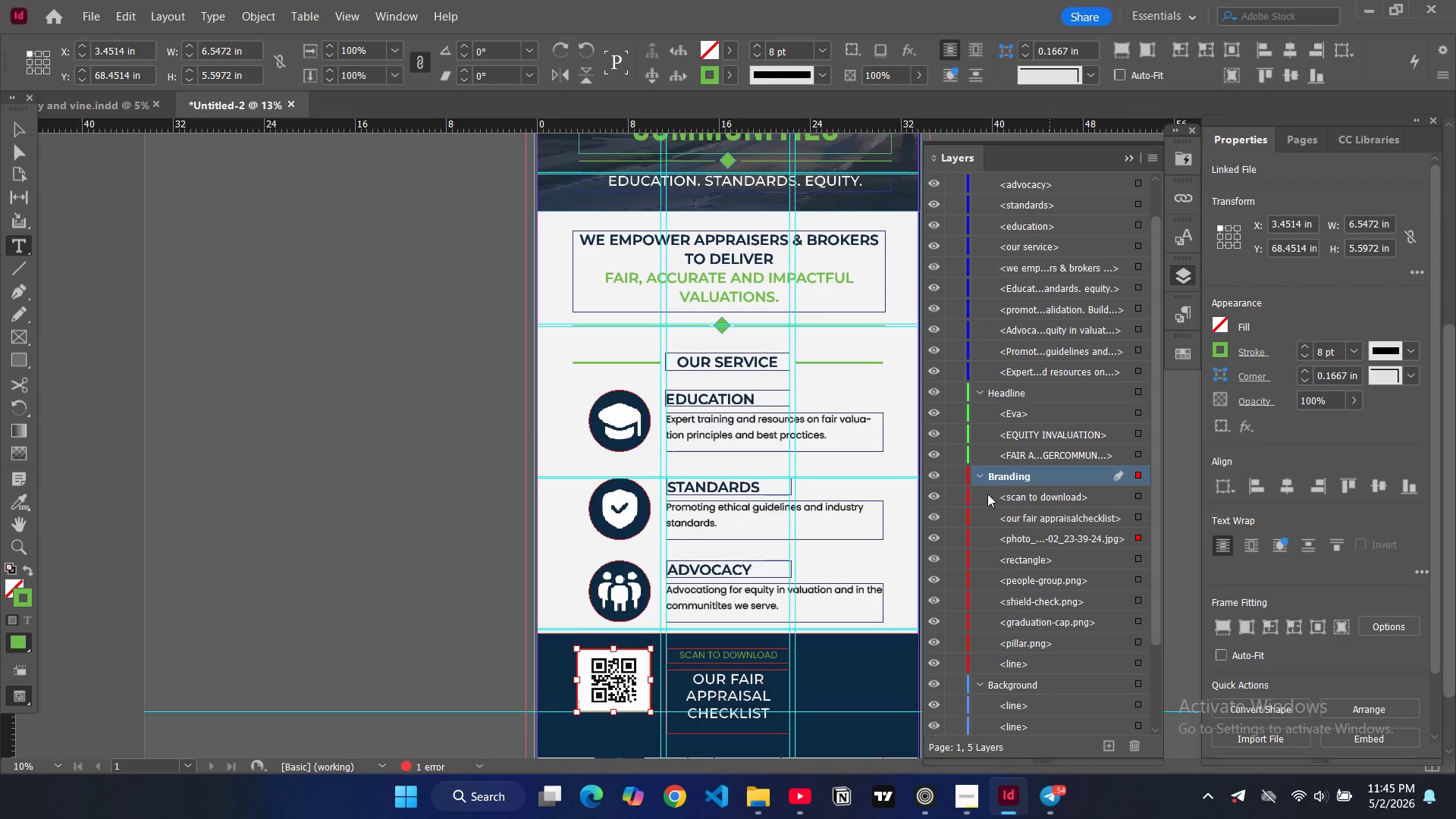 
scroll: coordinate [1093, 535], scroll_direction: down, amount: 11.0
 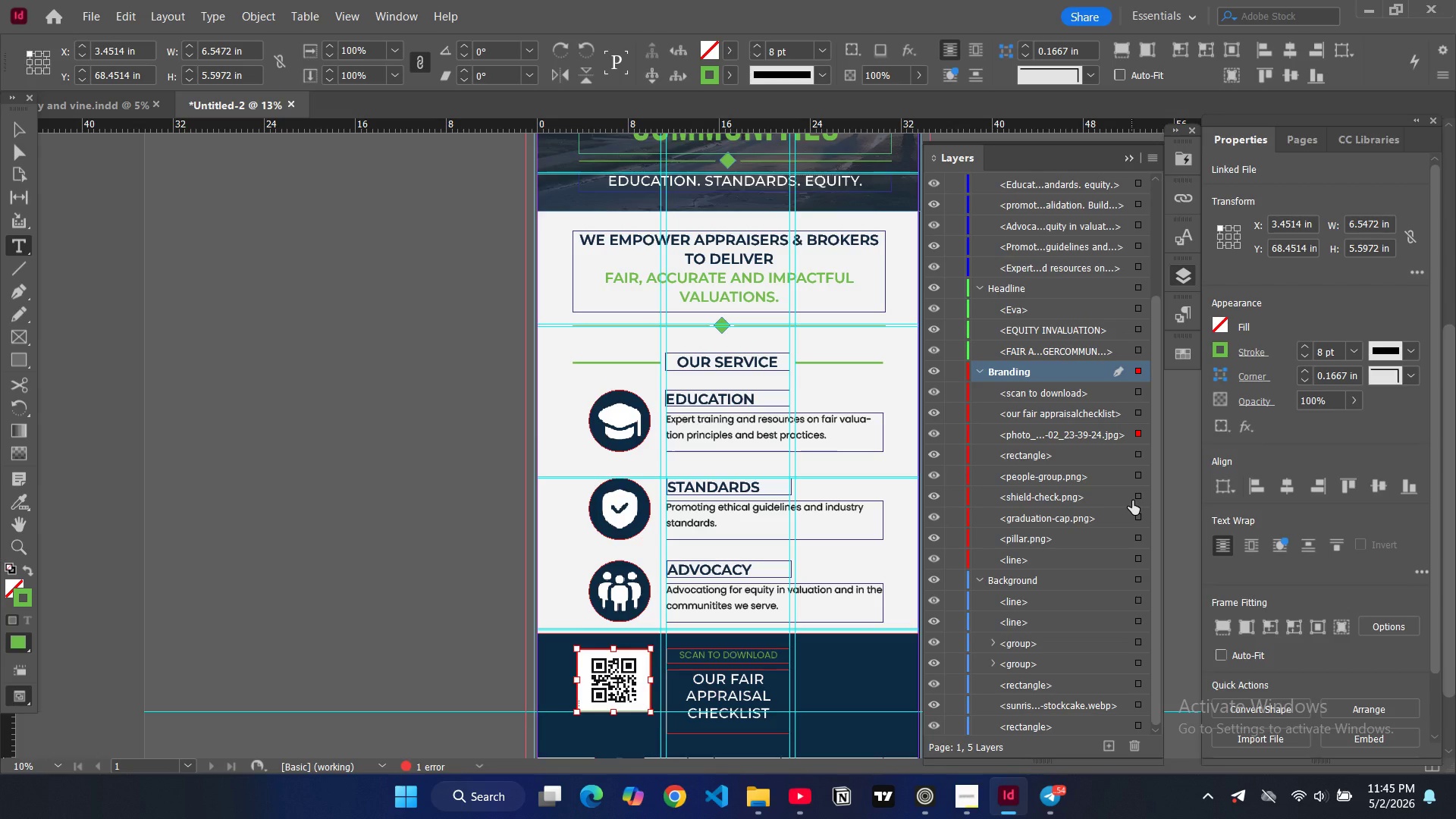 
left_click([1137, 500])
 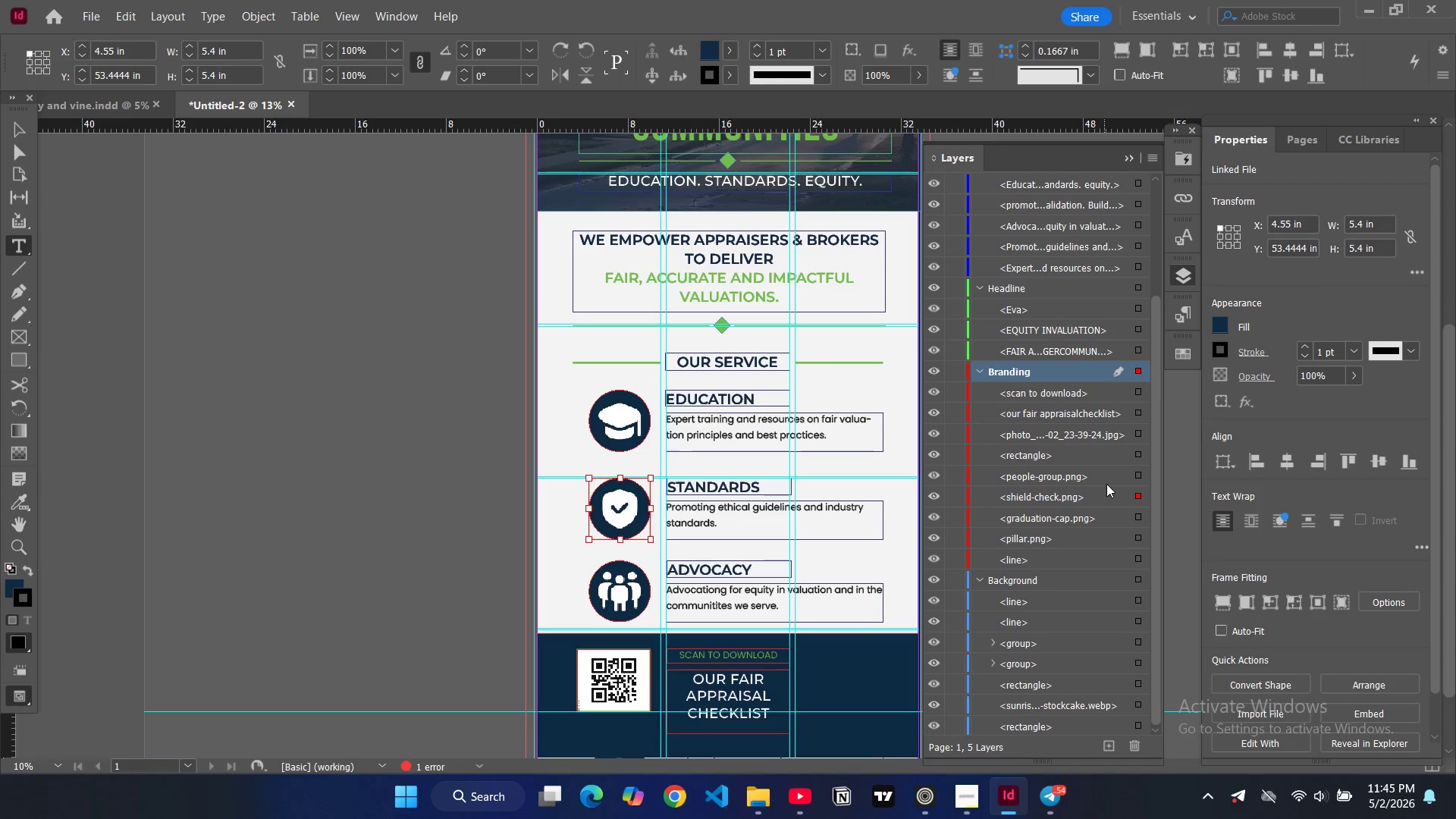 
scroll: coordinate [1100, 464], scroll_direction: down, amount: 4.0
 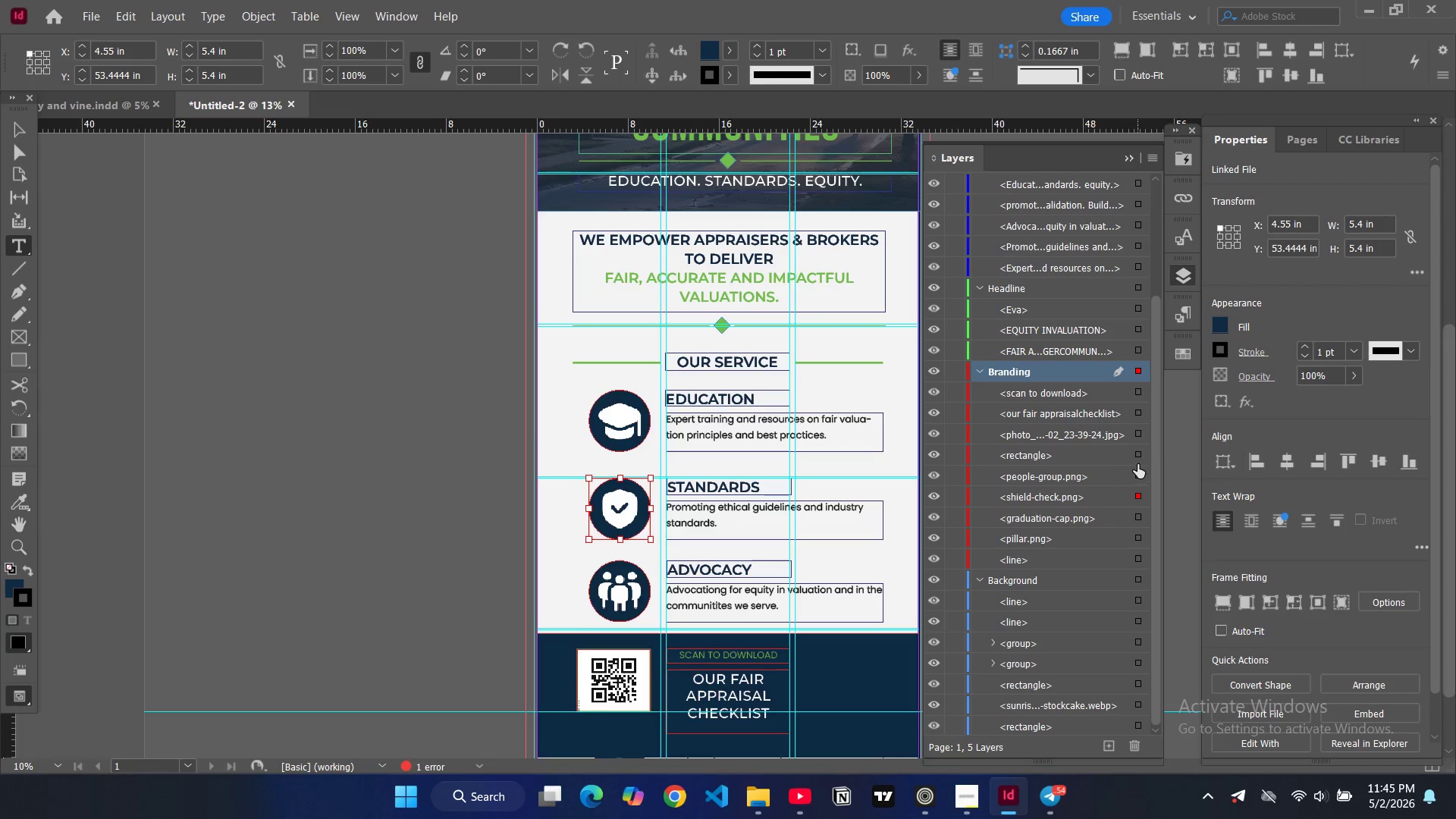 
left_click([1137, 458])
 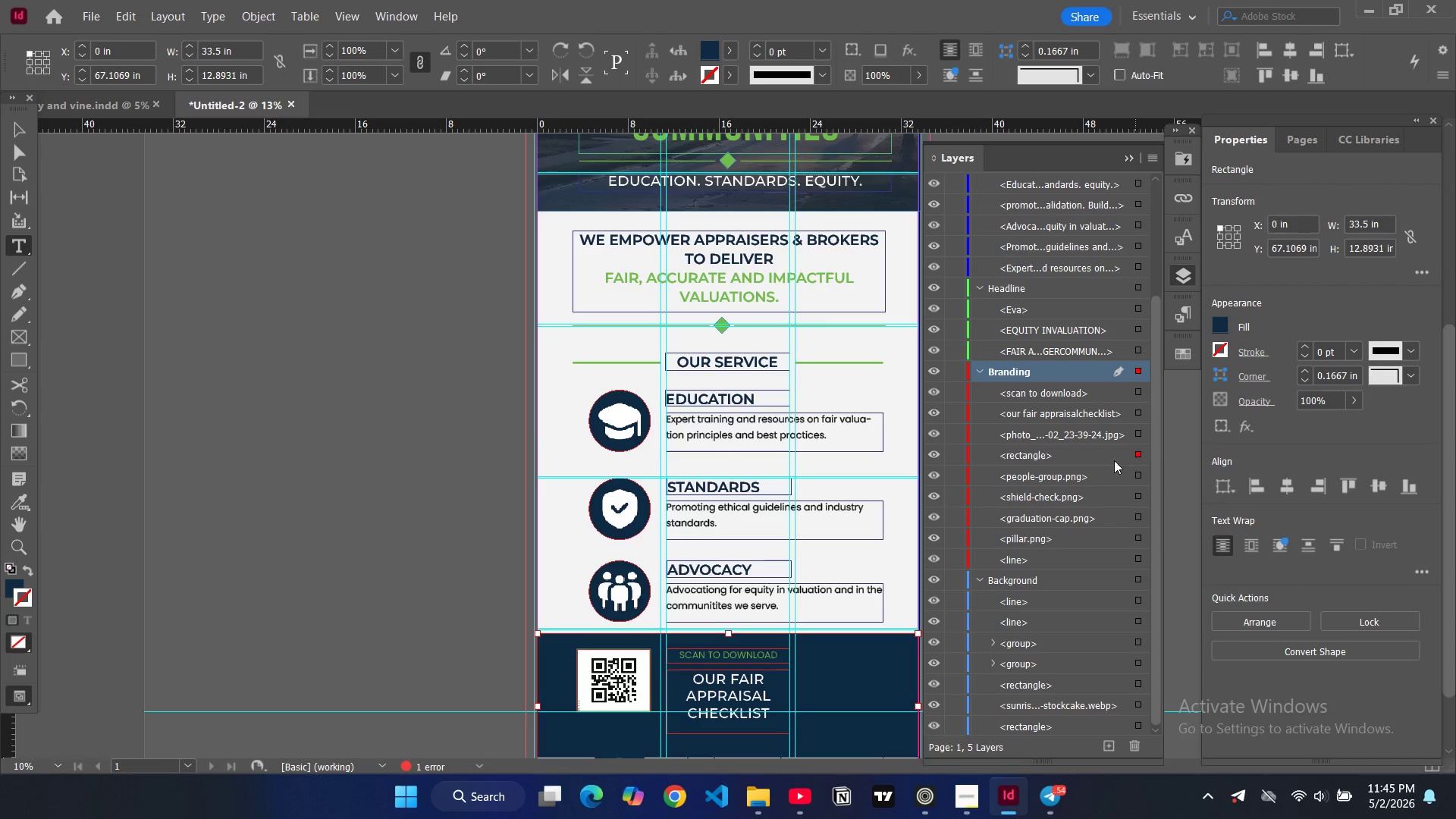 
left_click_drag(start_coordinate=[1105, 456], to_coordinate=[1080, 598])
 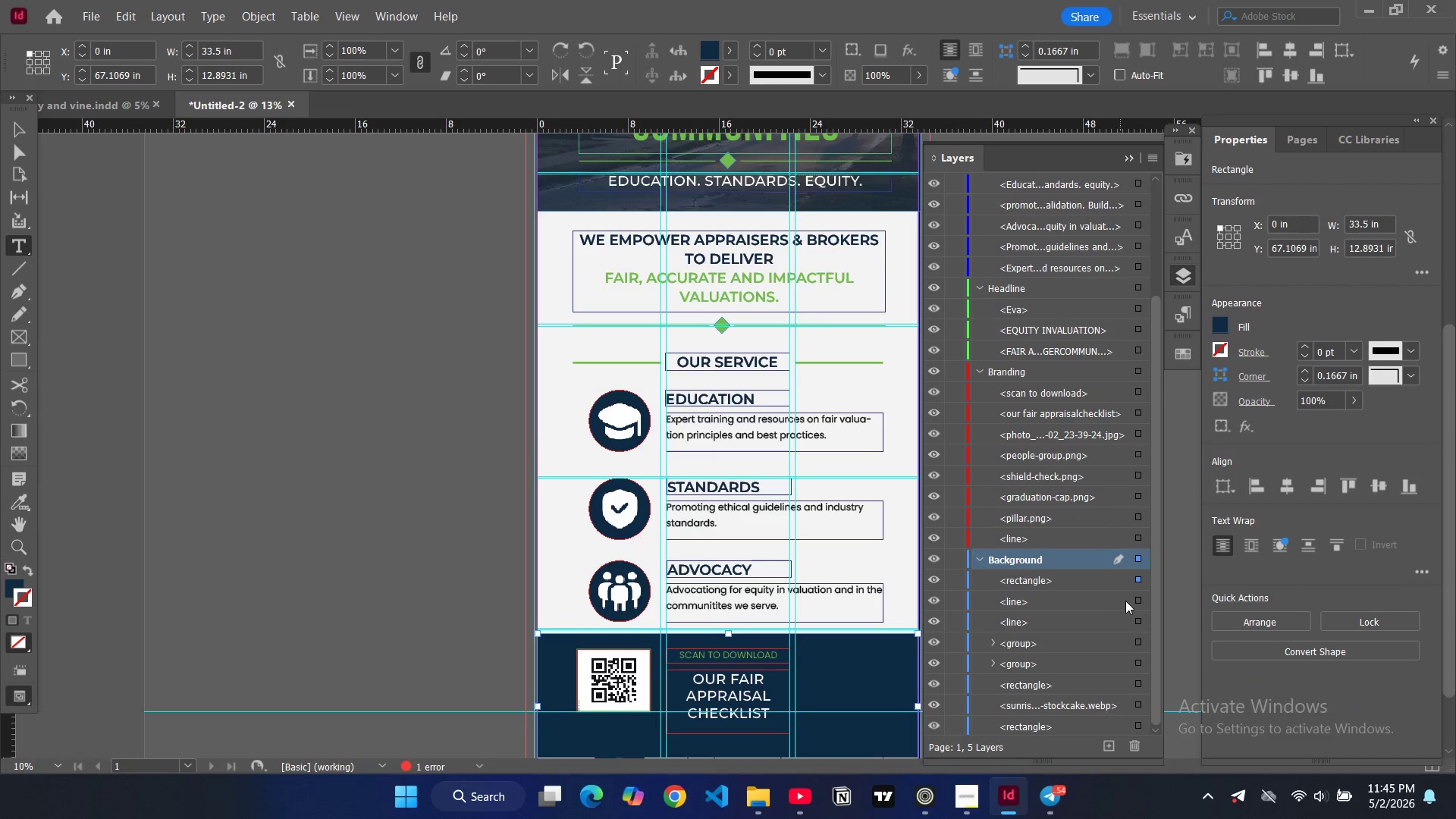 
left_click([1133, 600])
 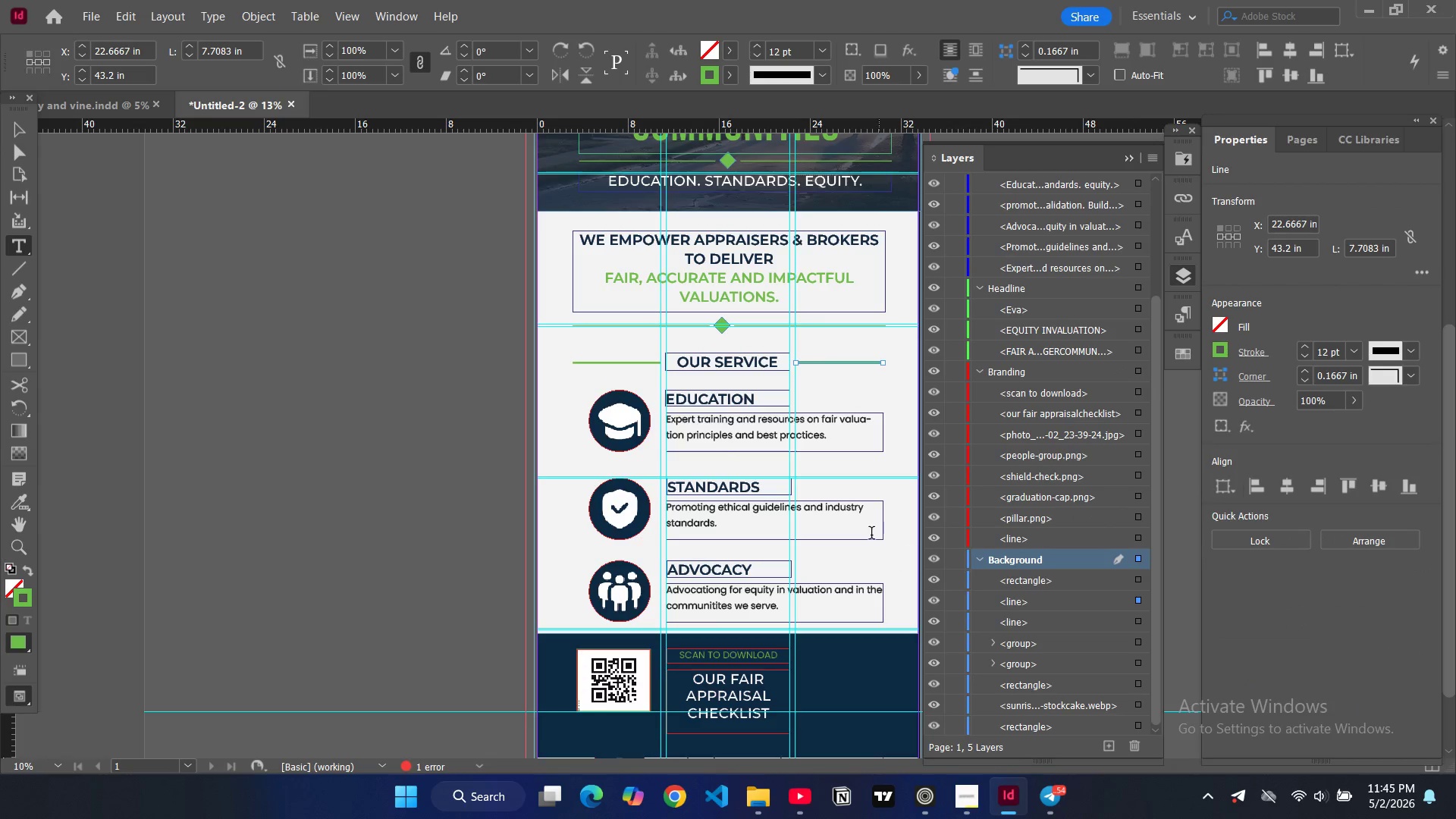 
scroll: coordinate [865, 526], scroll_direction: up, amount: 7.0
 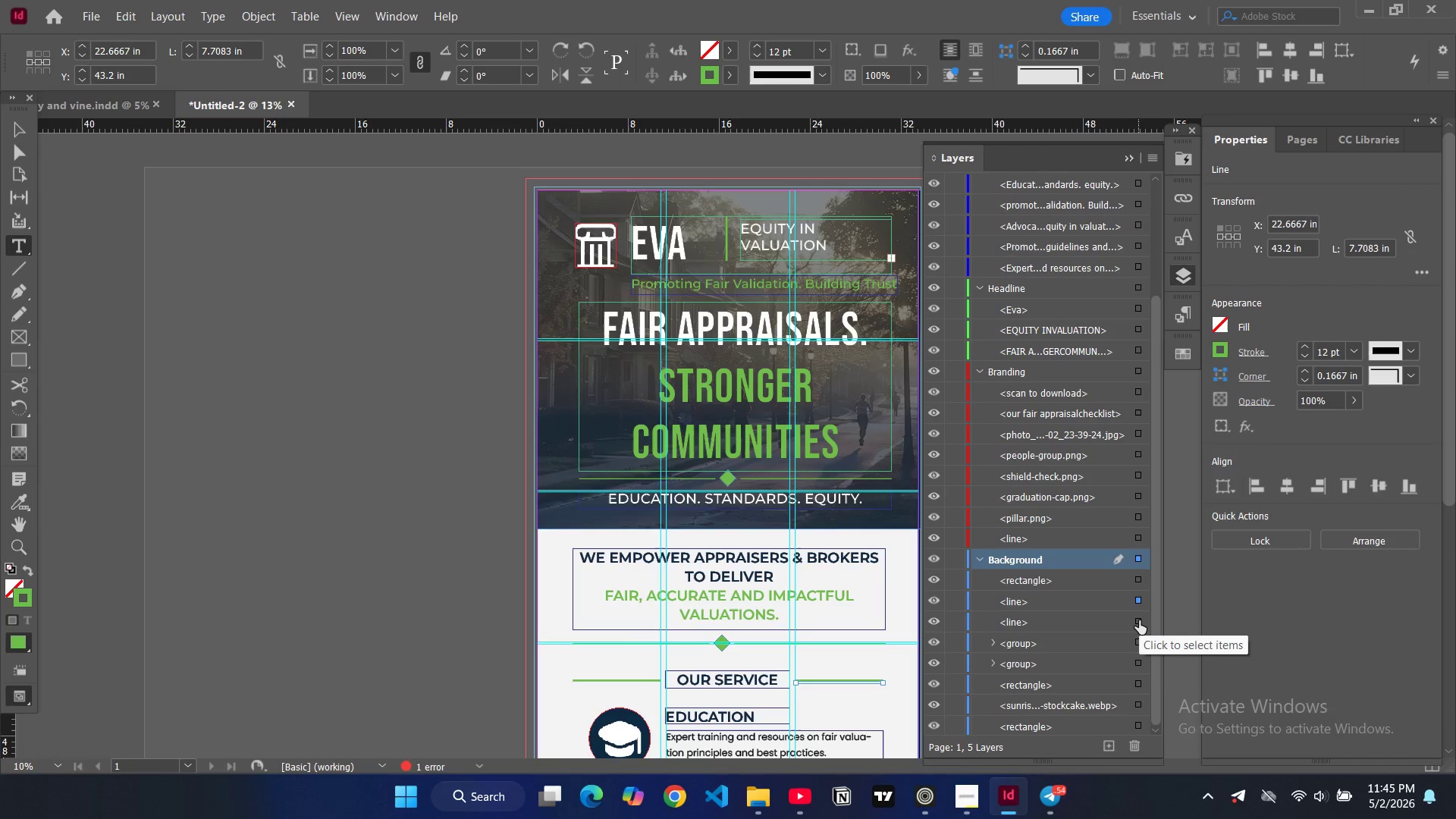 
left_click([1139, 620])
 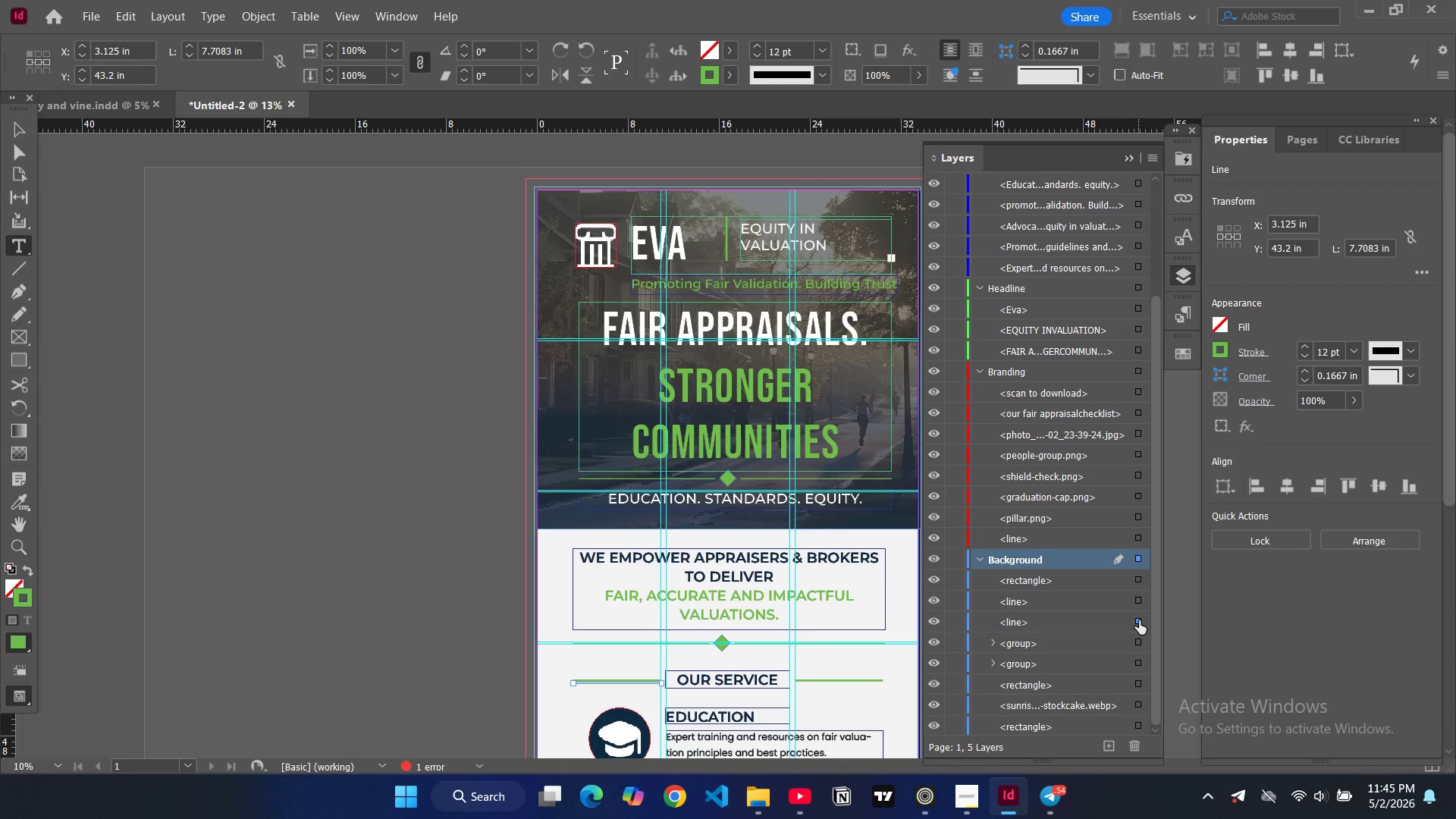 
scroll: coordinate [1134, 604], scroll_direction: up, amount: 11.0
 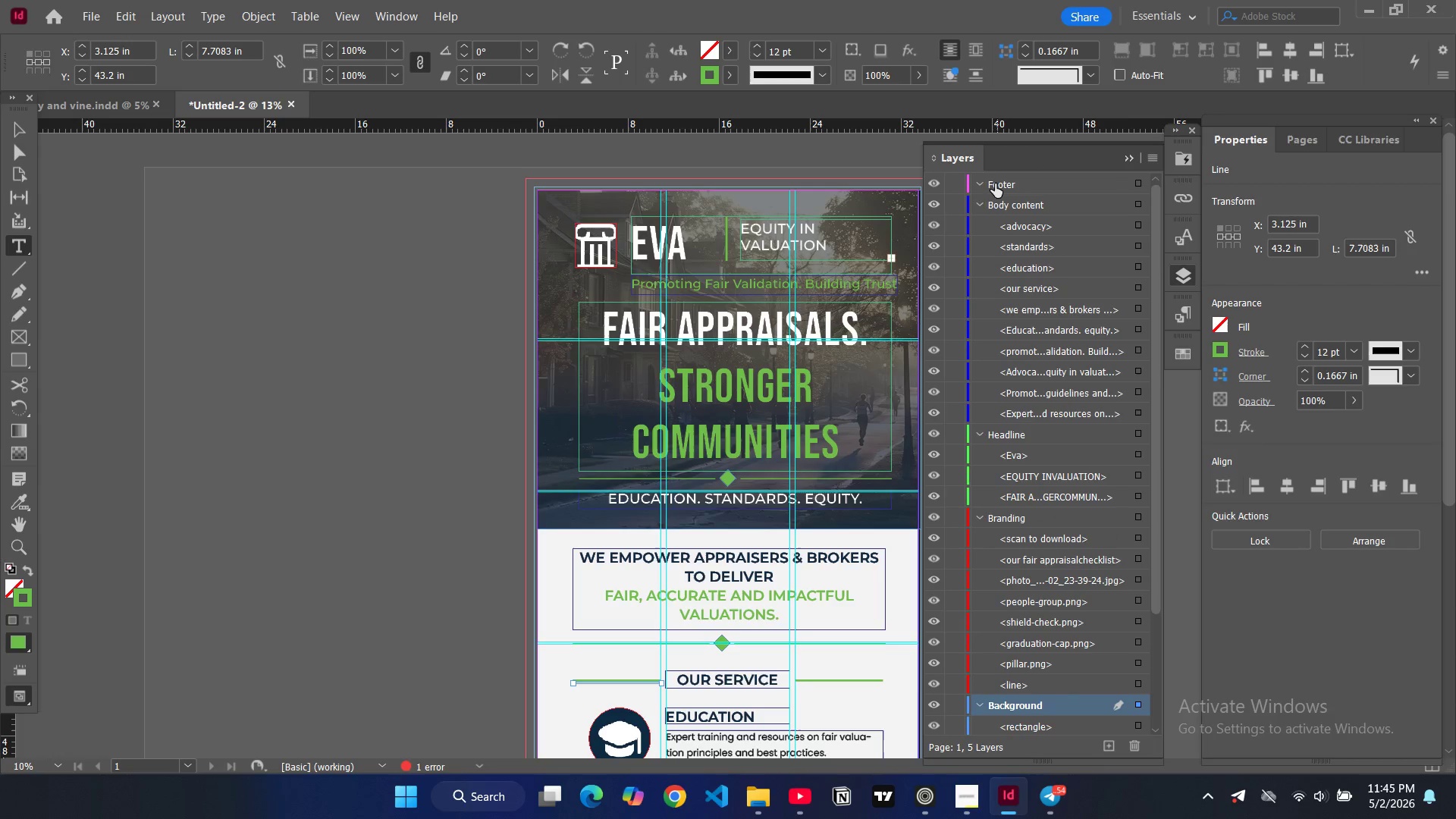 
left_click([985, 188])
 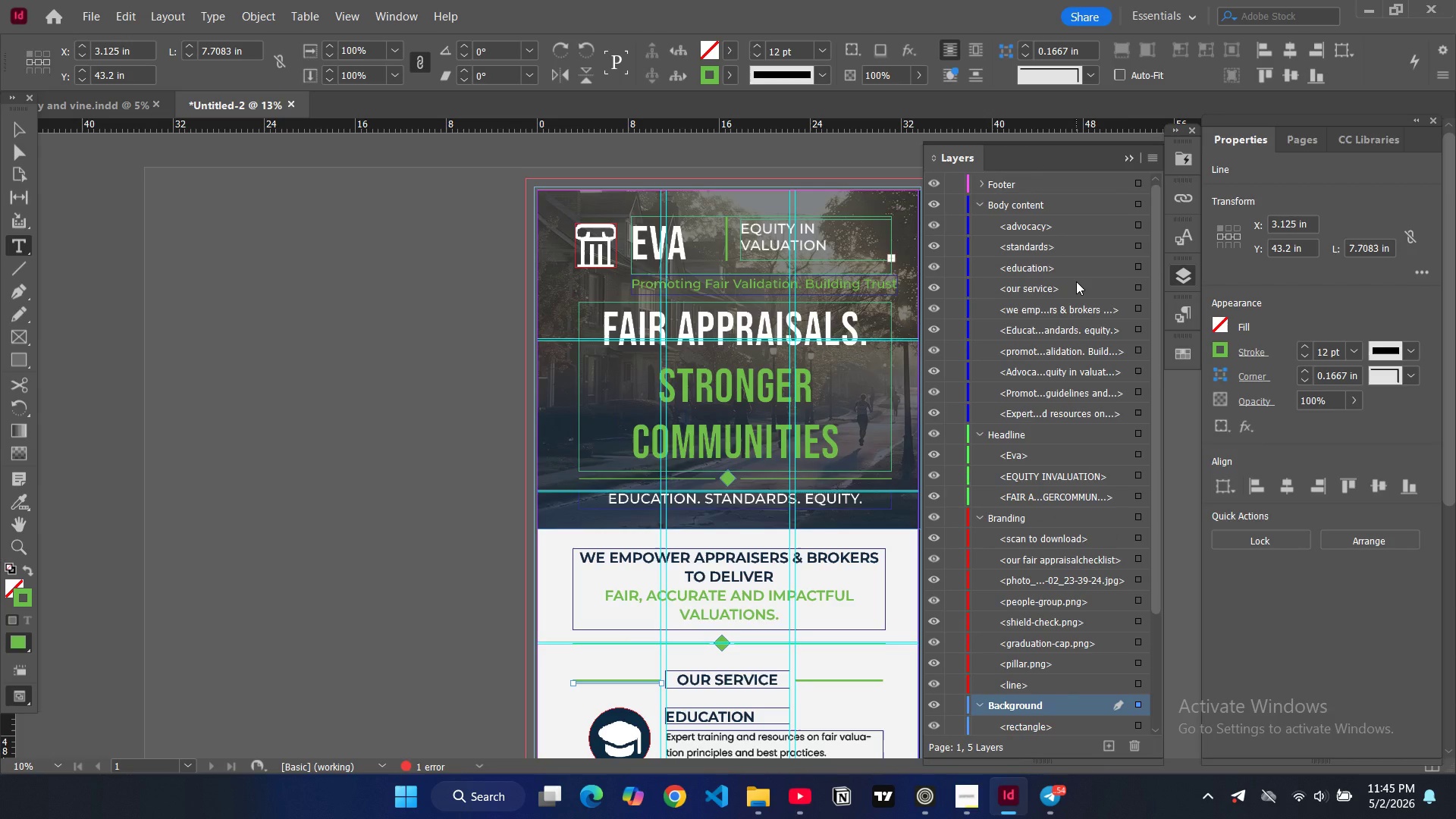 
scroll: coordinate [1076, 281], scroll_direction: down, amount: 2.0
 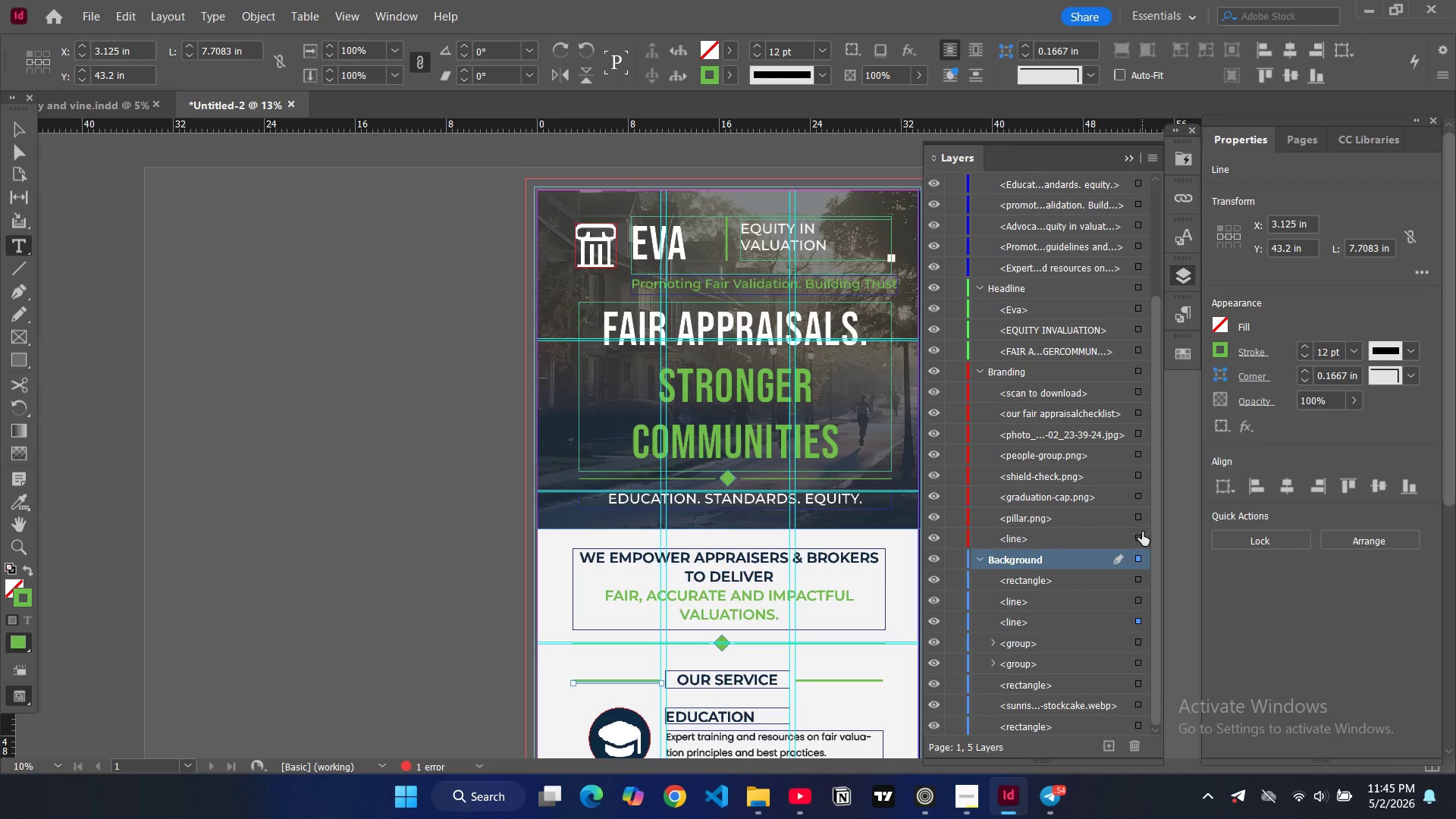 
left_click([1138, 538])
 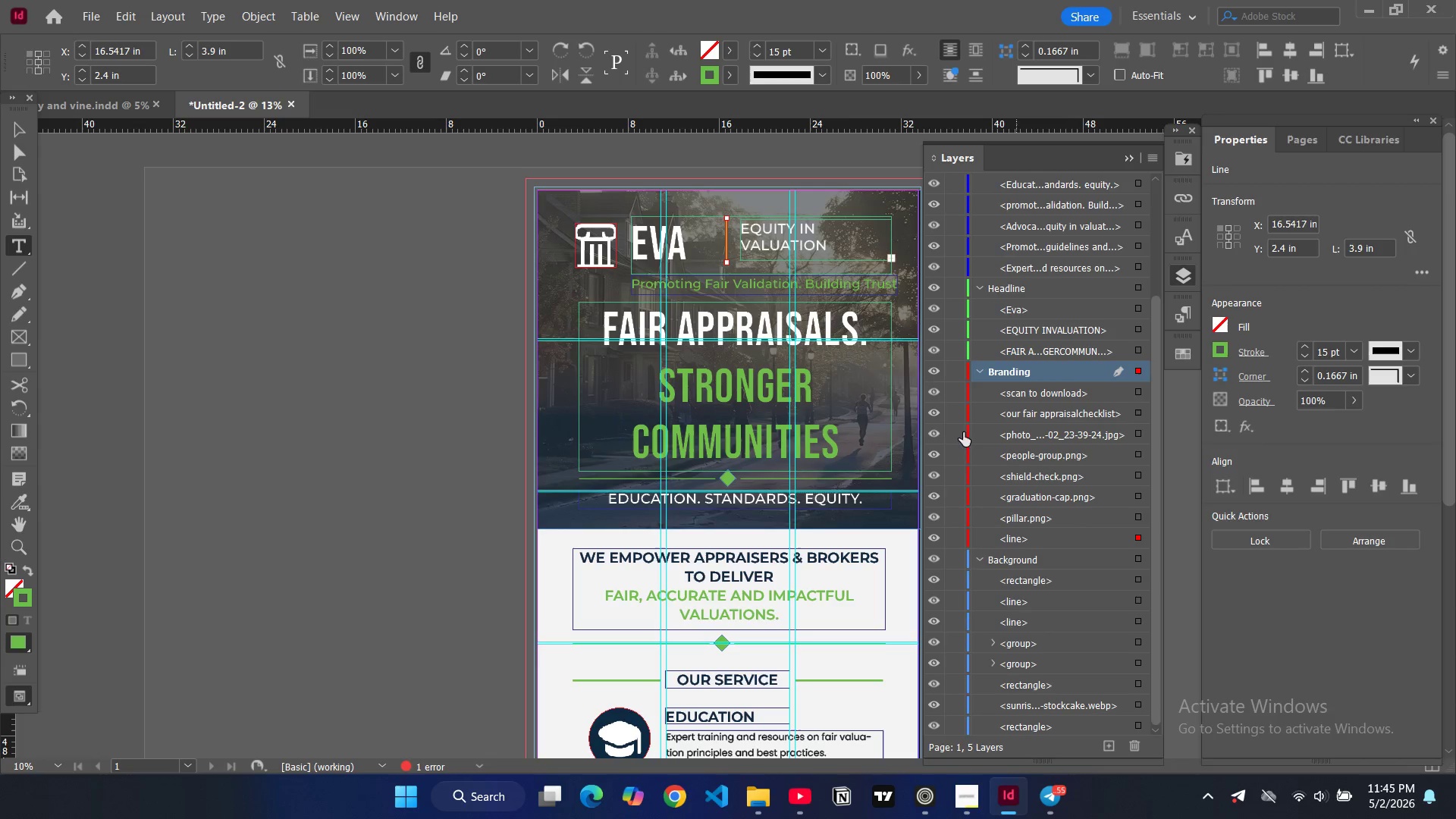 
key(Control+C)
 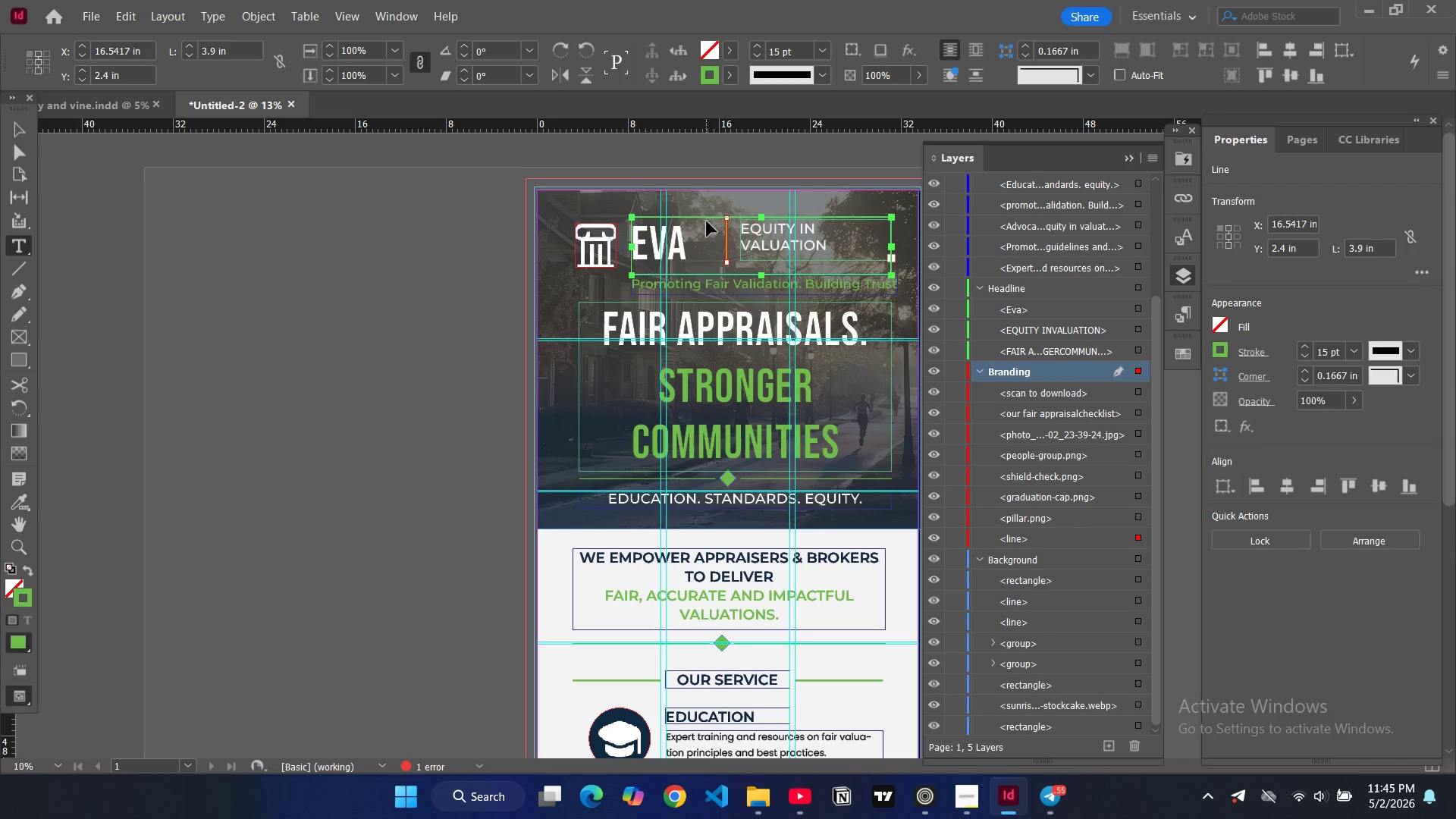 
key(Control+V)
 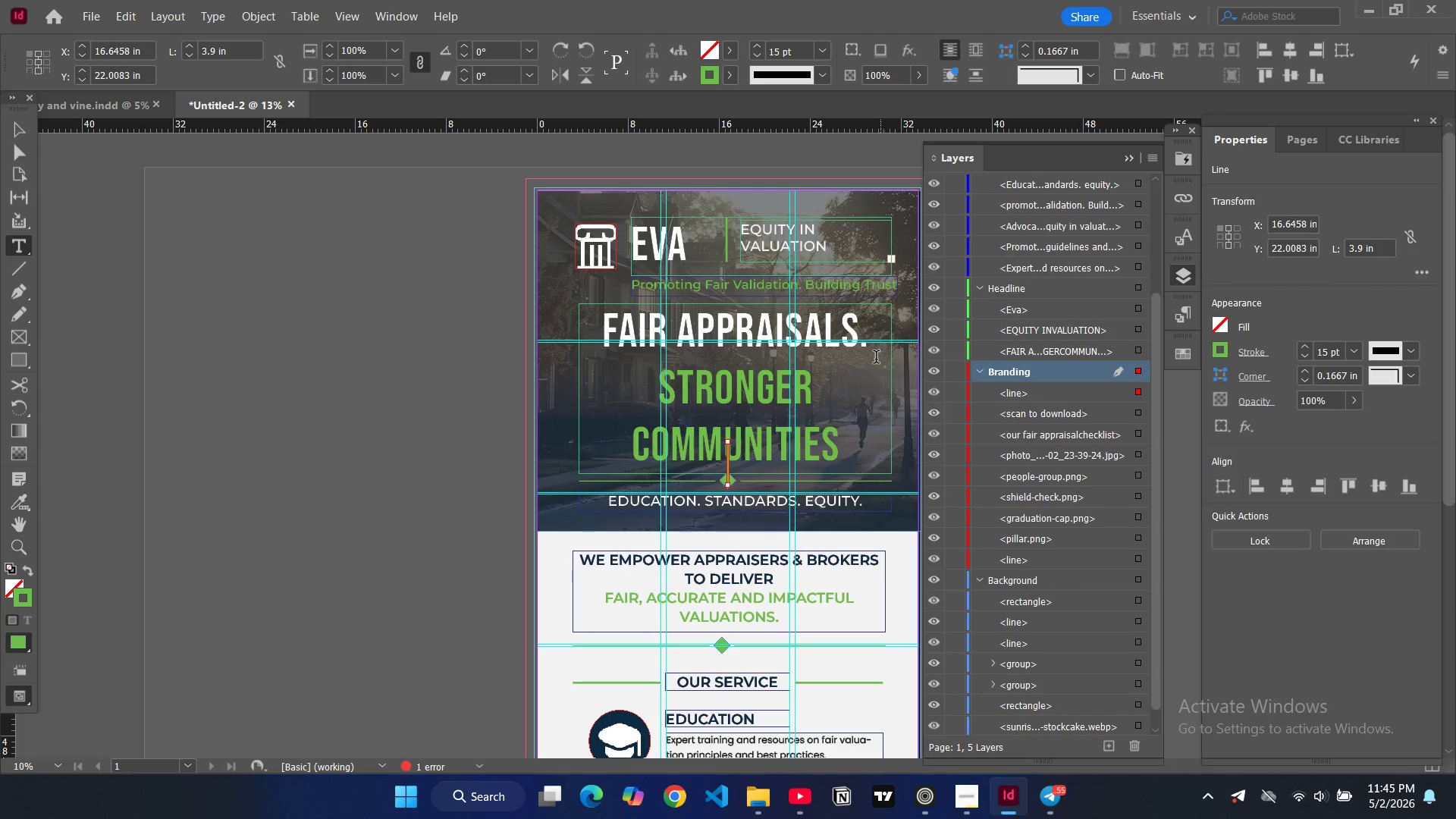 
scroll: coordinate [784, 430], scroll_direction: down, amount: 4.0
 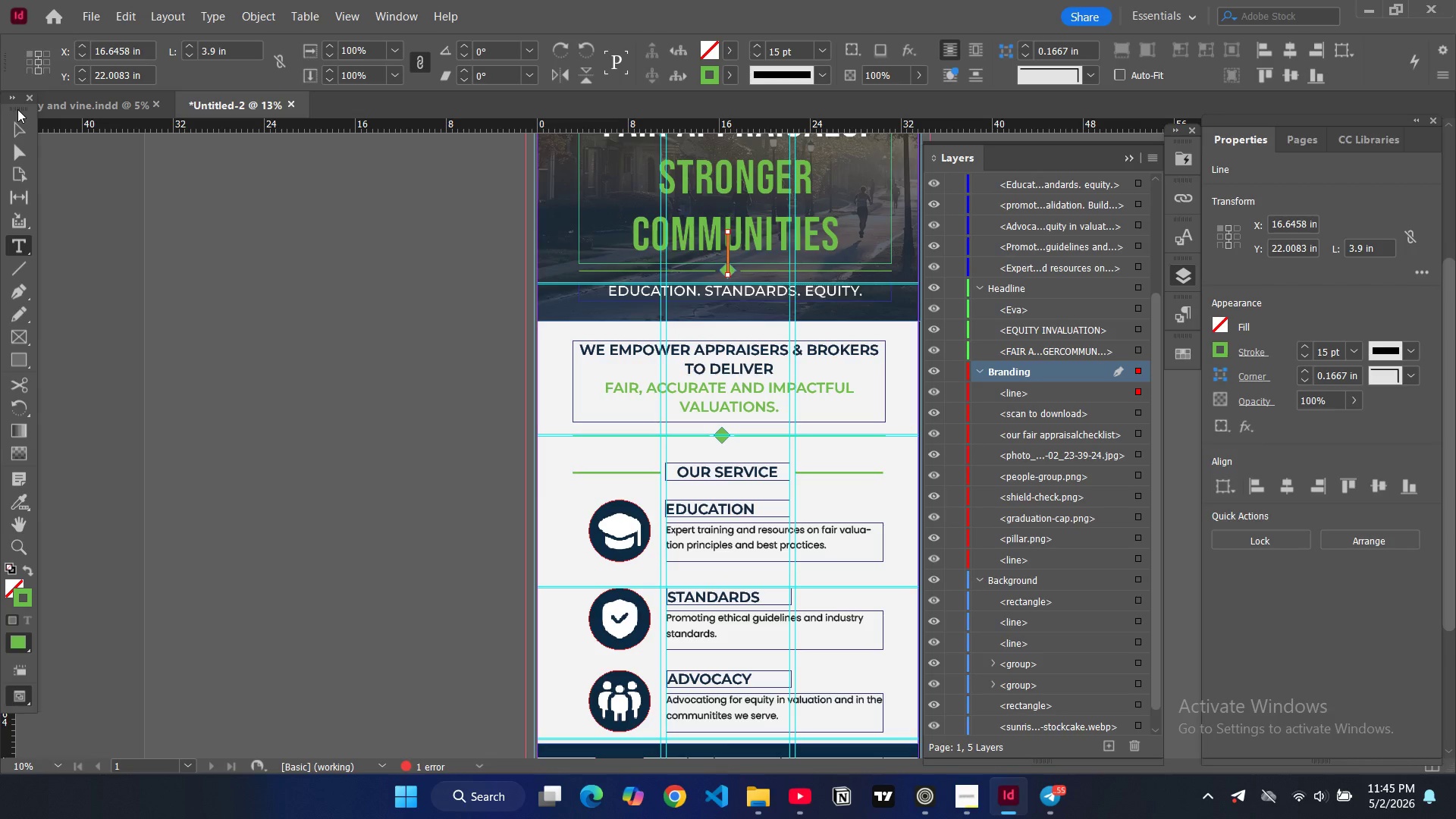 
left_click([24, 131])
 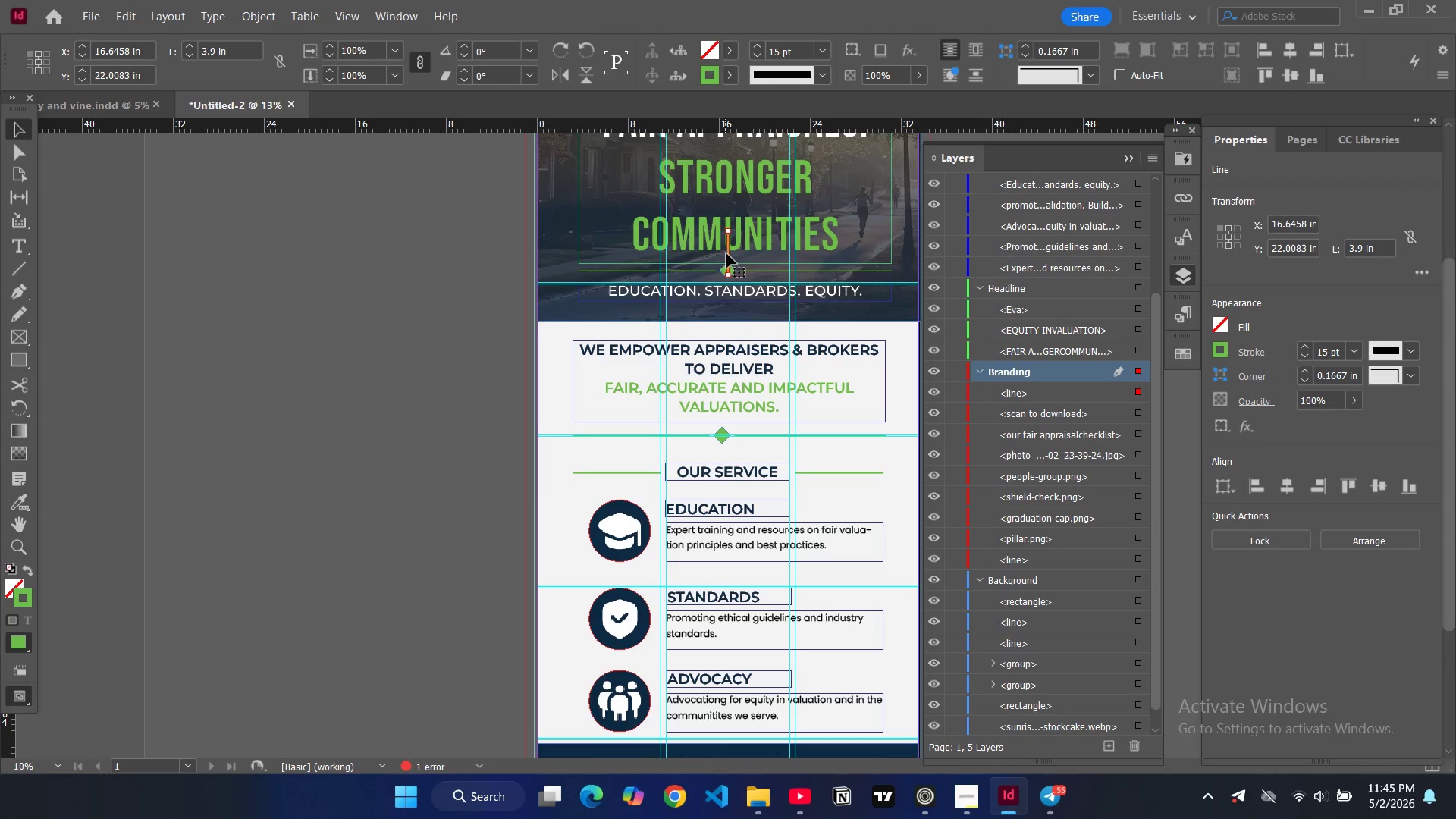 
left_click_drag(start_coordinate=[727, 255], to_coordinate=[843, 682])
 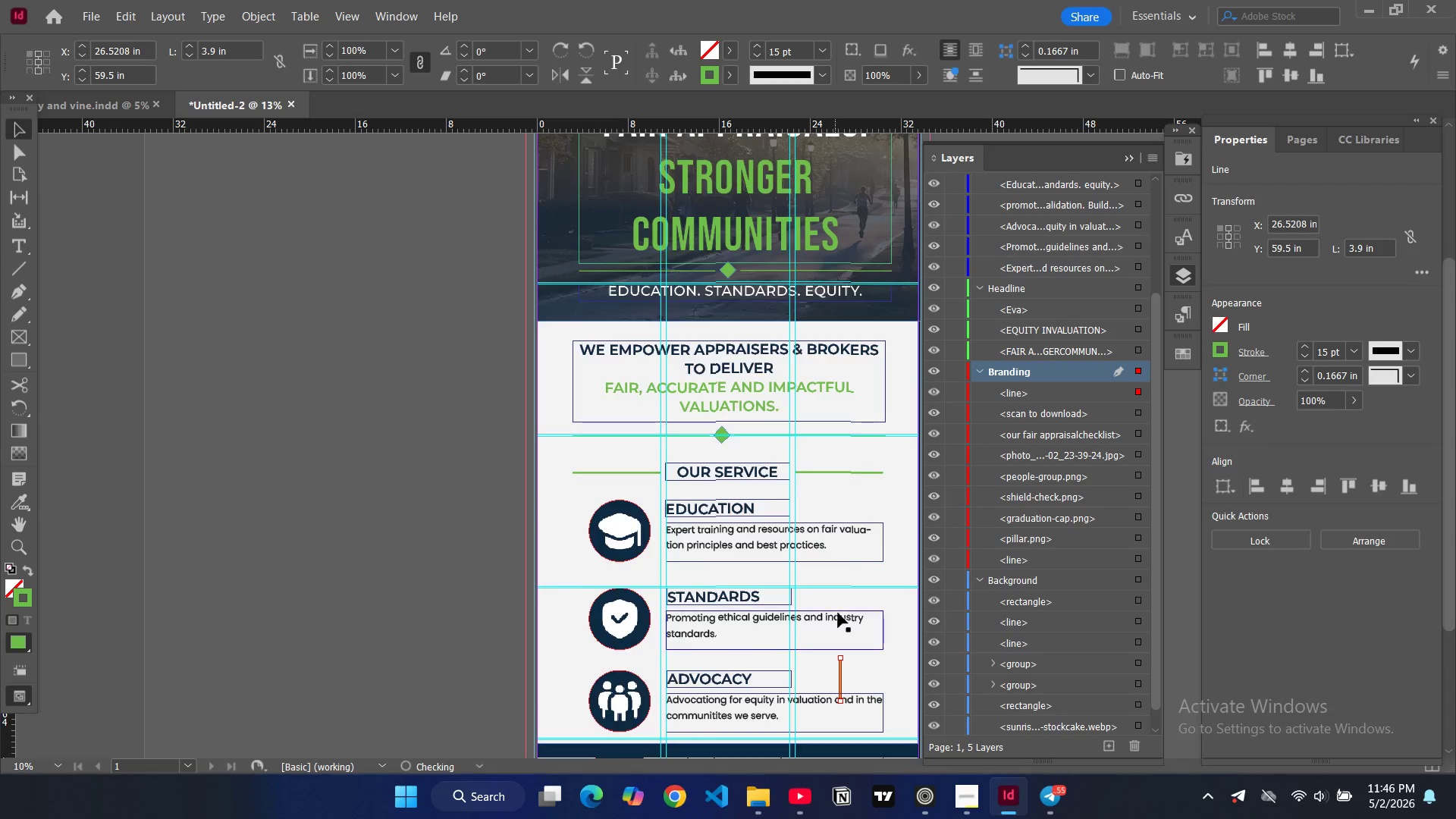 
scroll: coordinate [840, 601], scroll_direction: down, amount: 5.0
 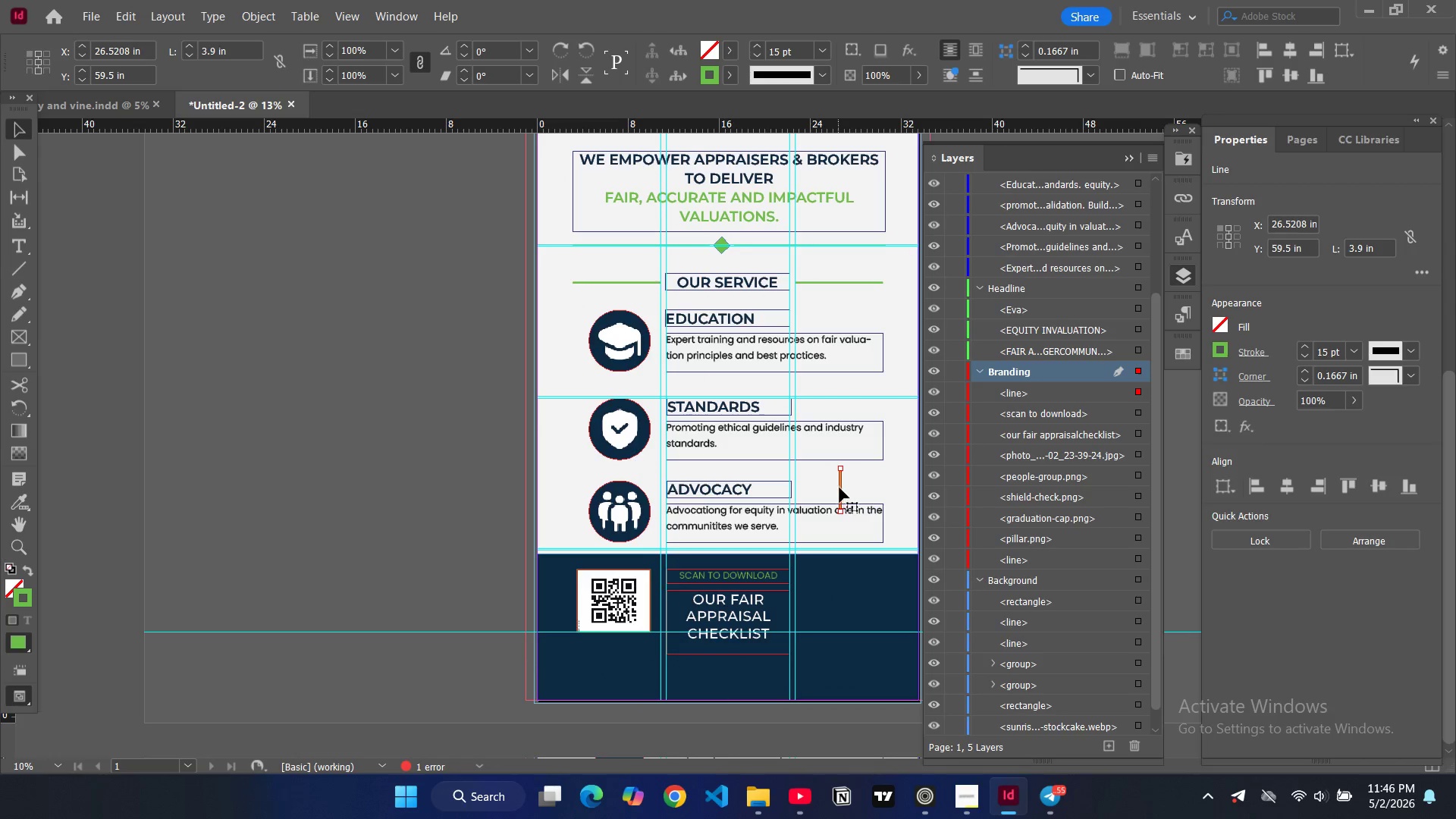 
left_click_drag(start_coordinate=[839, 488], to_coordinate=[804, 589])
 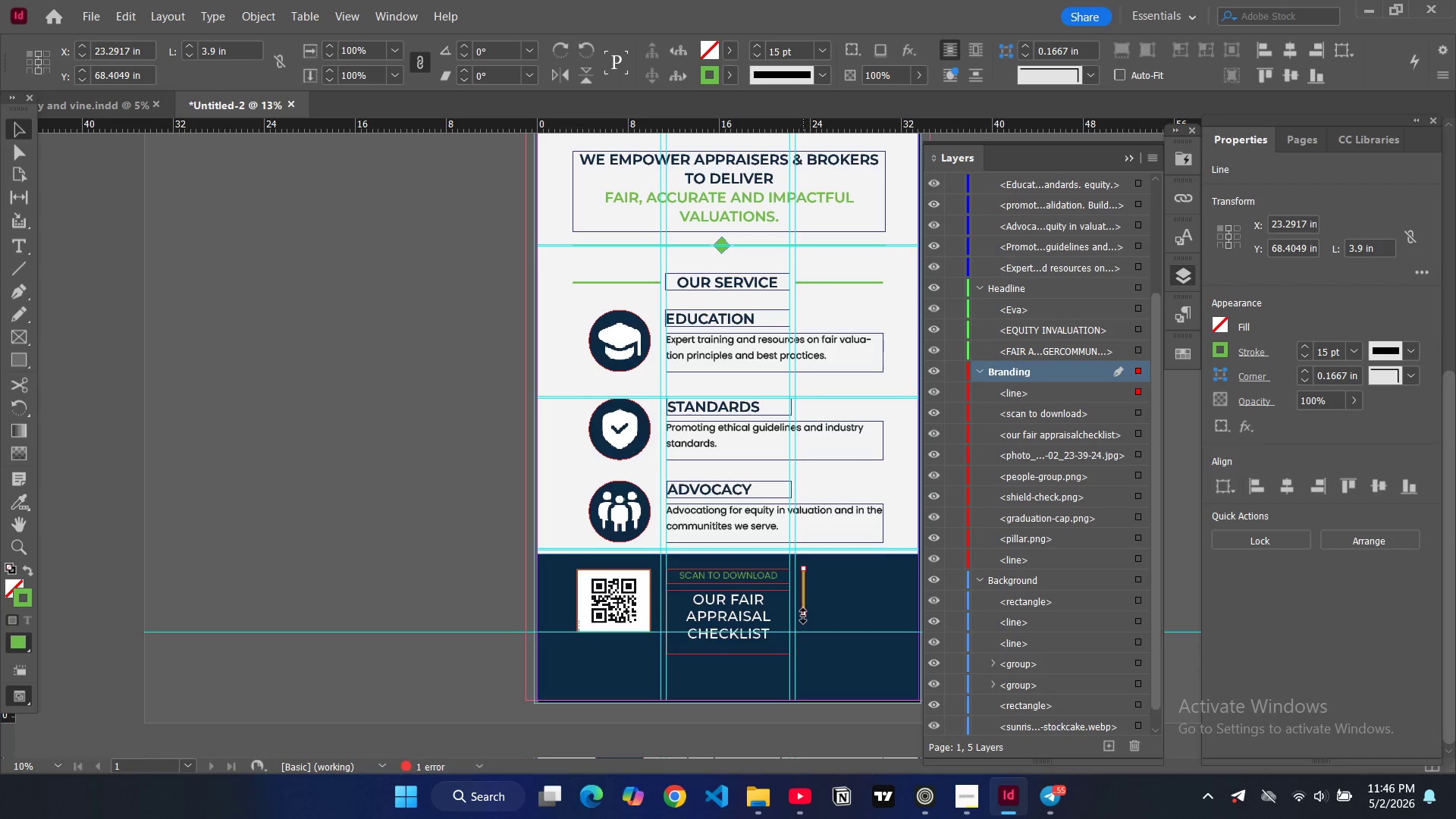 
left_click_drag(start_coordinate=[802, 616], to_coordinate=[814, 676])
 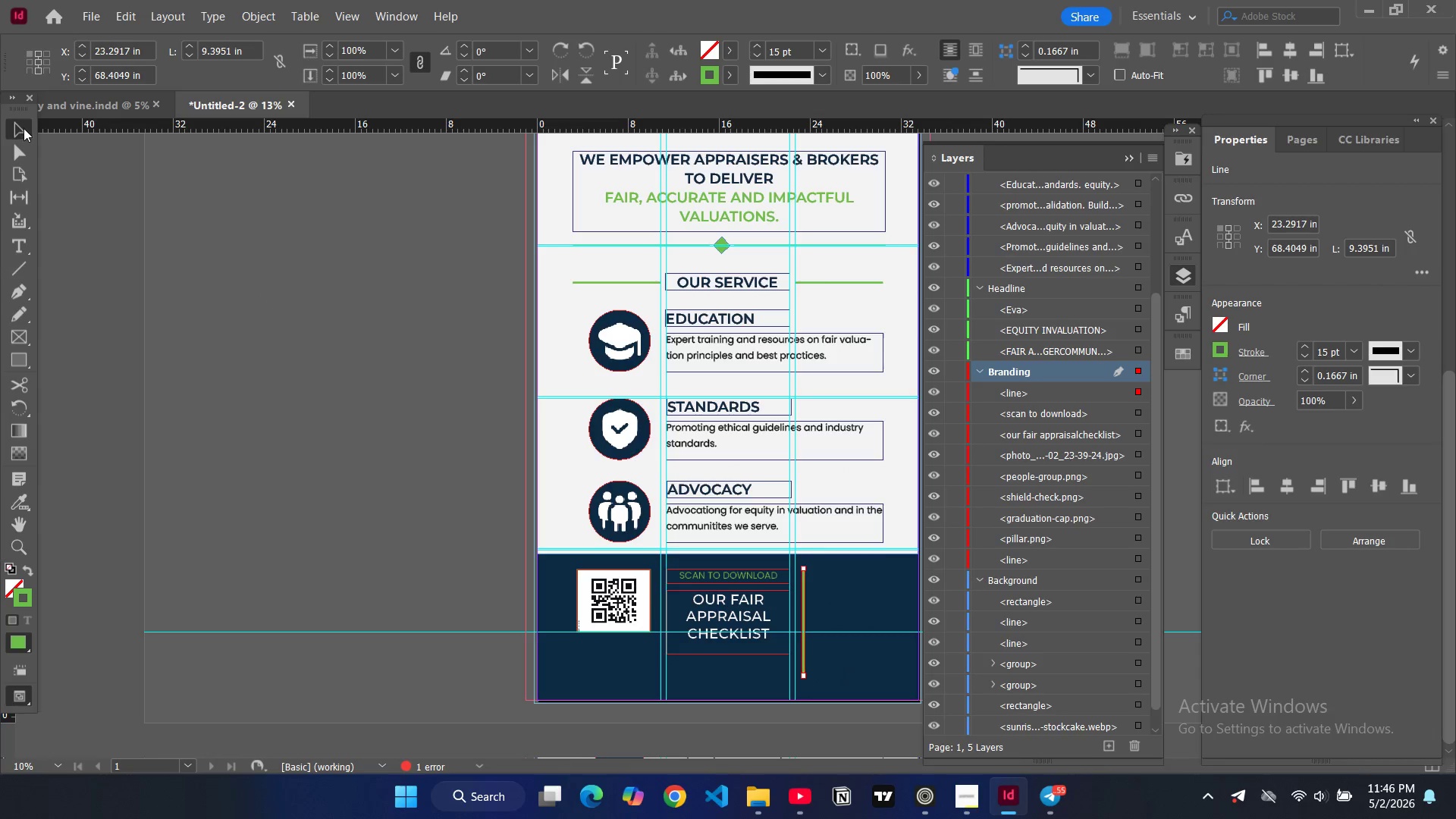 
double_click([198, 308])
 